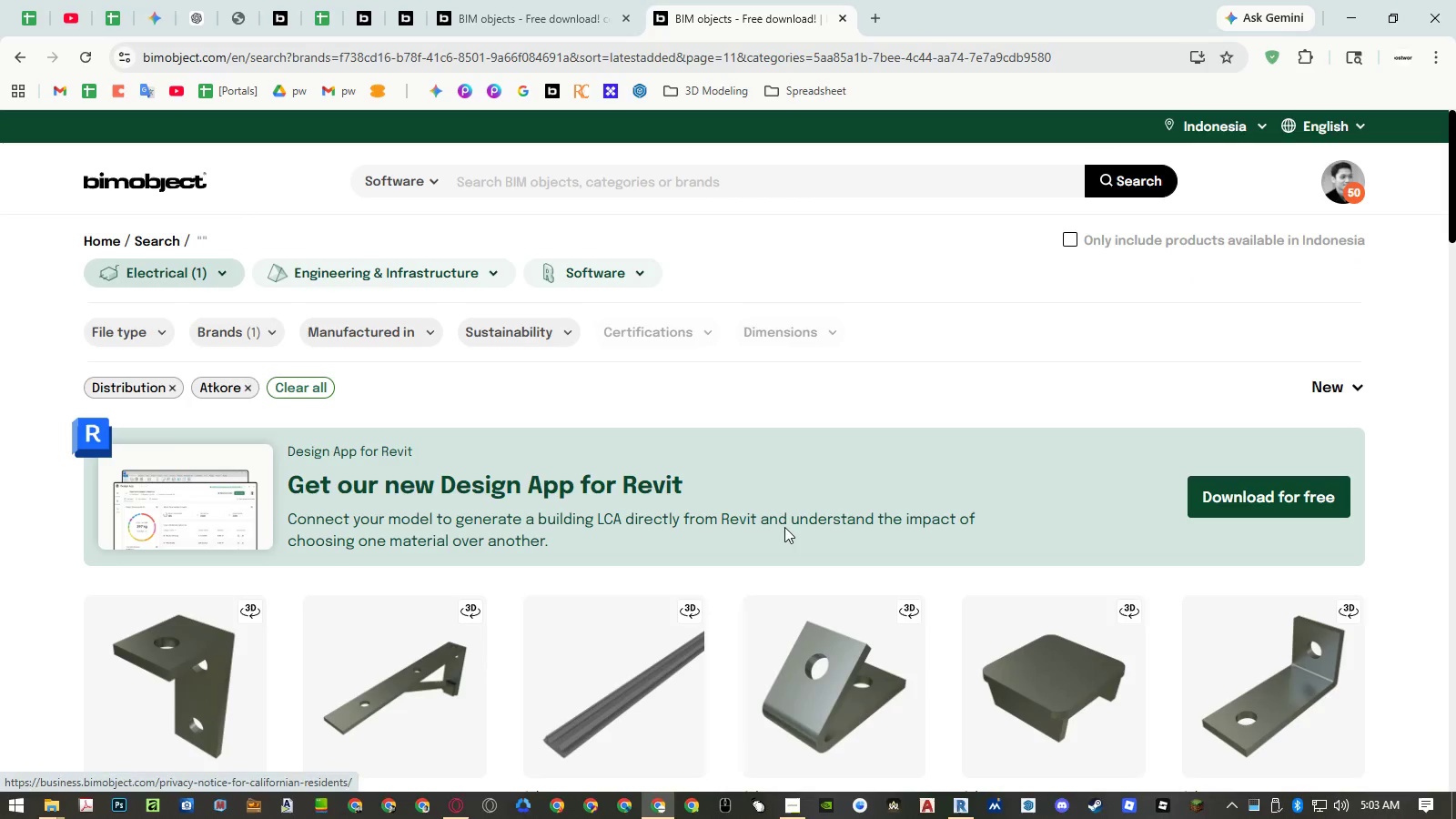 
scroll: coordinate [788, 520], scroll_direction: down, amount: 31.0
 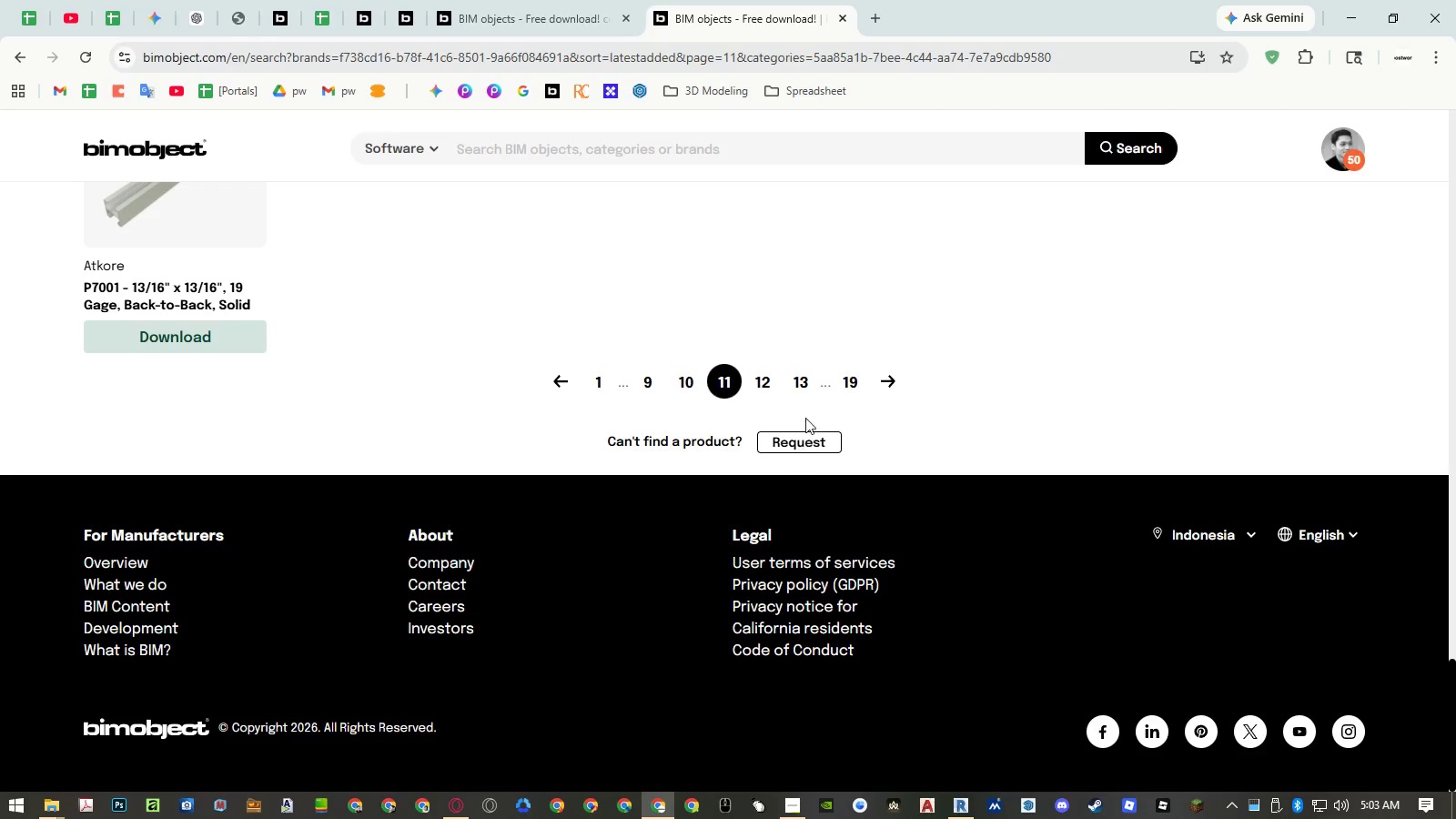 
left_click([807, 392])
 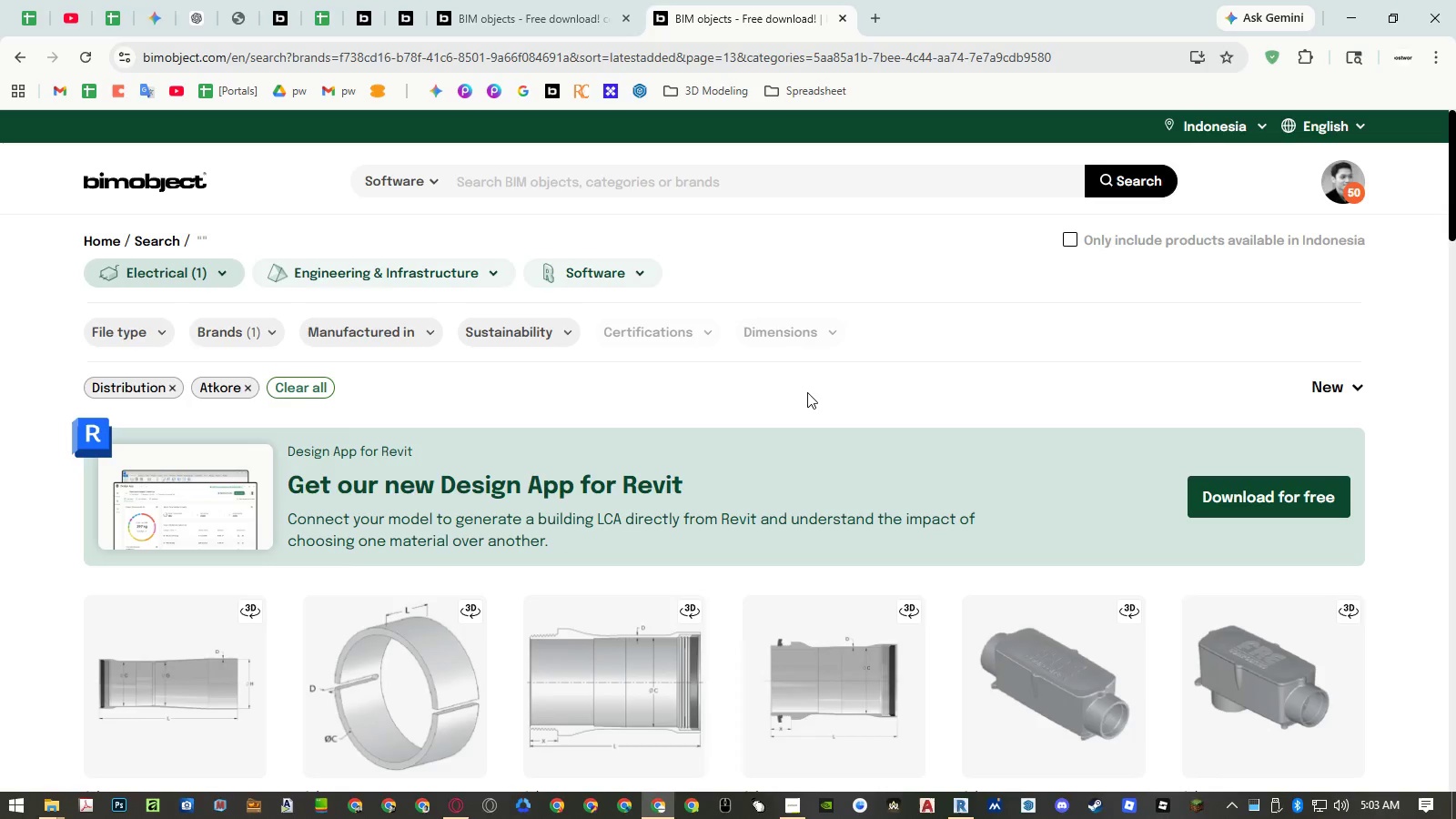 
scroll: coordinate [779, 450], scroll_direction: down, amount: 50.0
 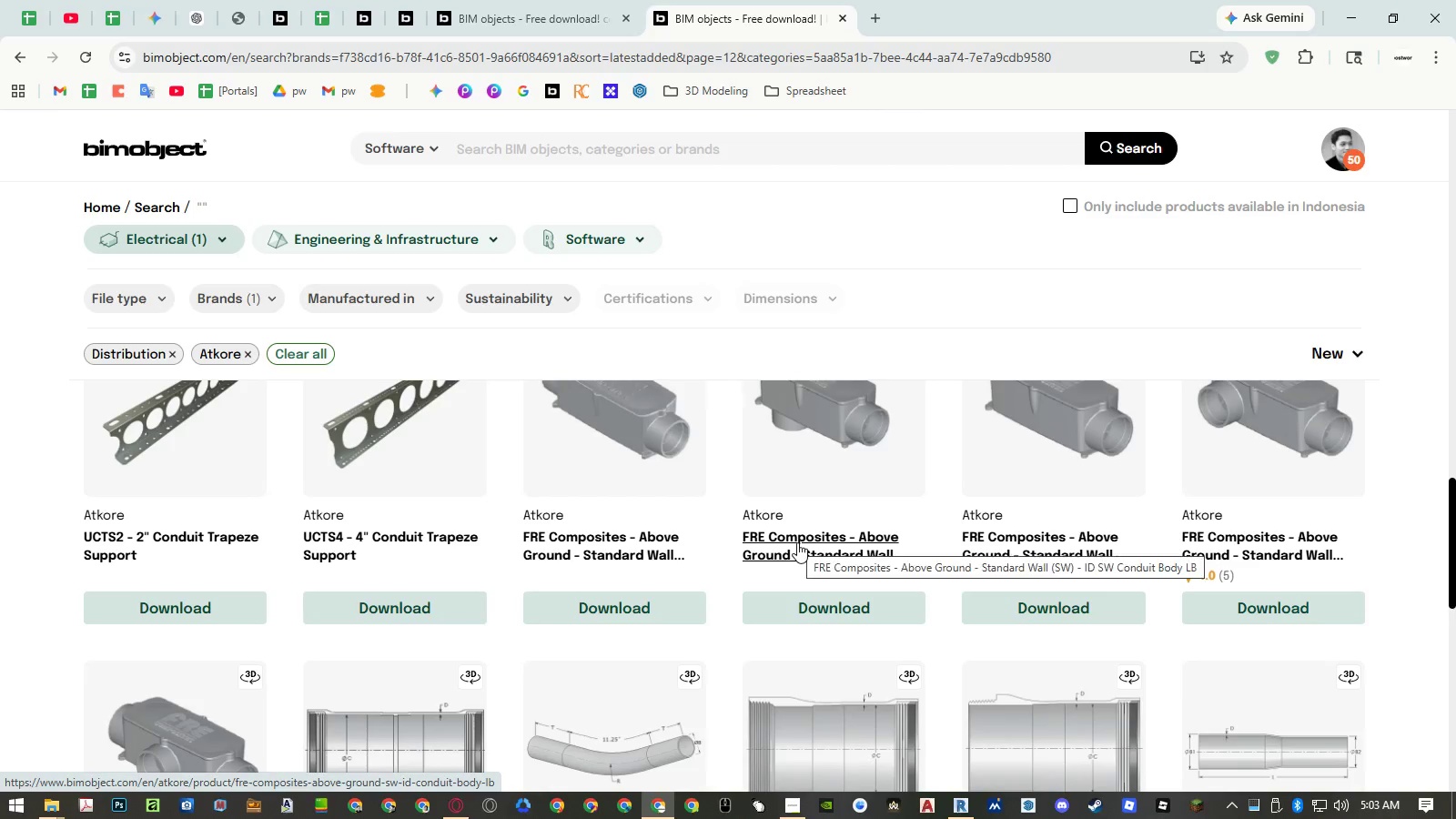 
scroll: coordinate [763, 543], scroll_direction: up, amount: 2.0
 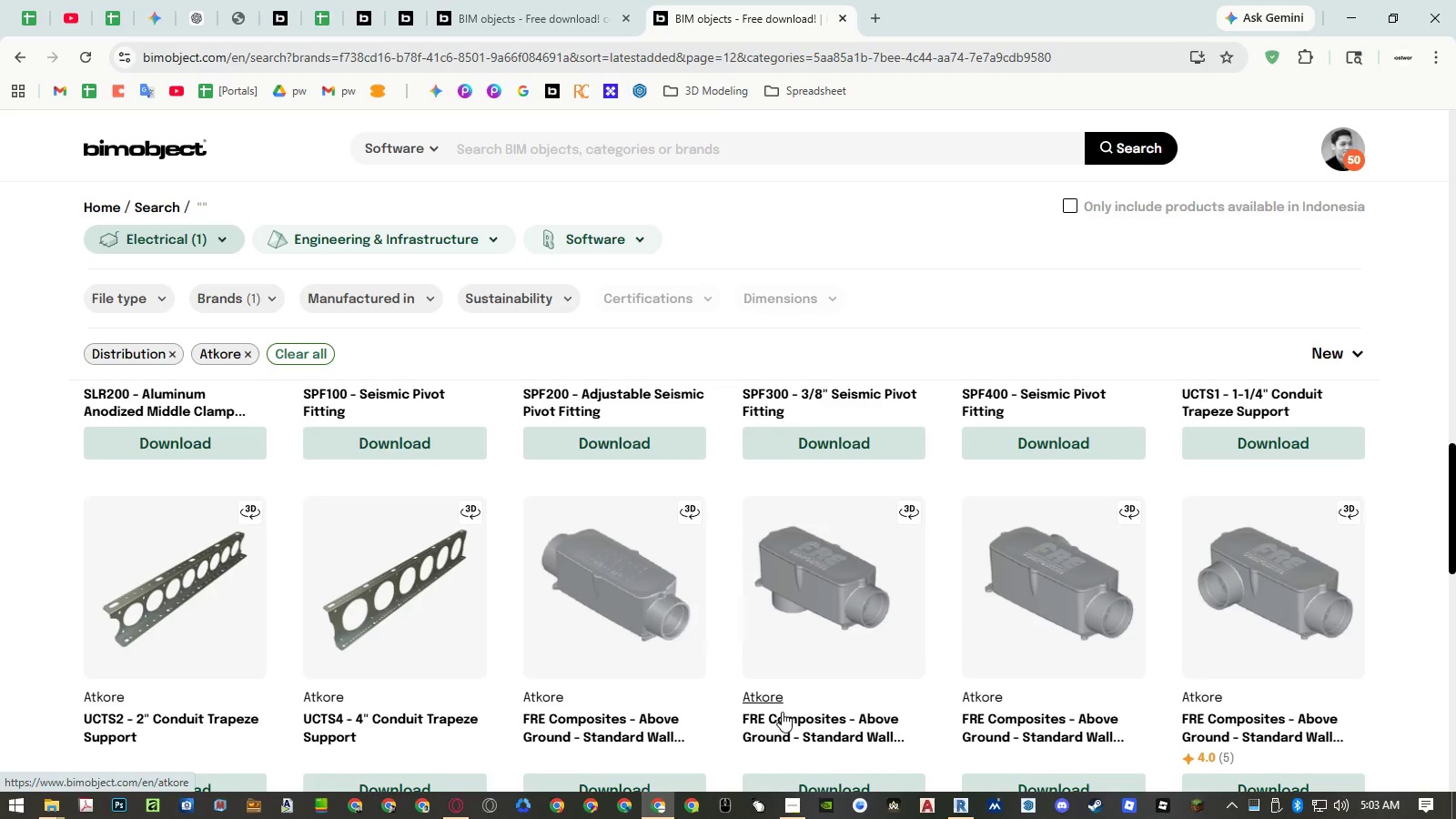 
scroll: coordinate [757, 637], scroll_direction: down, amount: 5.0
 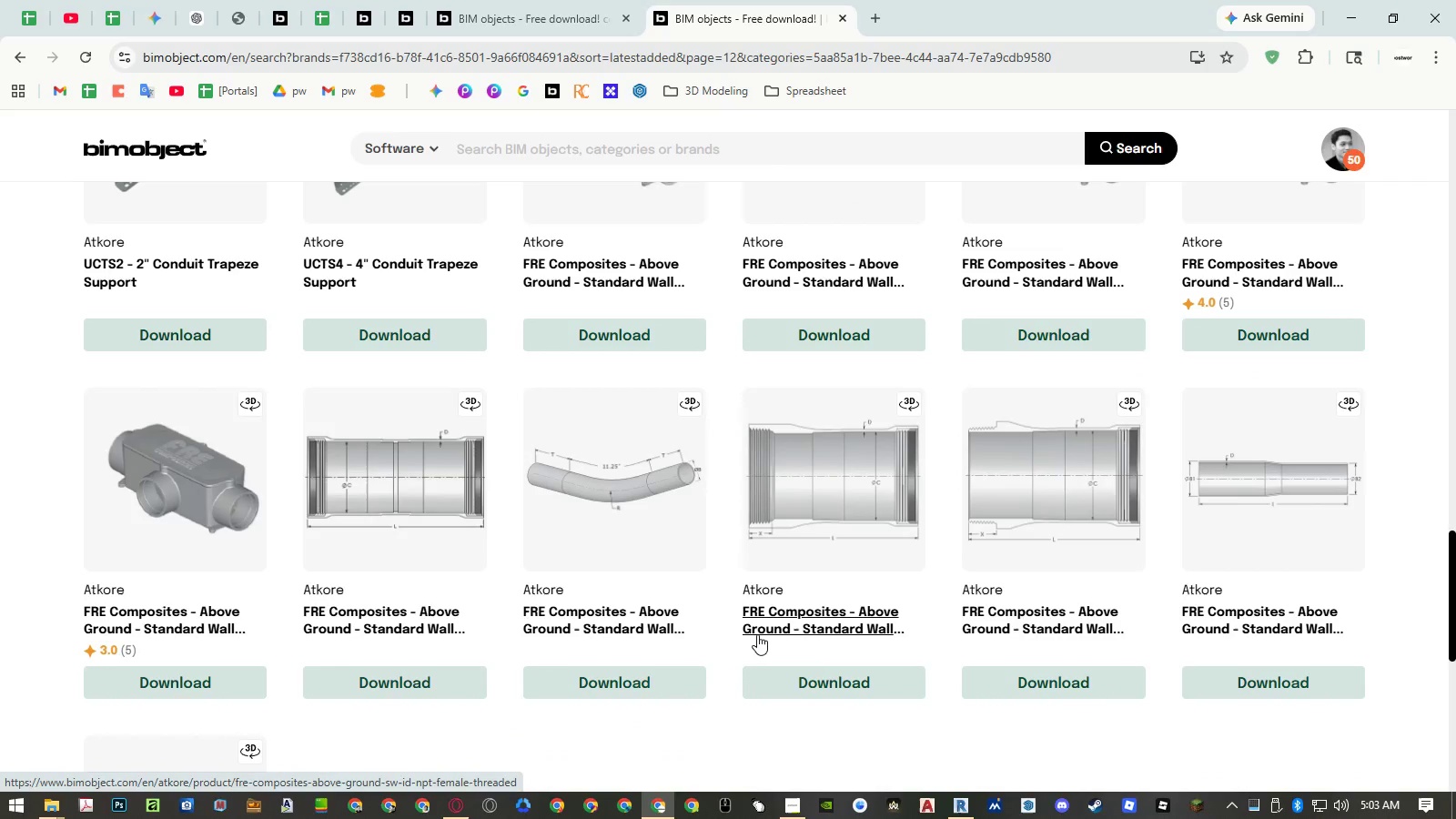 
scroll: coordinate [757, 631], scroll_direction: up, amount: 4.0
 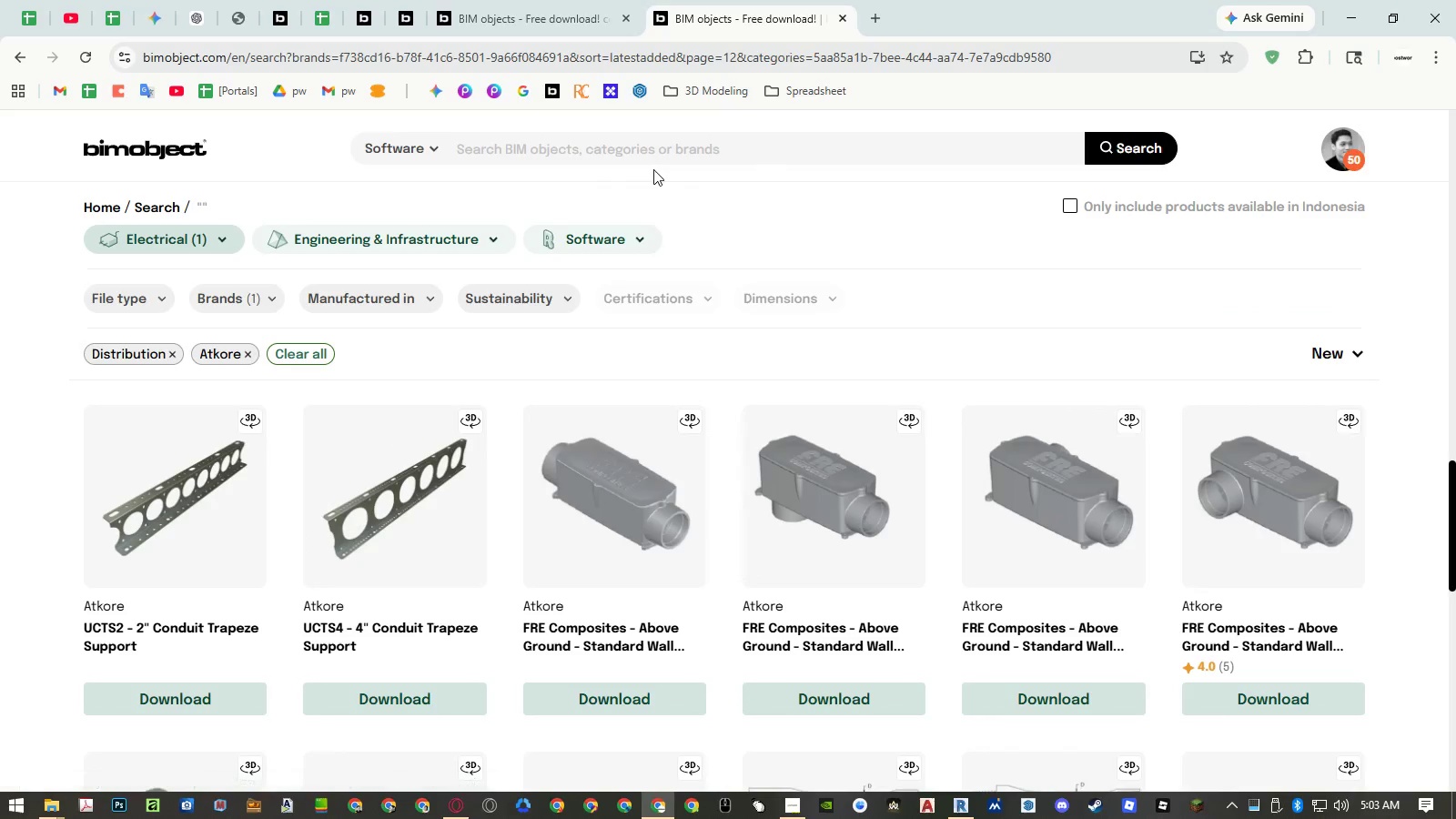 
left_click([651, 159])
 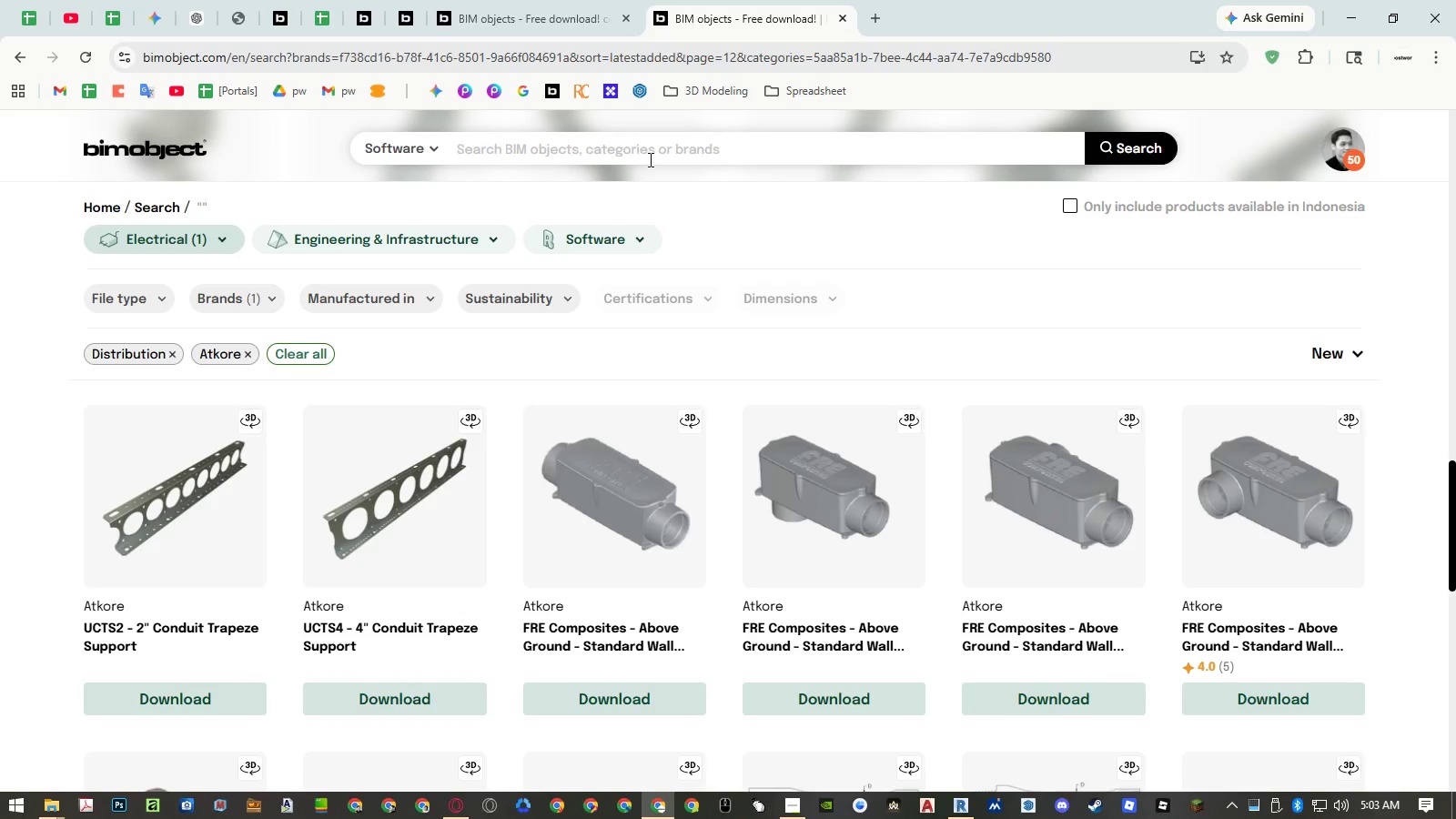 
type(standard a)
key(Backspace)
type(wall)
 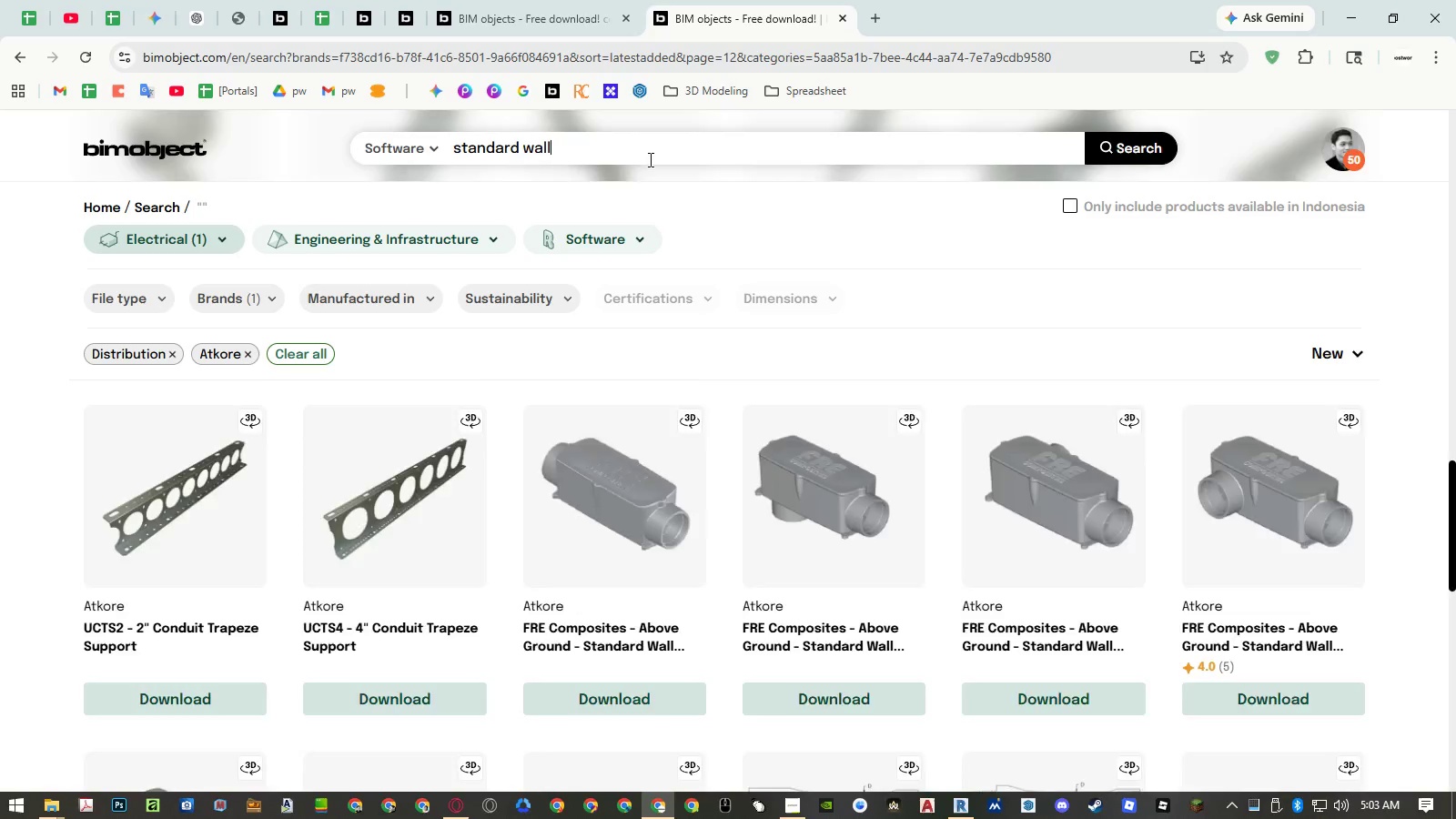 
key(Enter)
 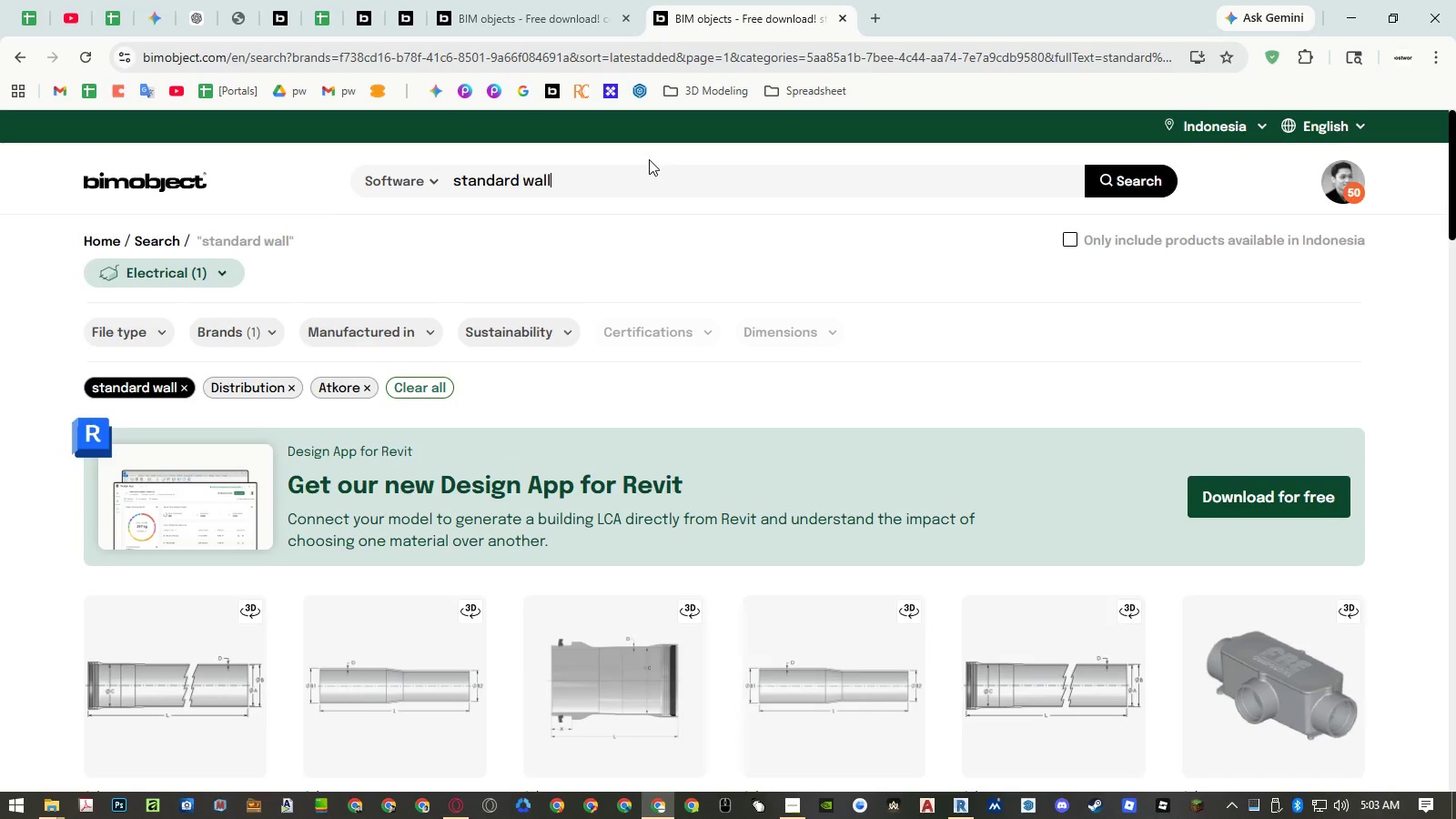 
scroll: coordinate [662, 278], scroll_direction: down, amount: 3.0
 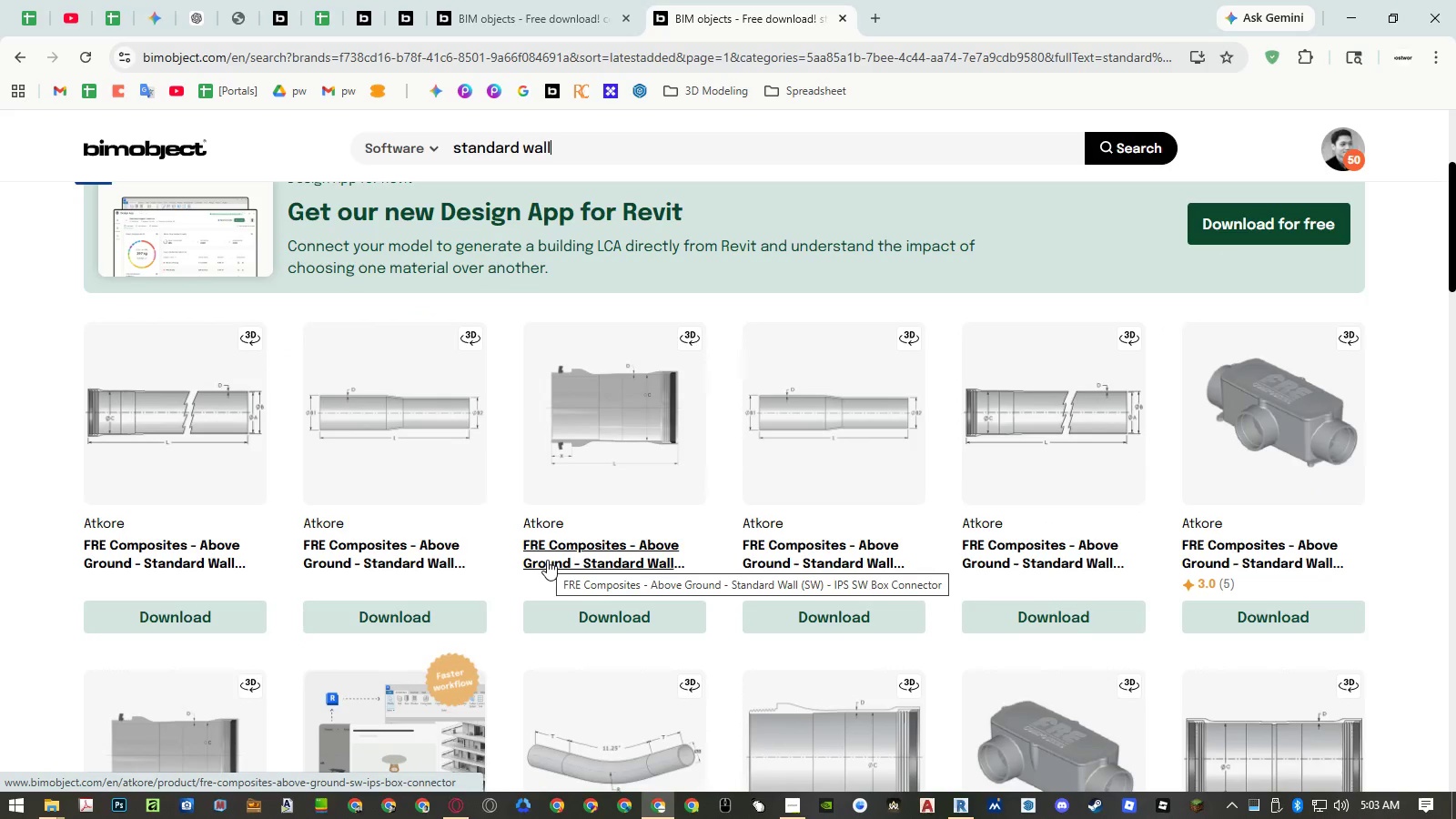 
wait(8.63)
 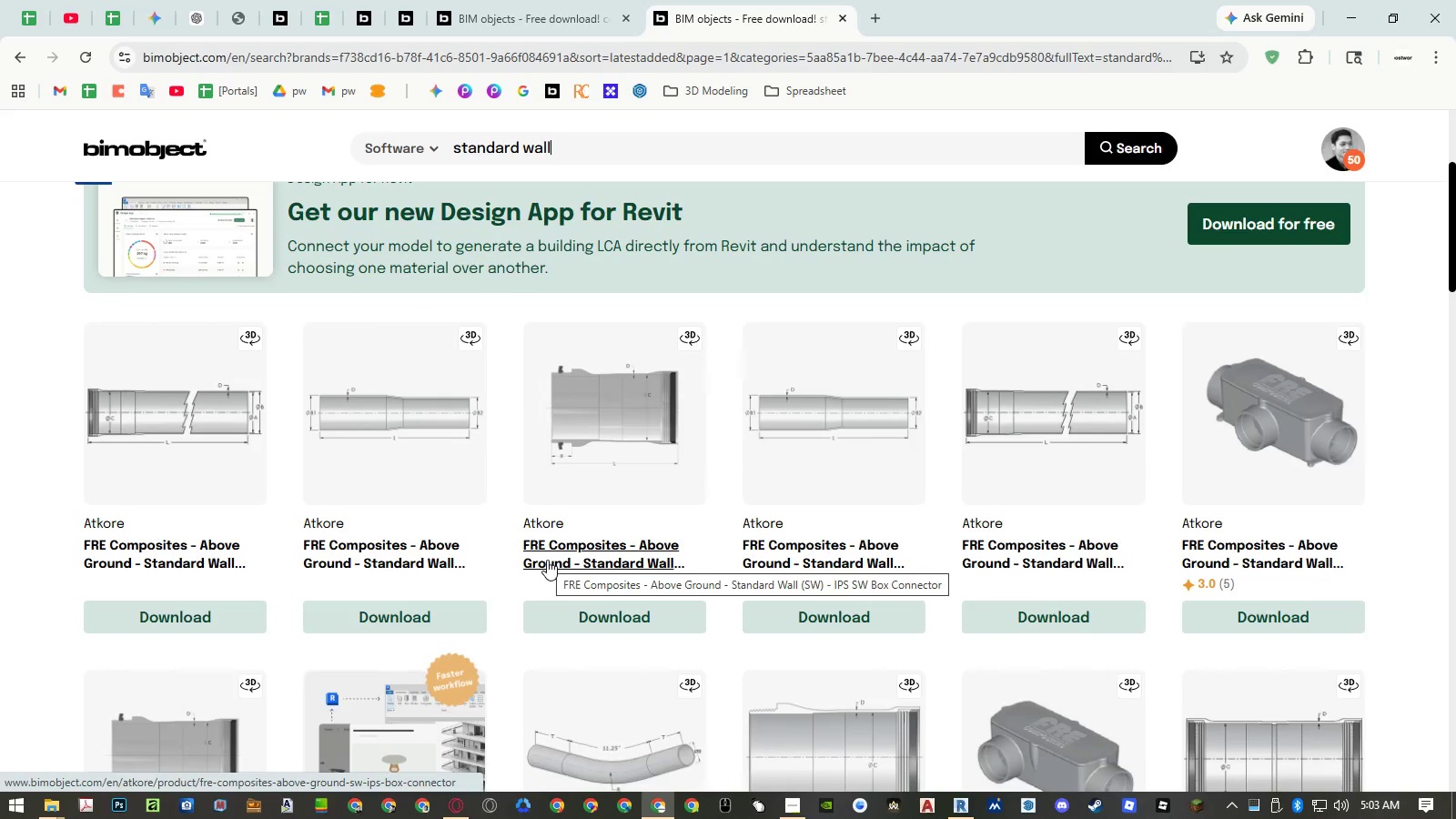 
middle_click([1266, 551])
 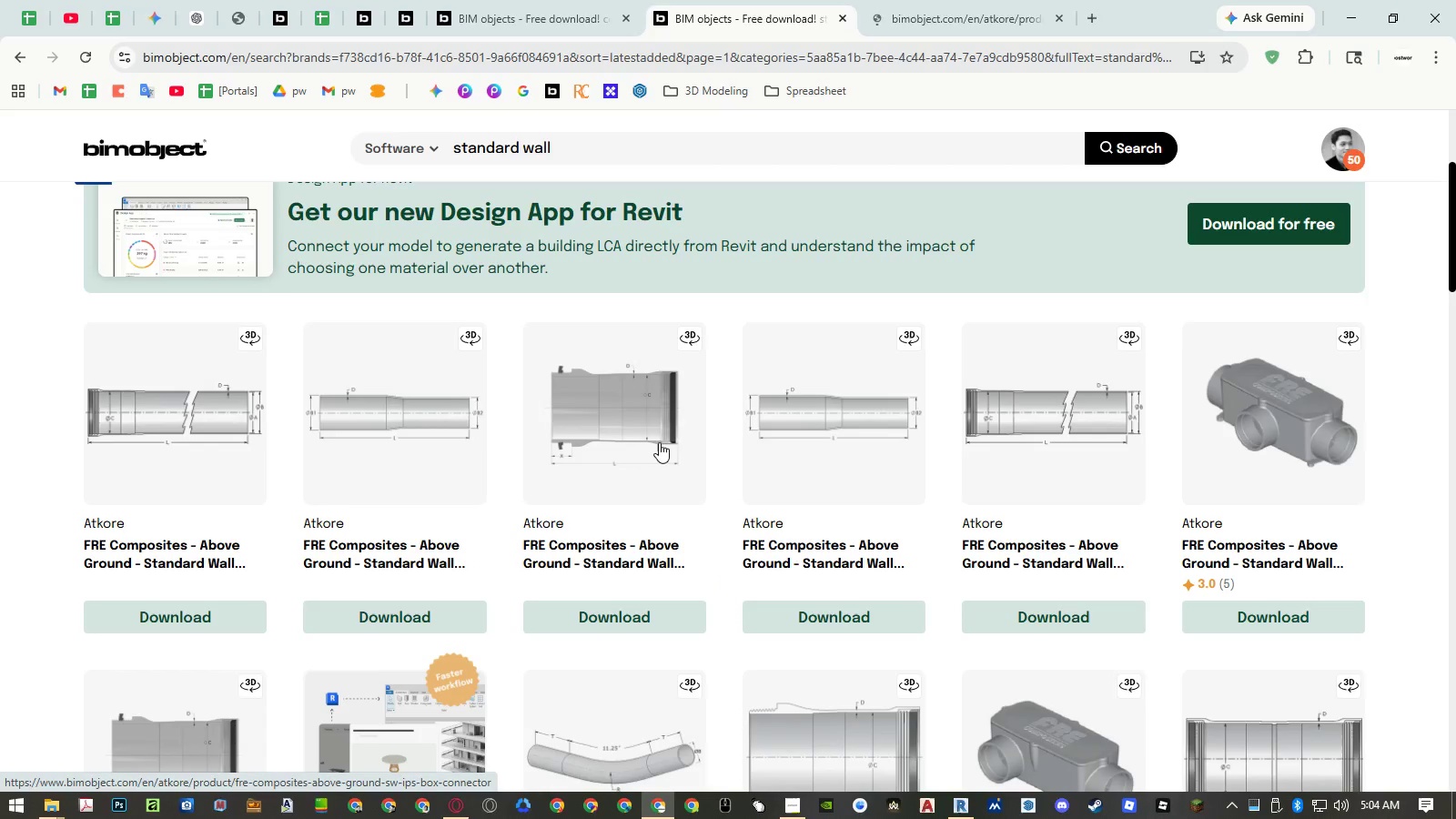 
scroll: coordinate [856, 533], scroll_direction: down, amount: 7.0
 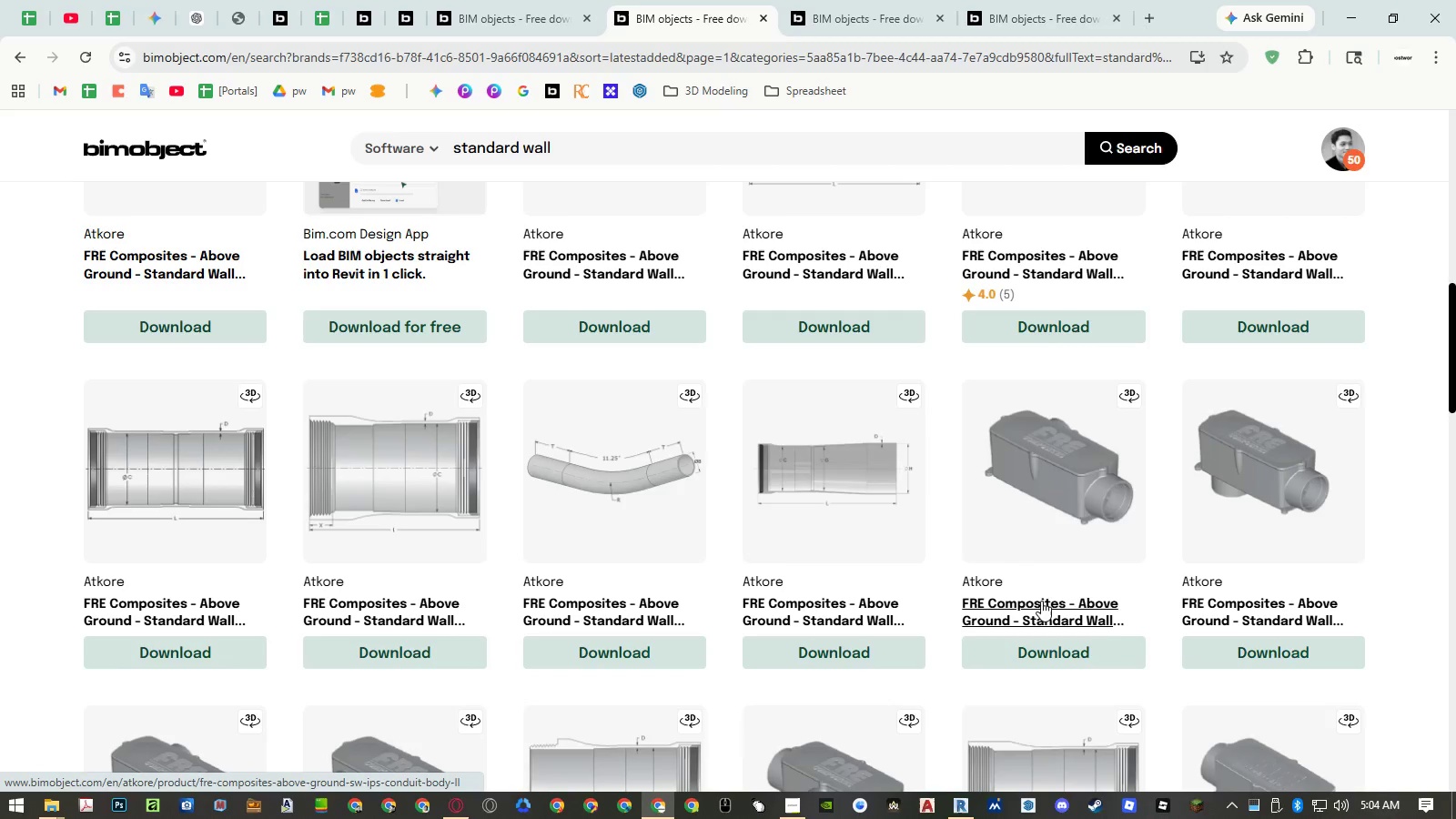 
middle_click([1039, 605])
 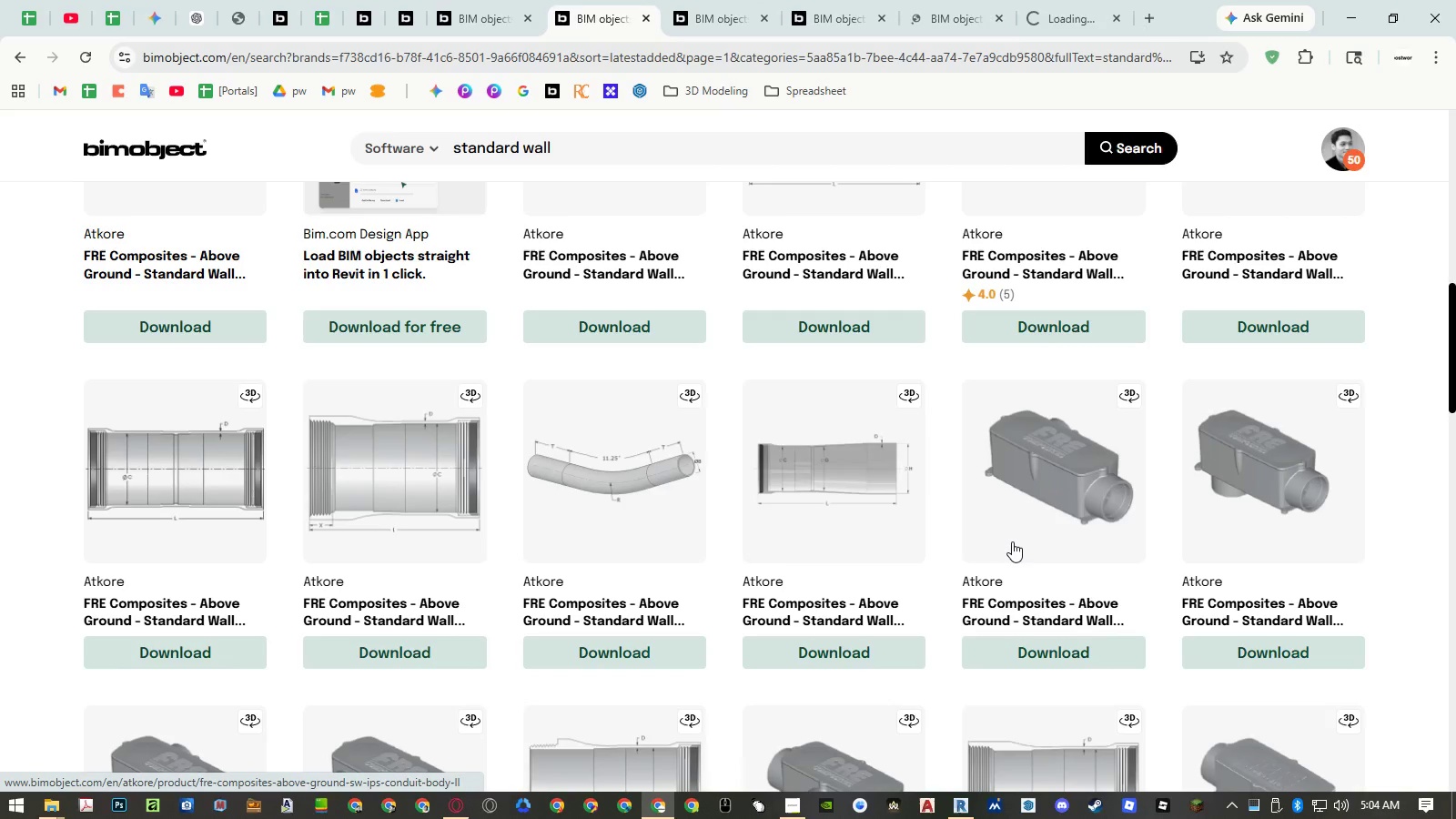 
scroll: coordinate [966, 515], scroll_direction: down, amount: 3.0
 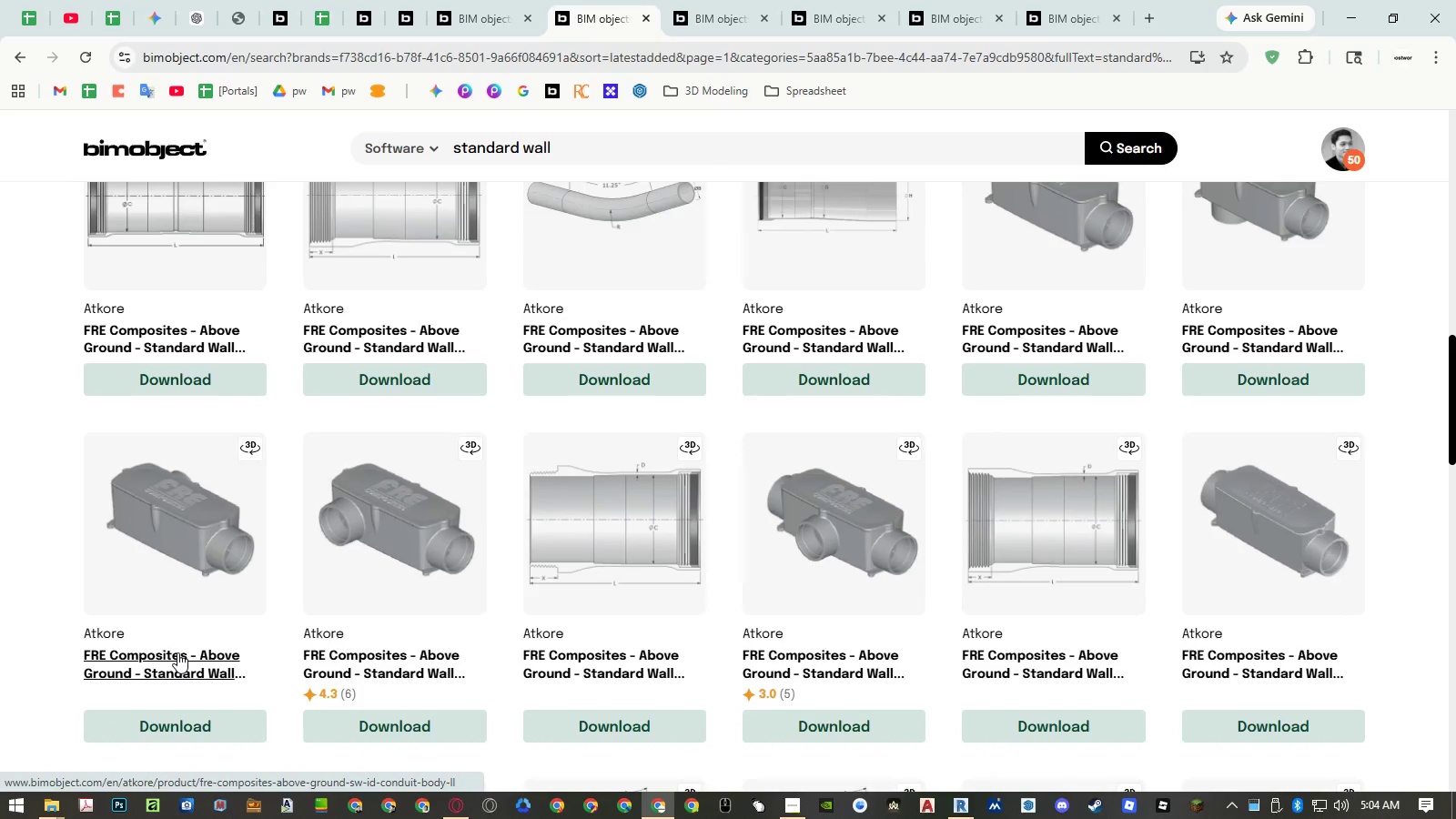 
middle_click([376, 655])
 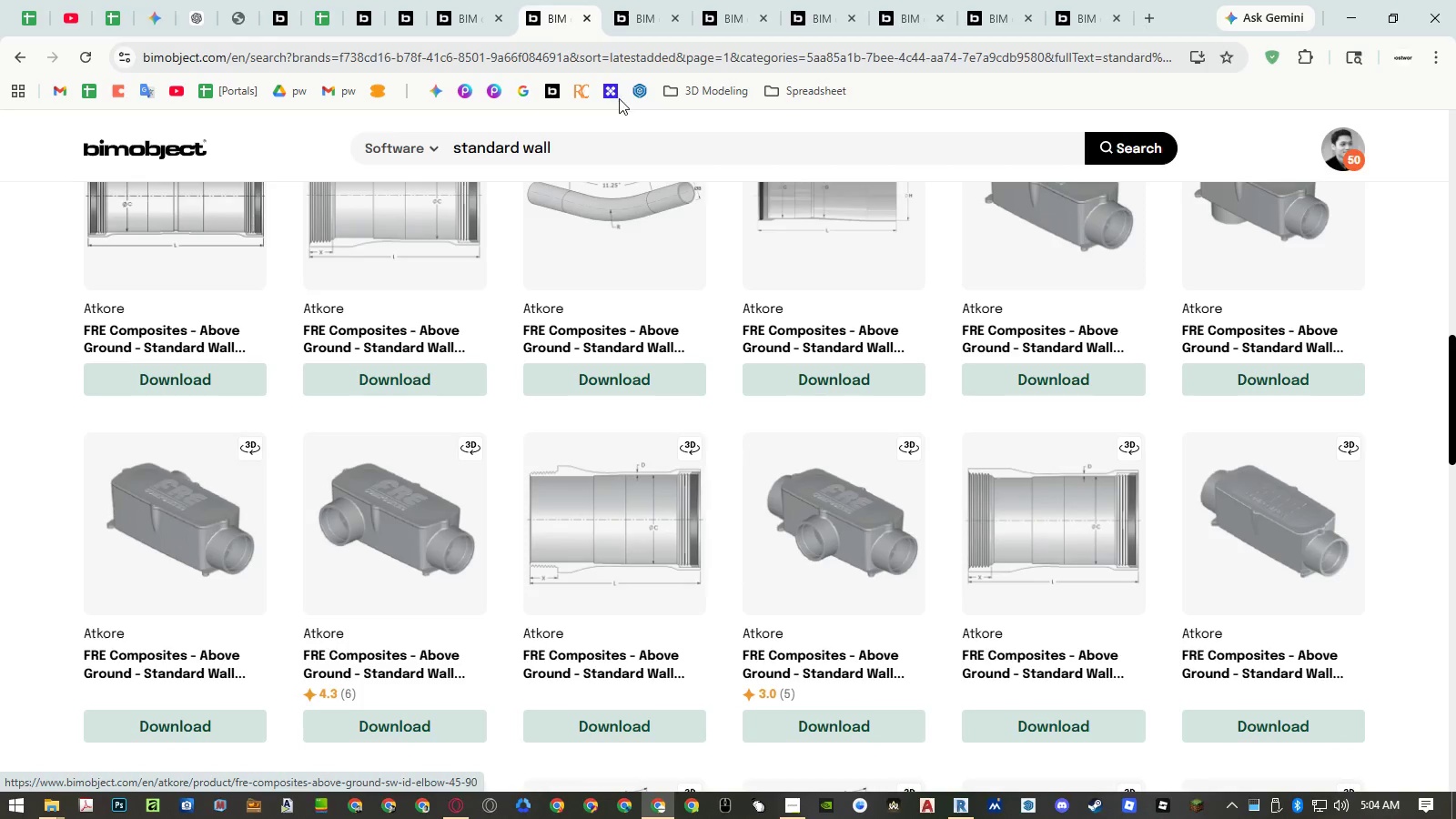 
middle_click([828, 655])
 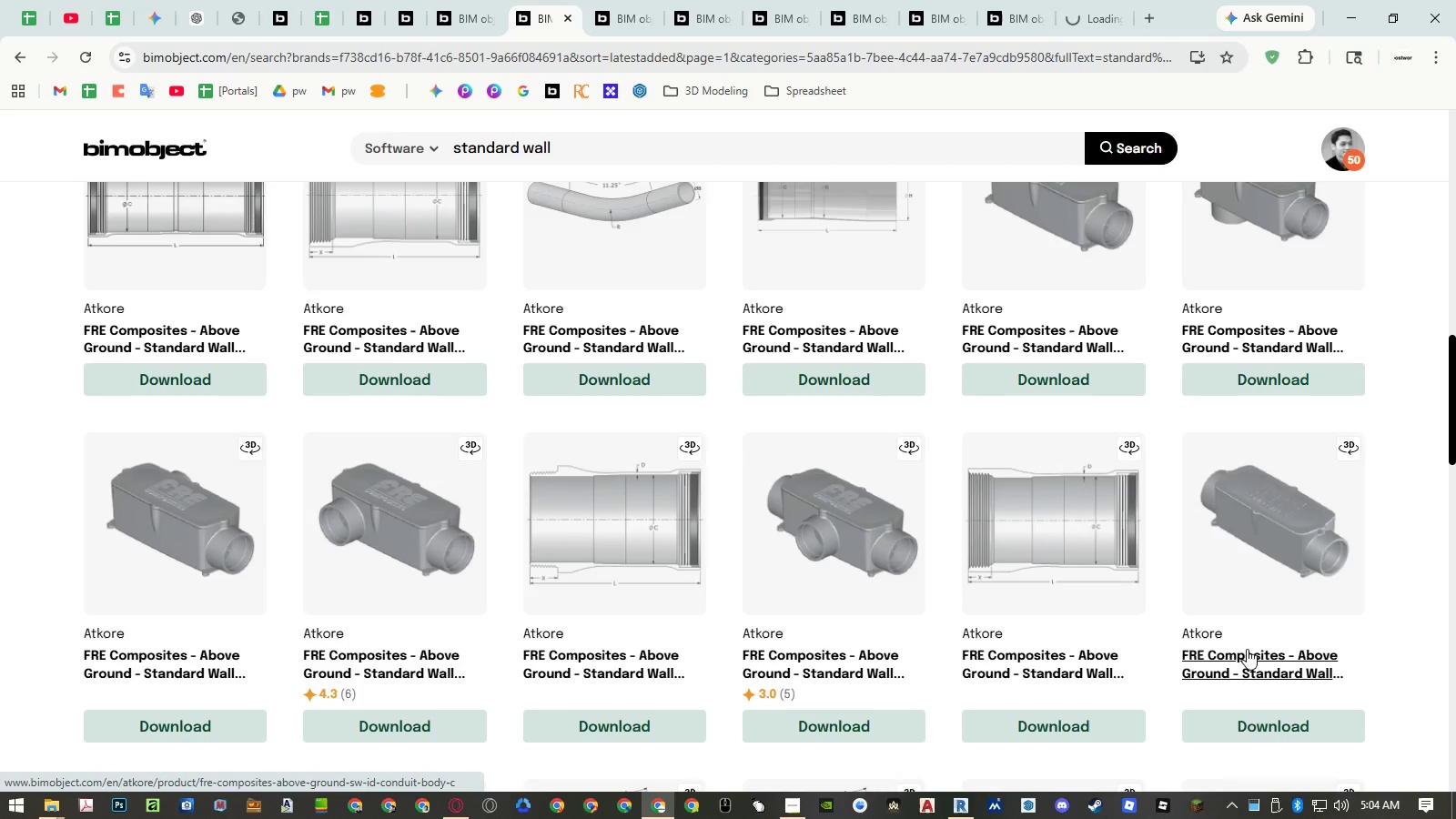 
middle_click([1247, 654])
 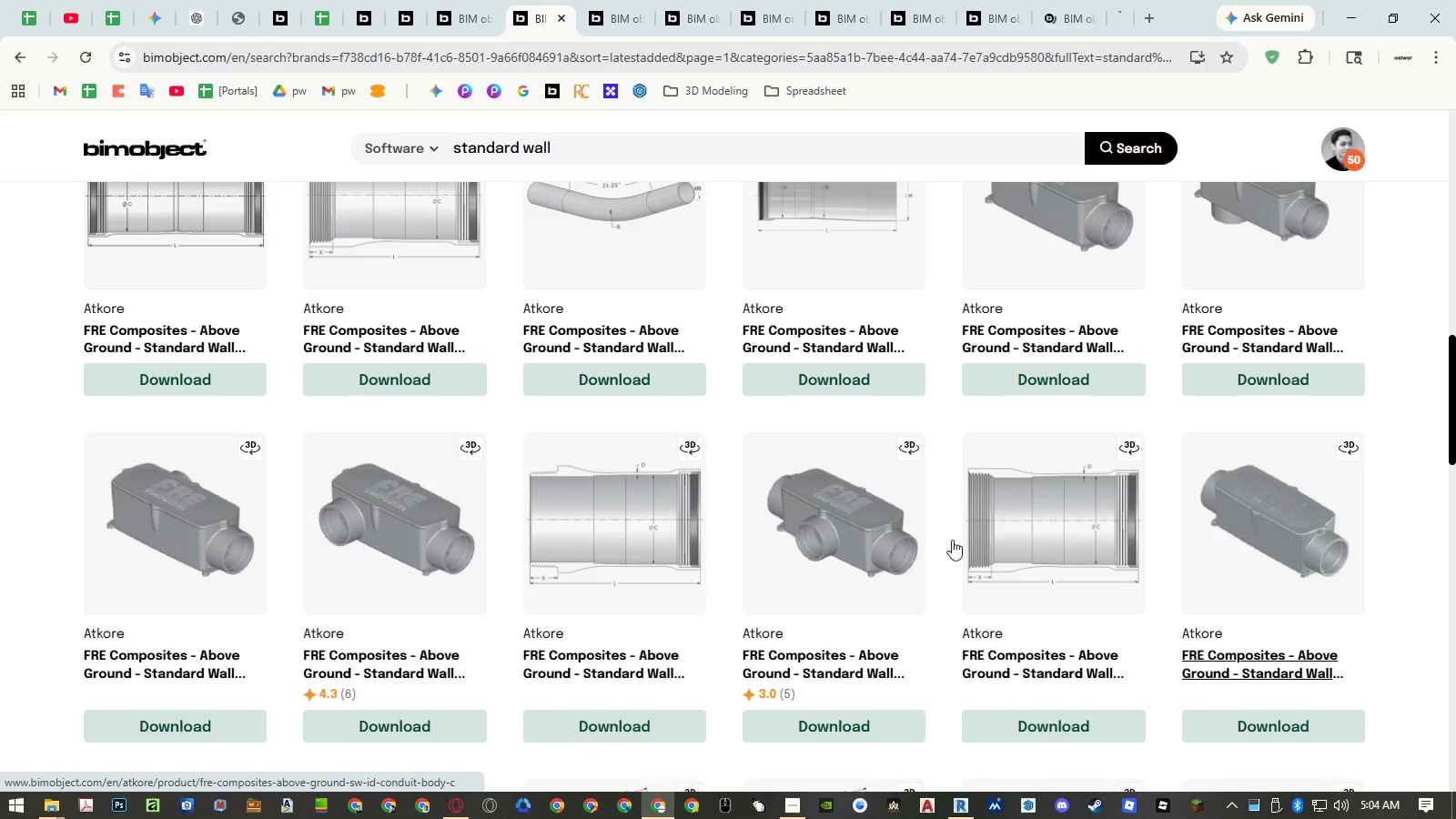 
scroll: coordinate [470, 512], scroll_direction: down, amount: 13.0
 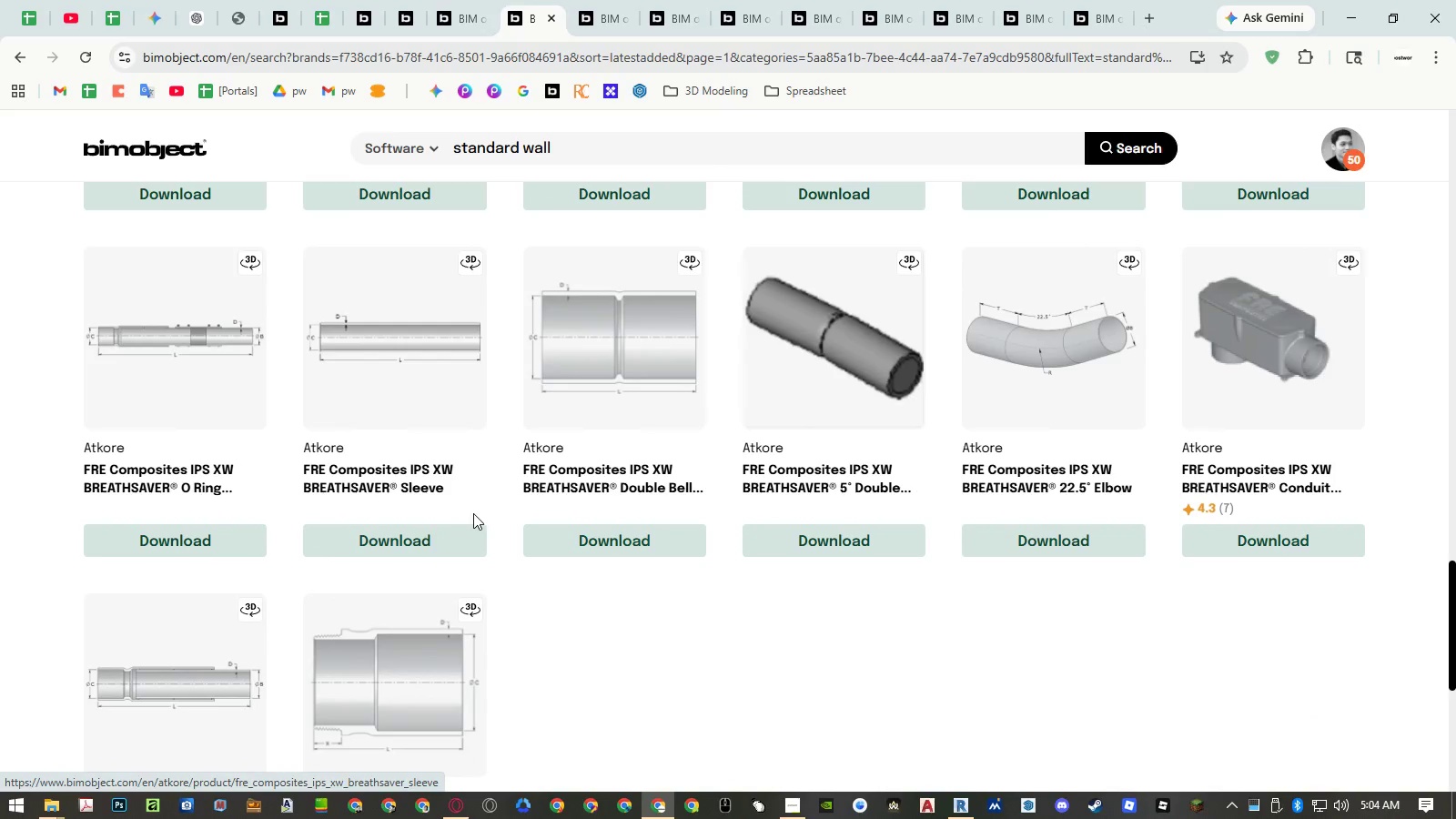 
scroll: coordinate [473, 513], scroll_direction: up, amount: 5.0
 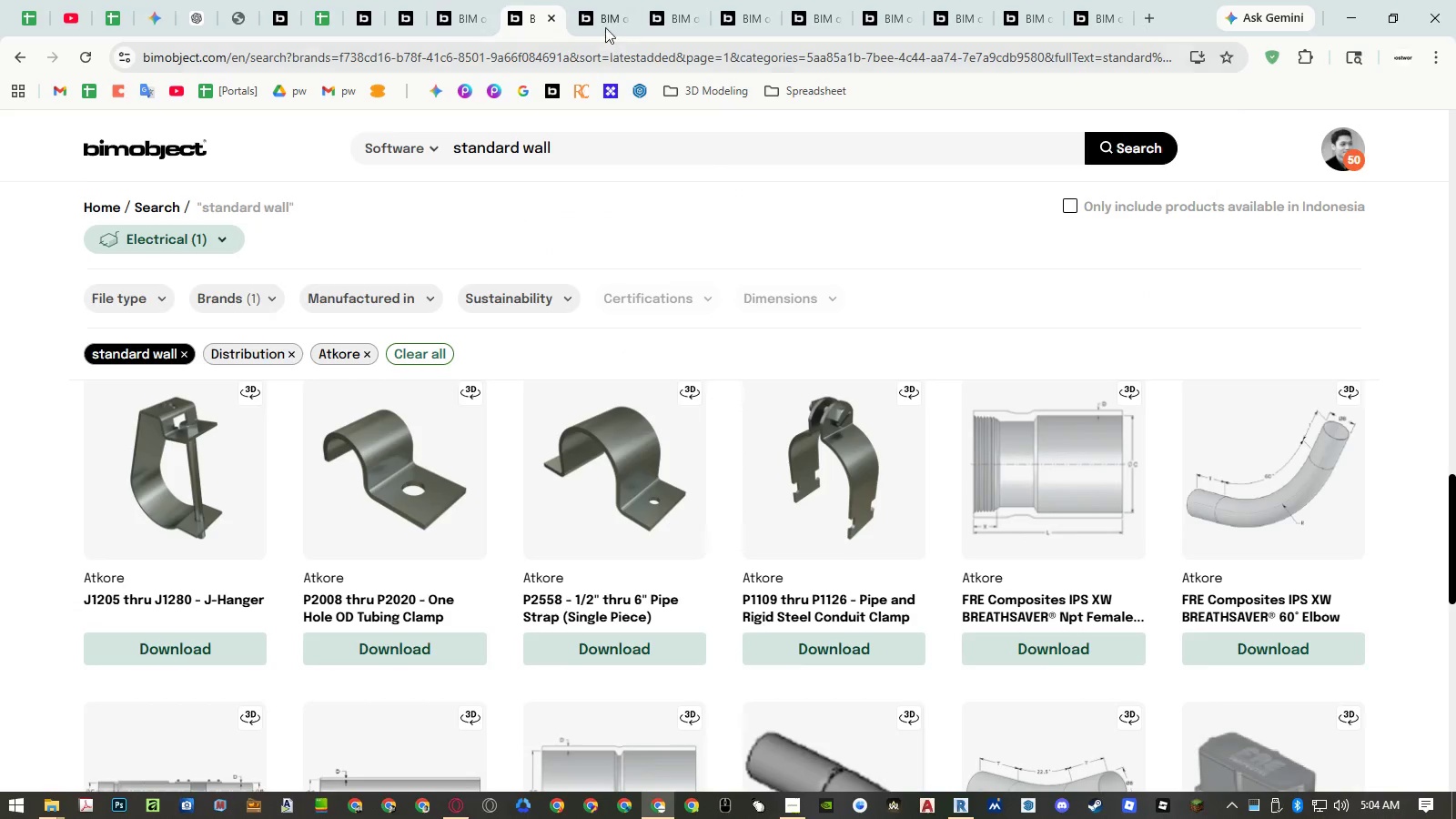 
left_click([602, 16])
 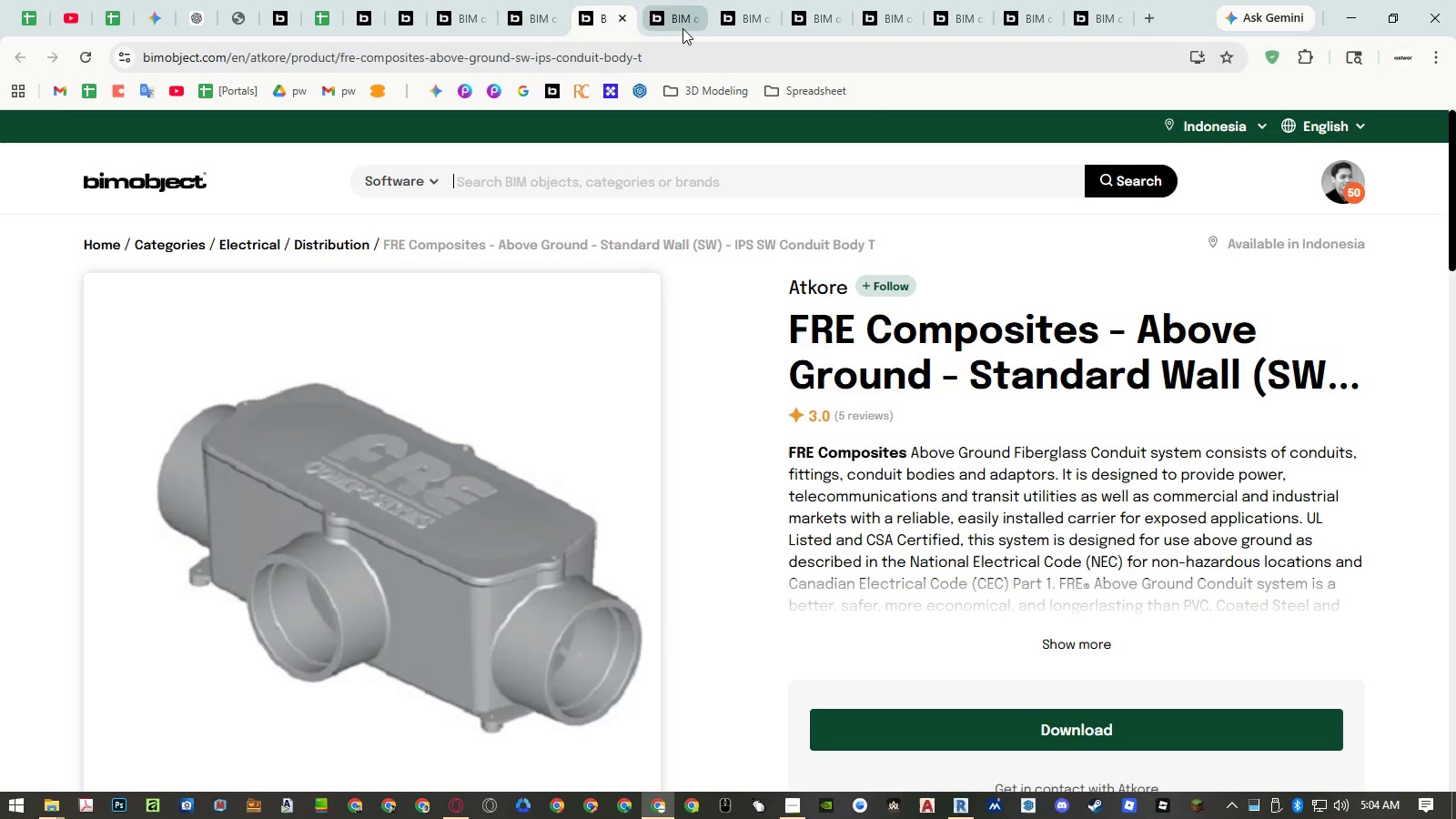 
double_click([682, 28])
 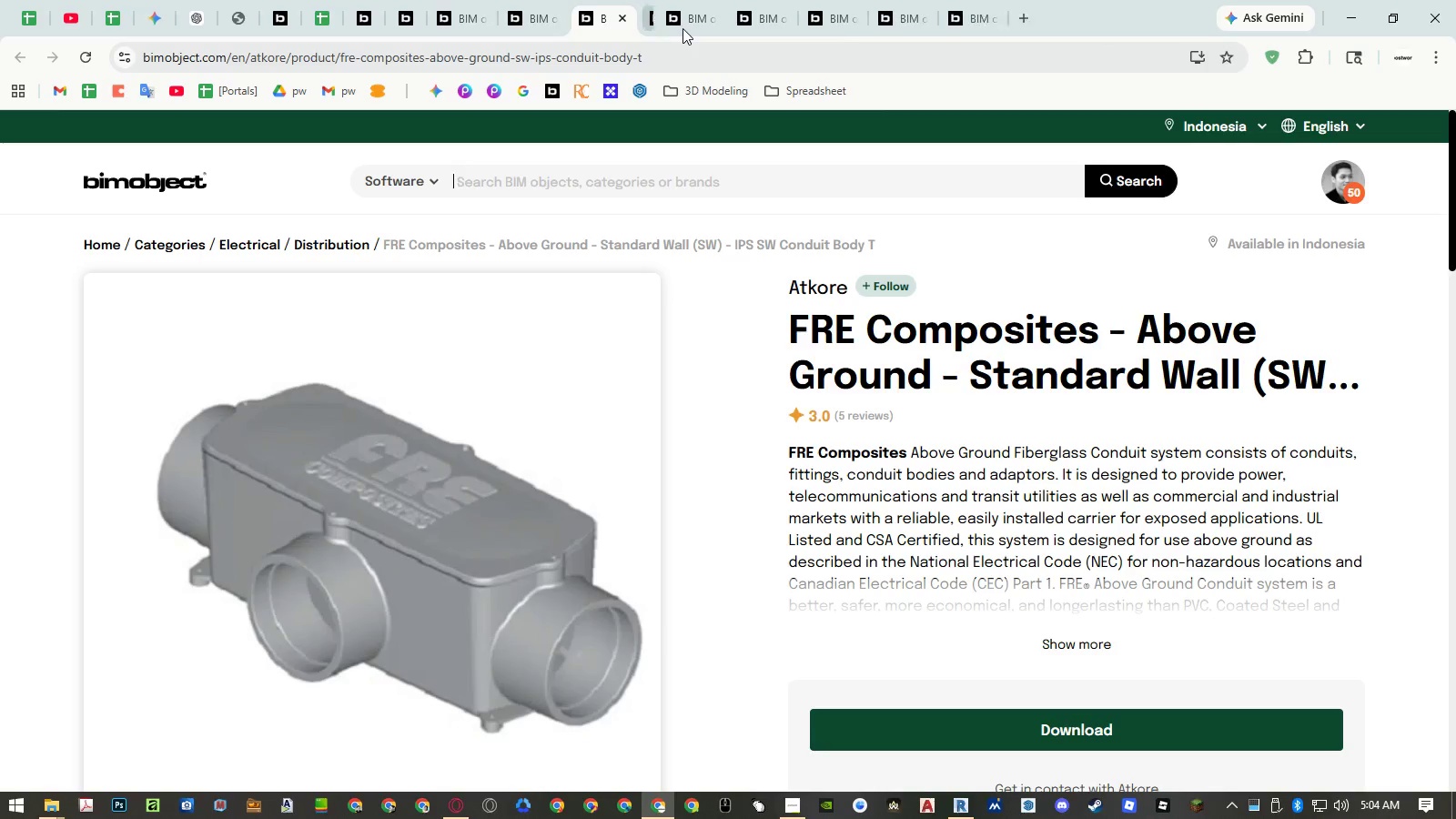 
triple_click([682, 28])
 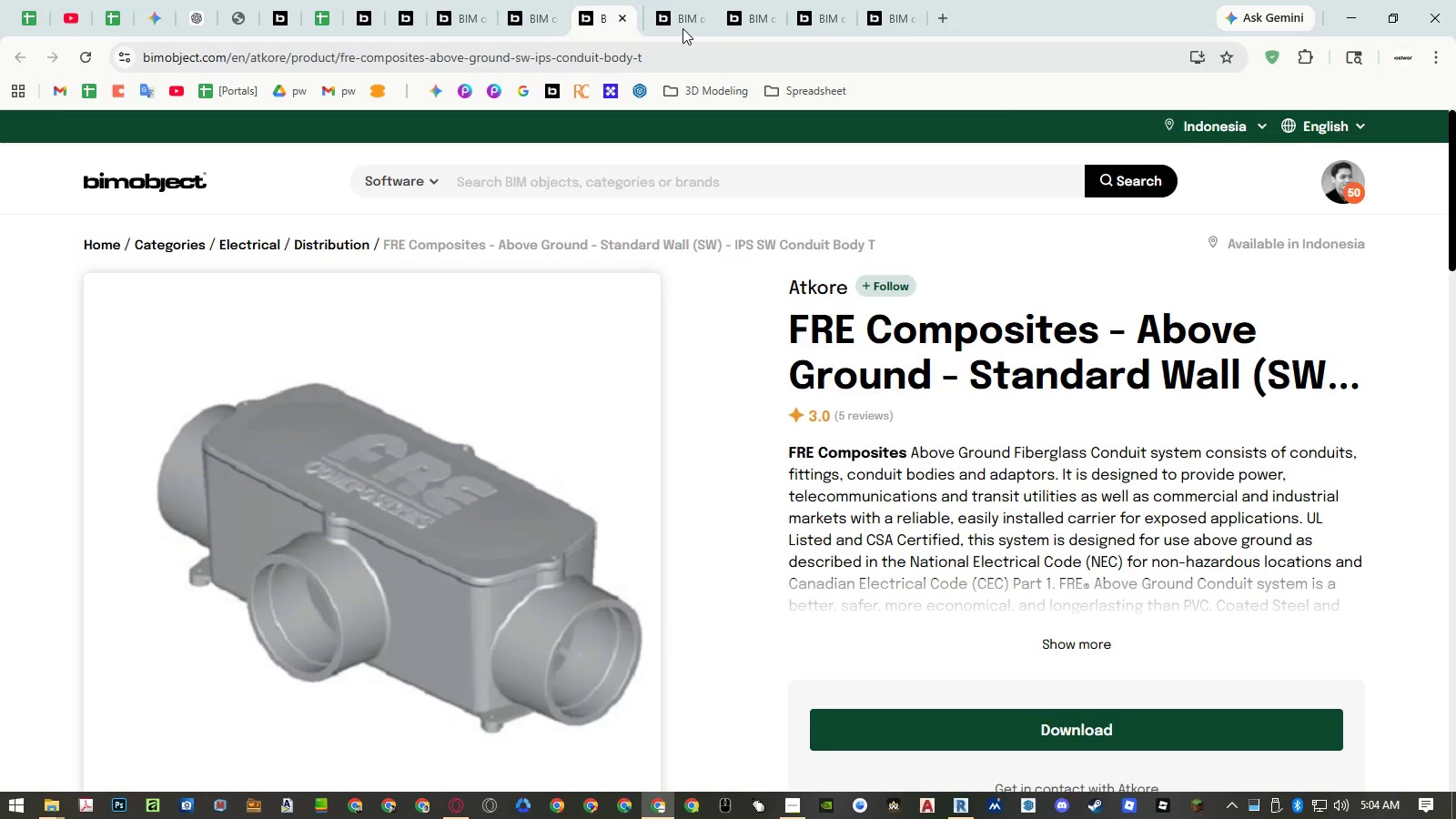 
triple_click([682, 28])
 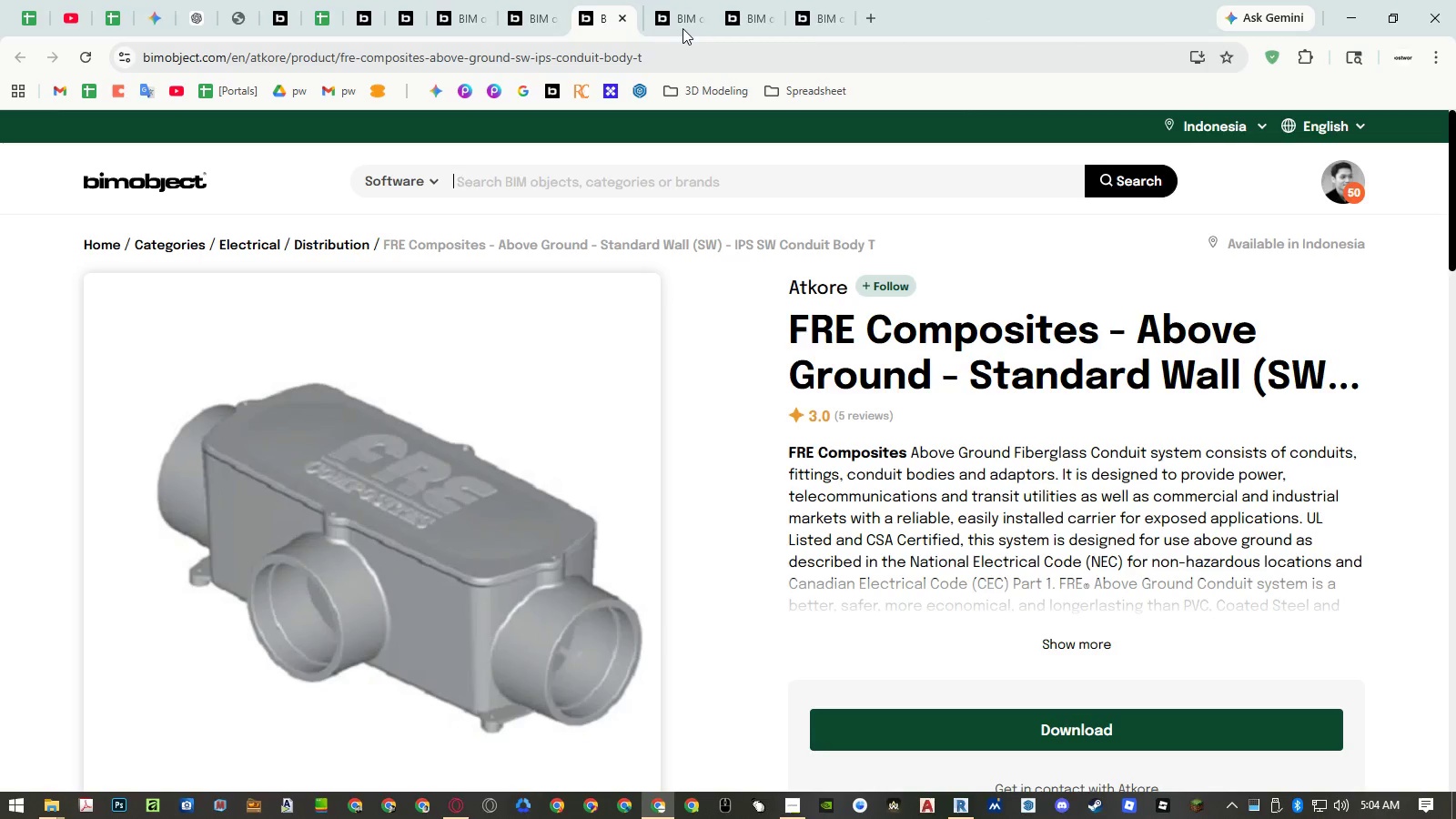 
triple_click([682, 28])
 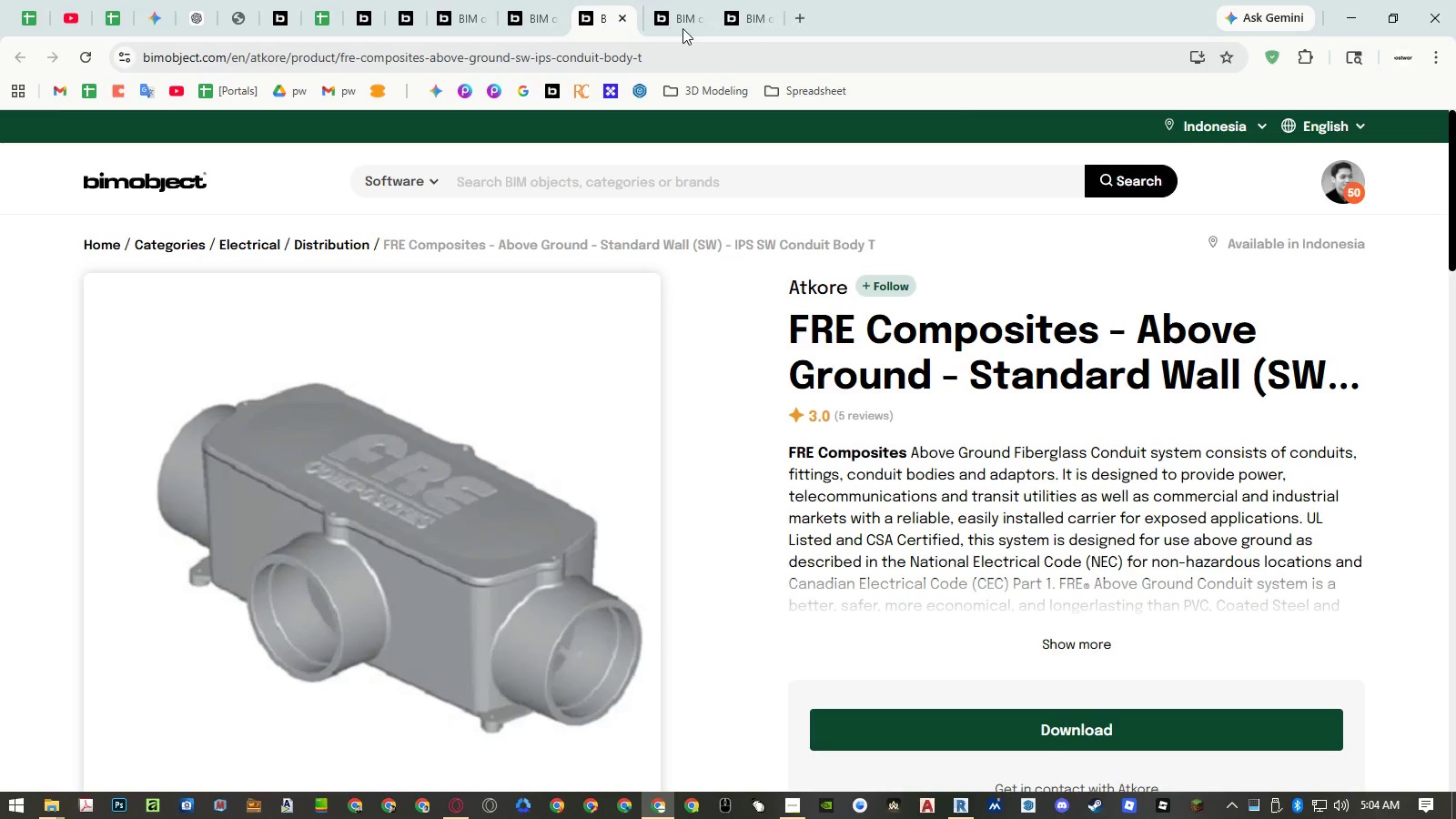 
triple_click([682, 28])
 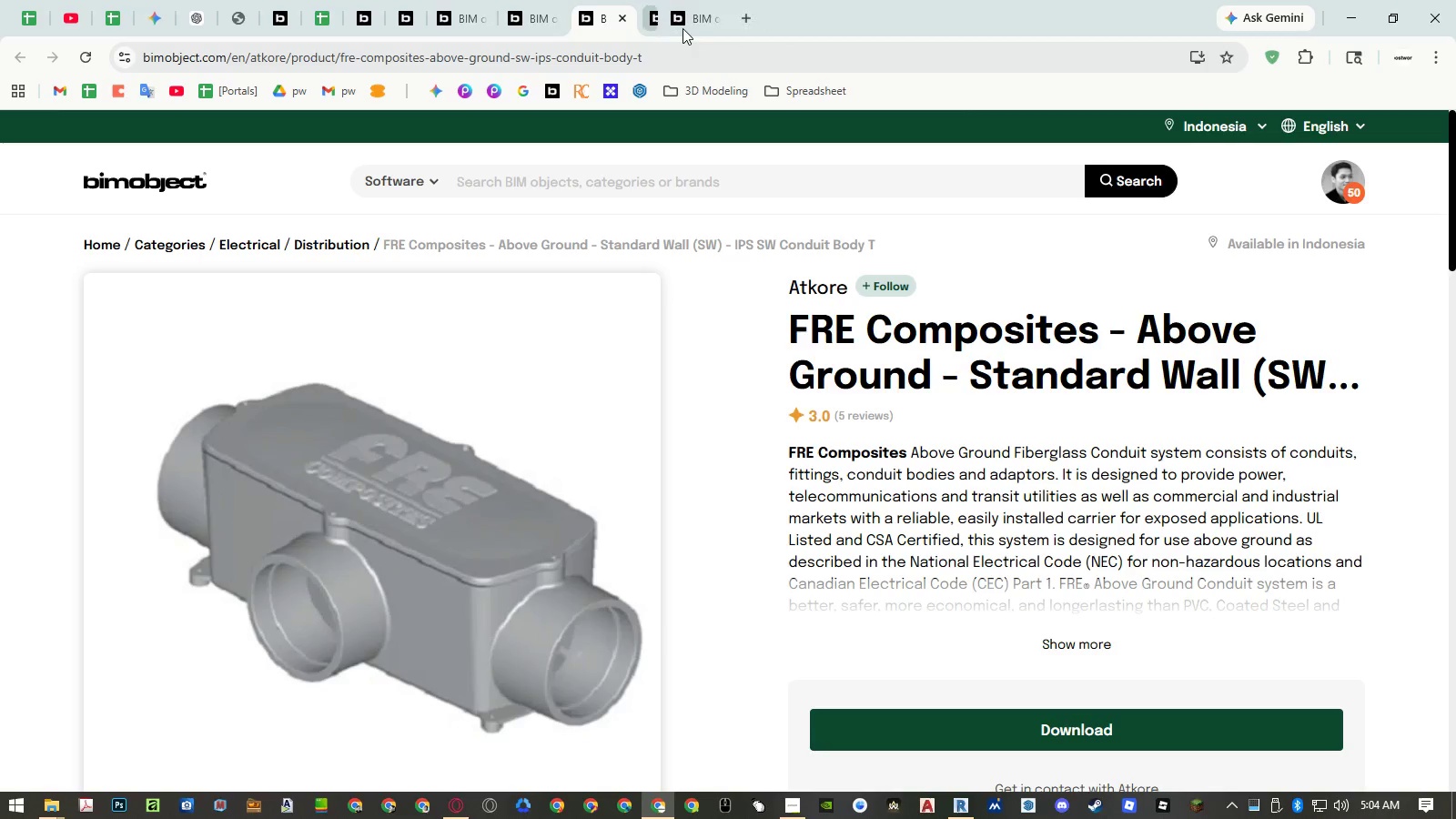 
triple_click([682, 28])
 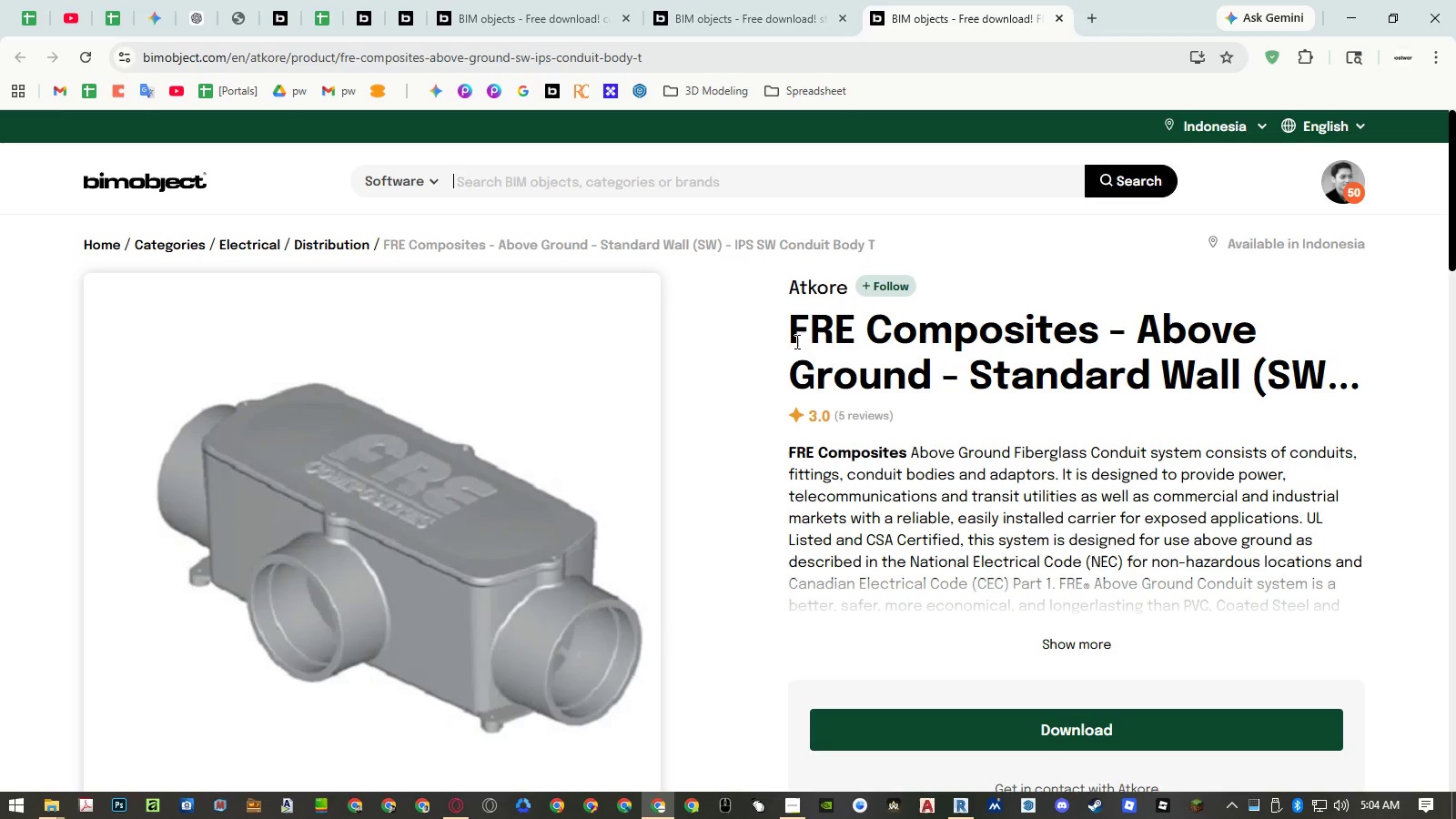 
left_click([823, 287])
 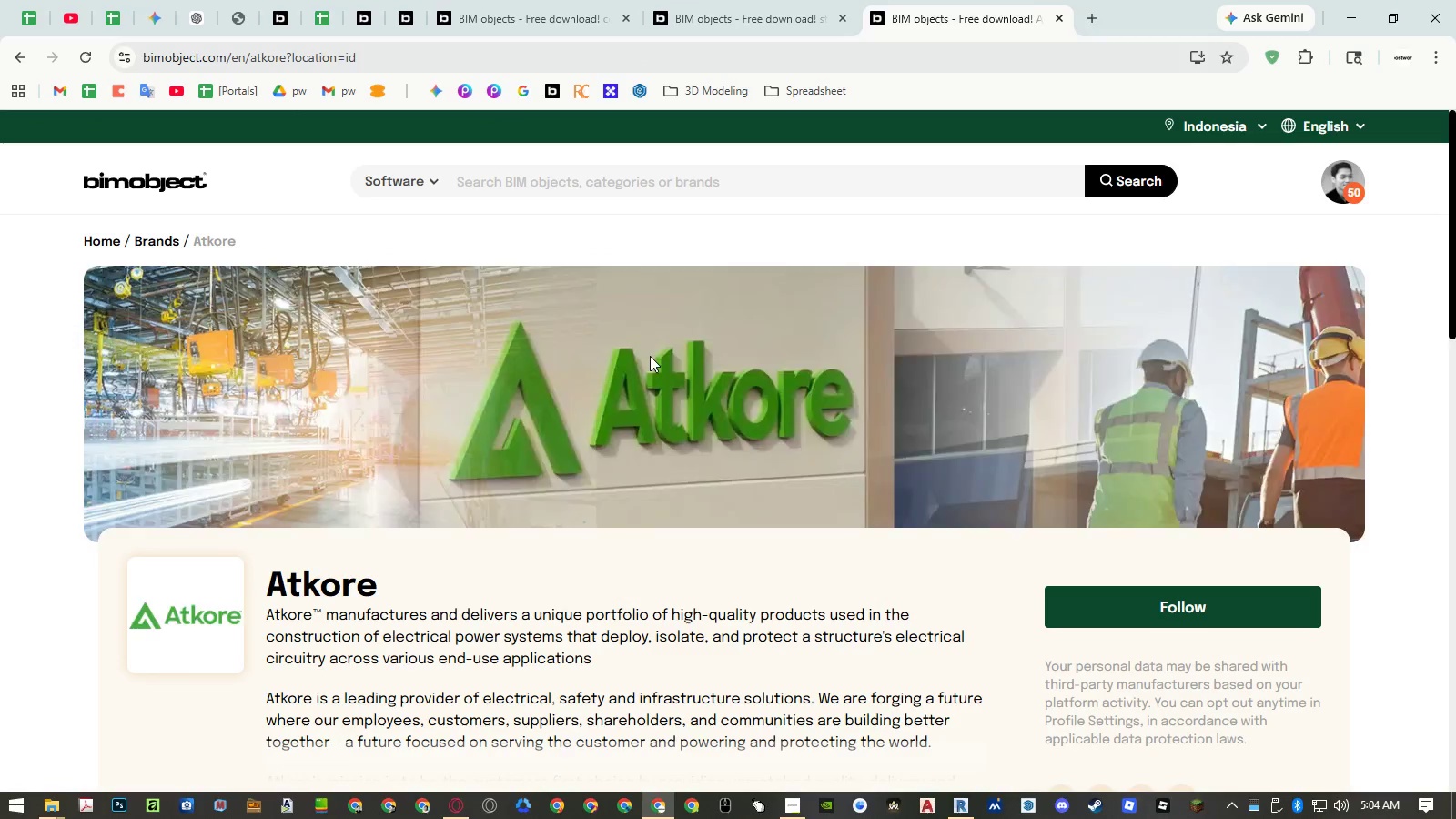 
scroll: coordinate [571, 401], scroll_direction: down, amount: 14.0
 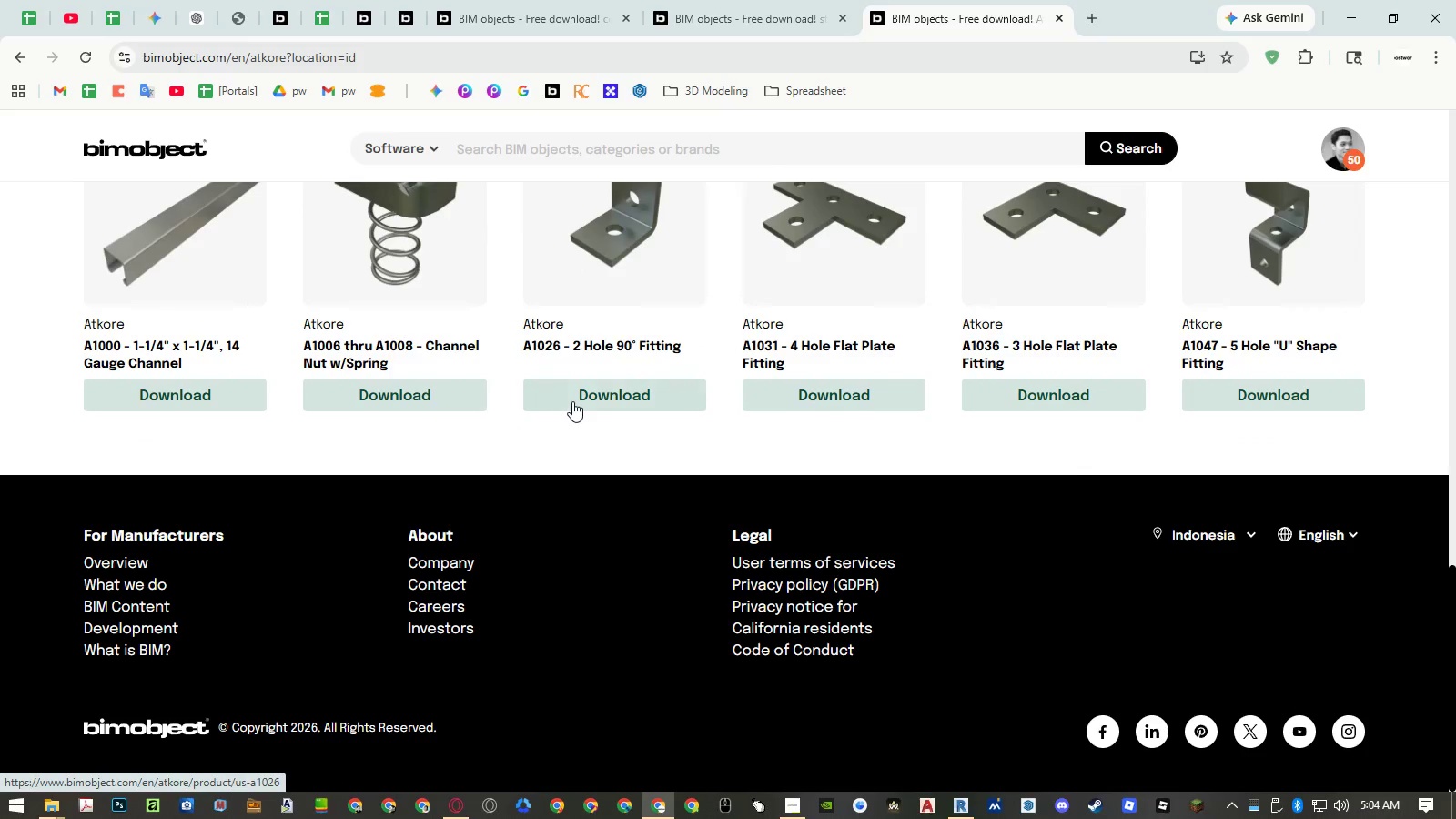 
scroll: coordinate [612, 405], scroll_direction: up, amount: 13.0
 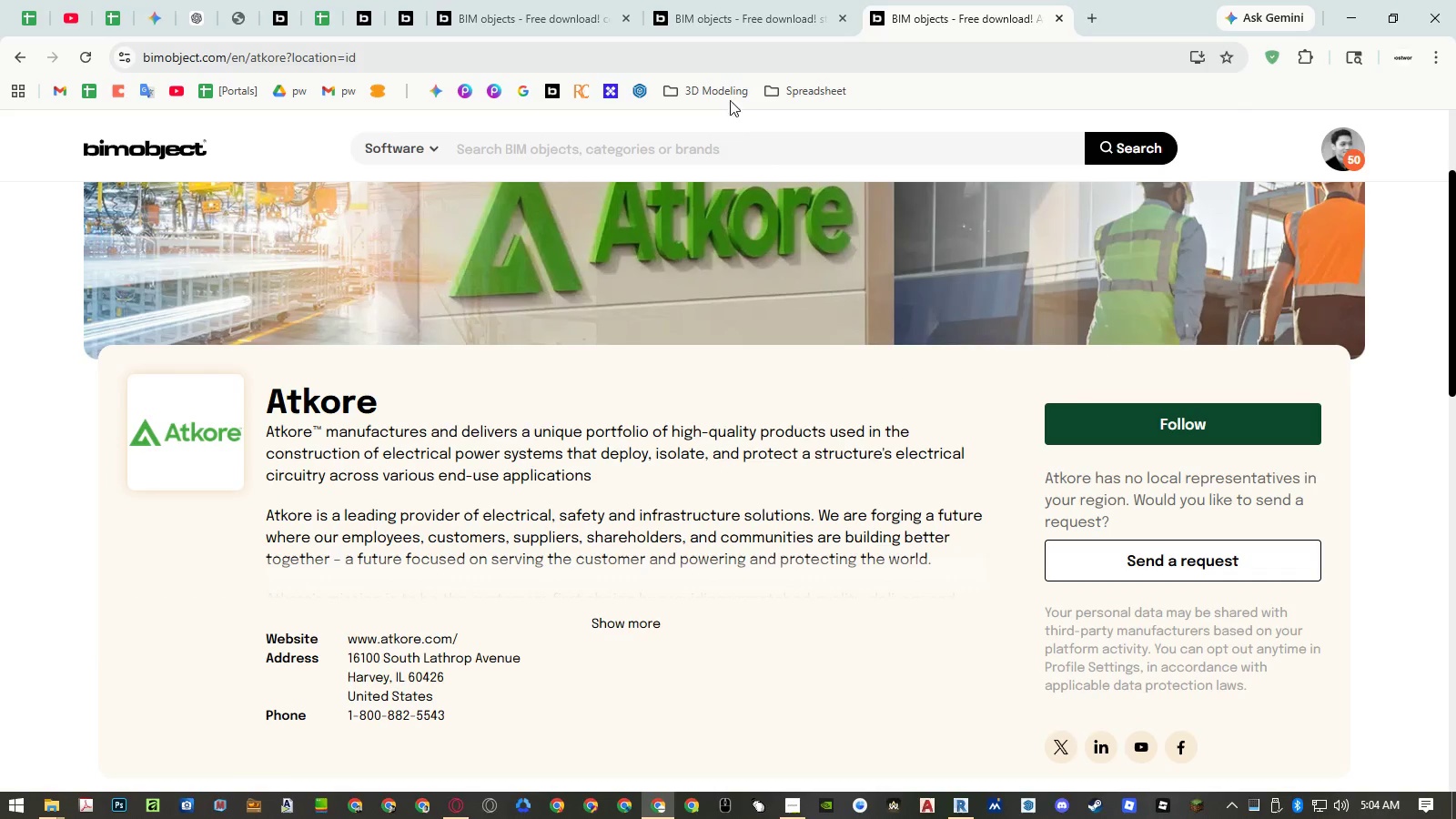 
left_click([742, 18])
 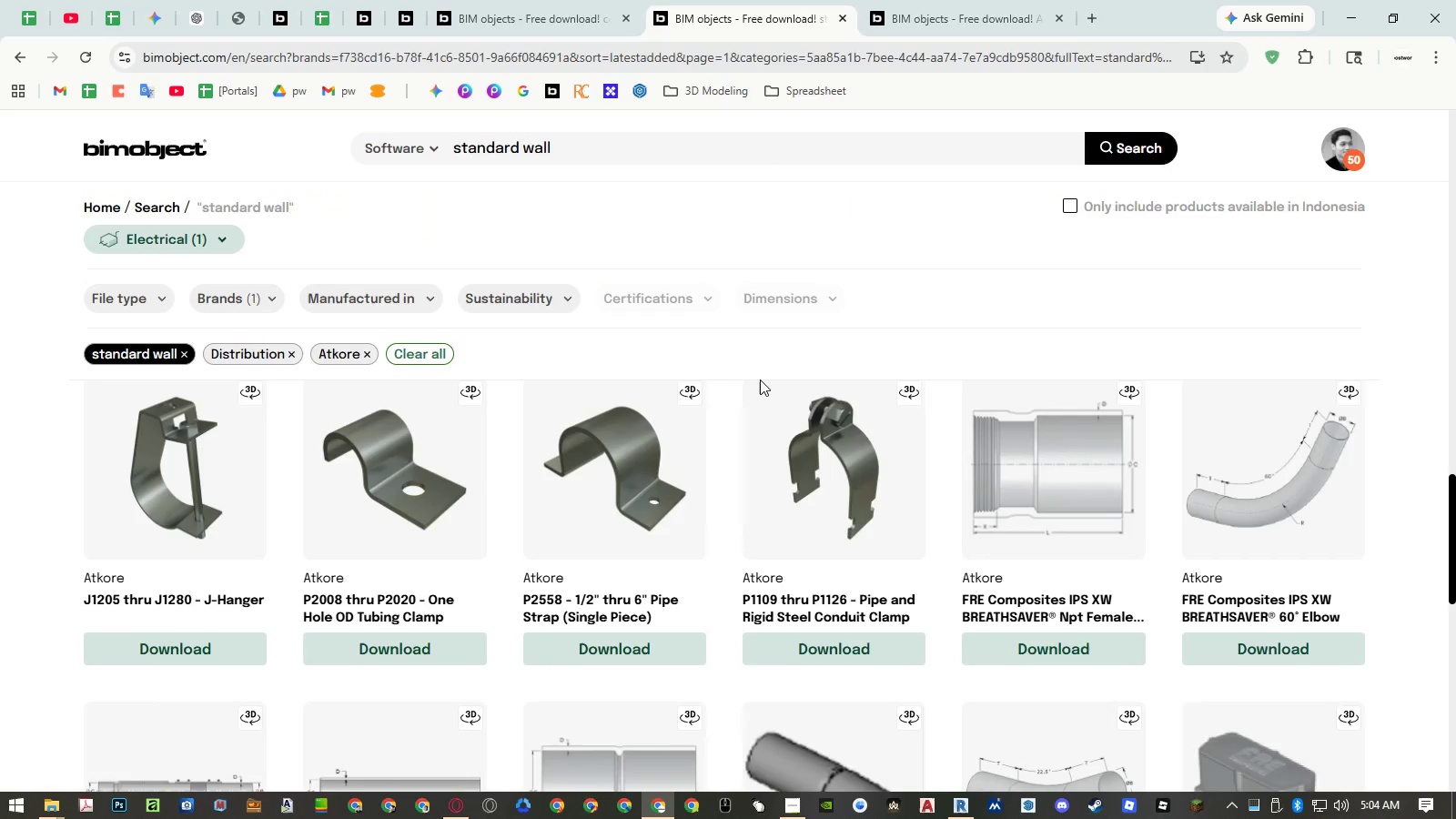 
scroll: coordinate [761, 381], scroll_direction: down, amount: 2.0
 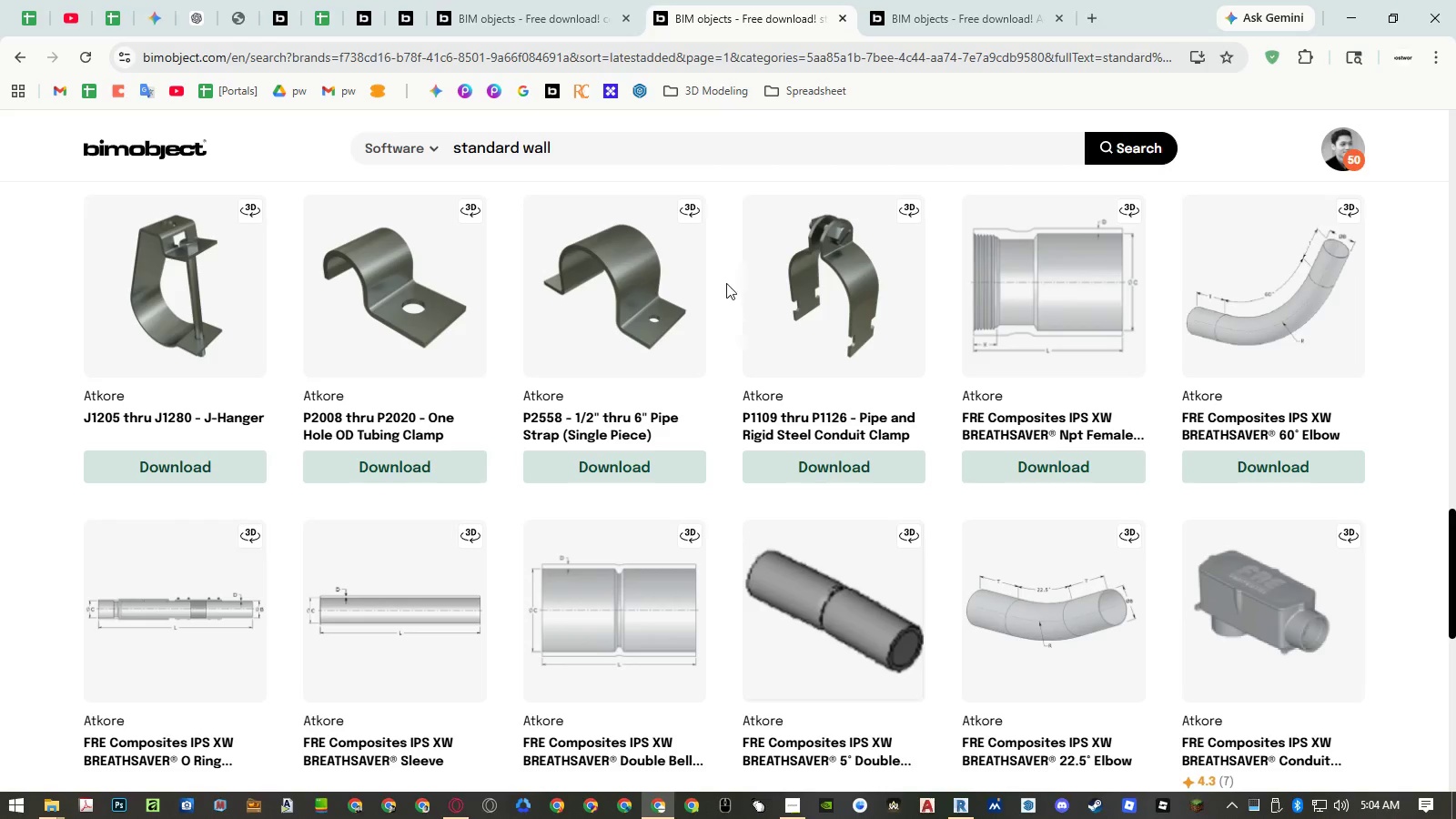 
left_click([617, 145])
 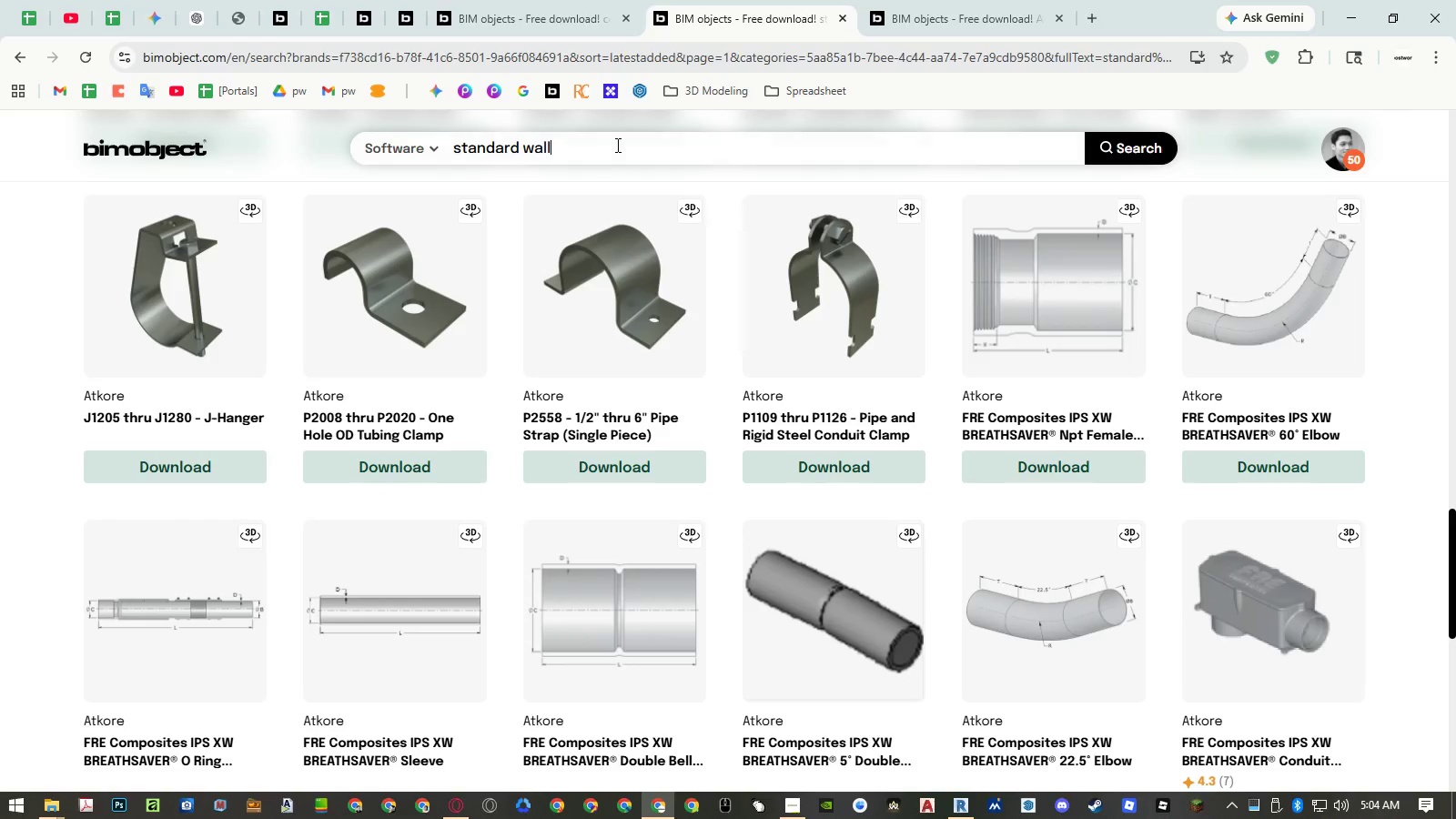 
type( fRE)
 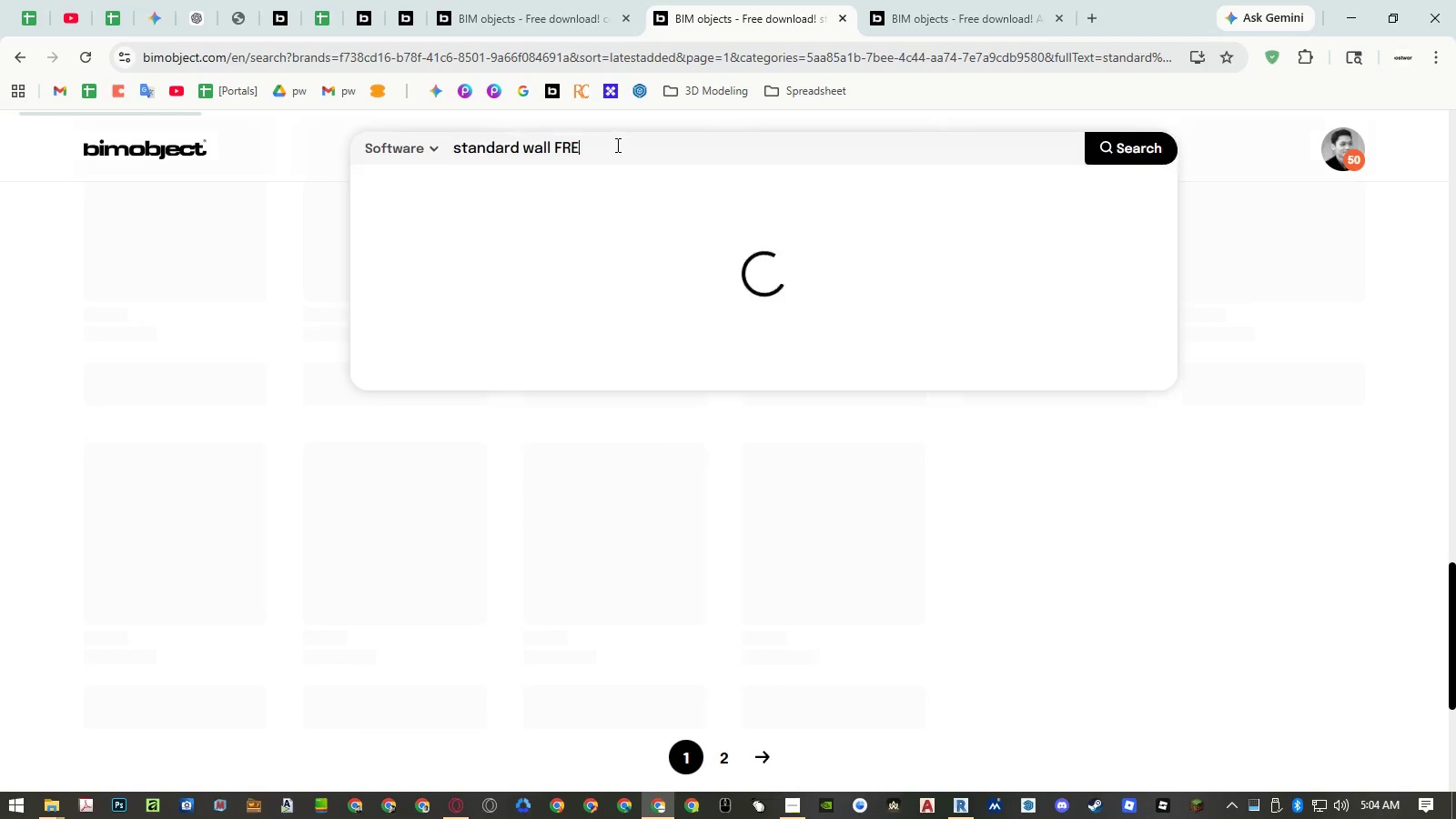 
 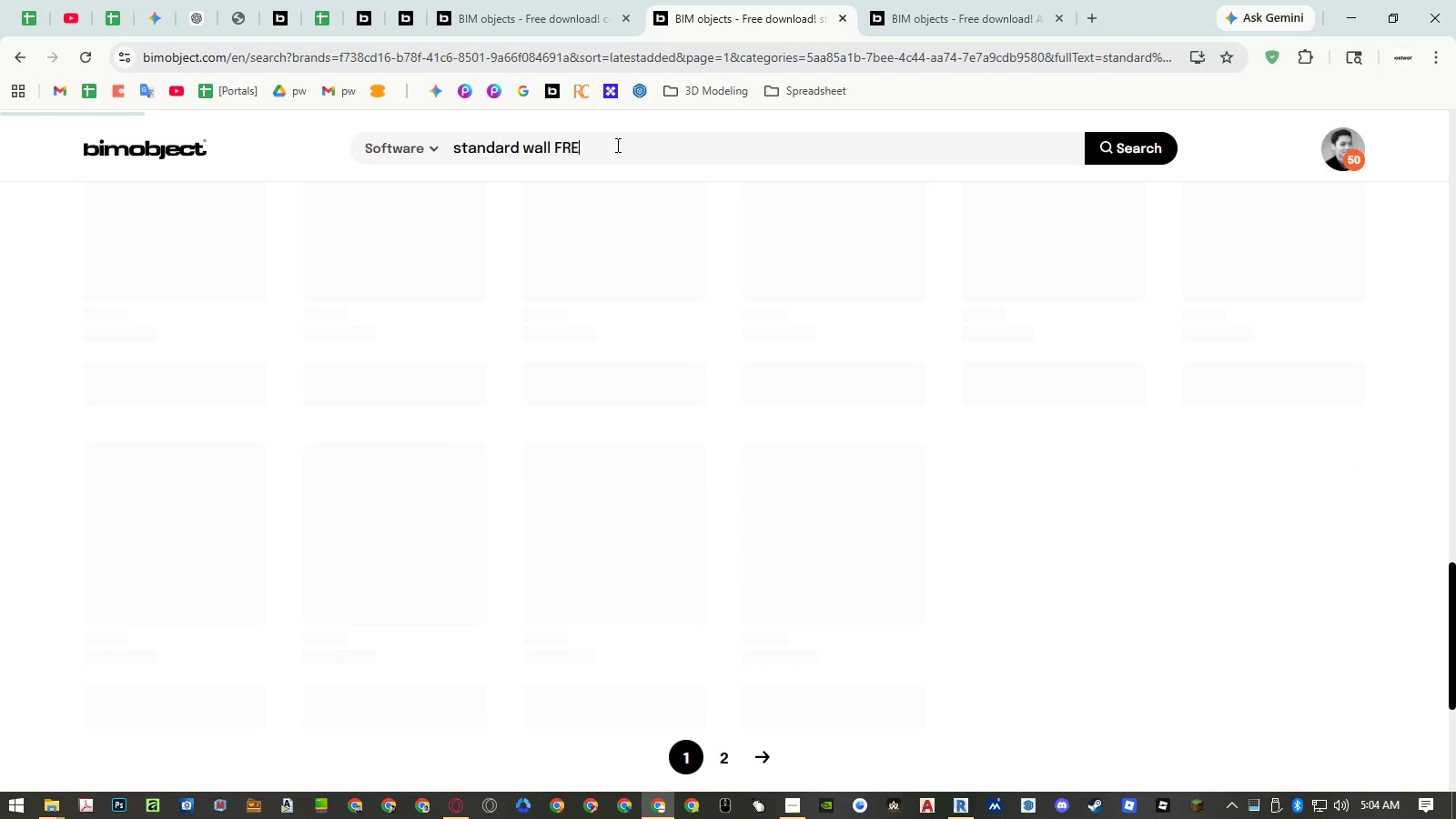 
key(Enter)
 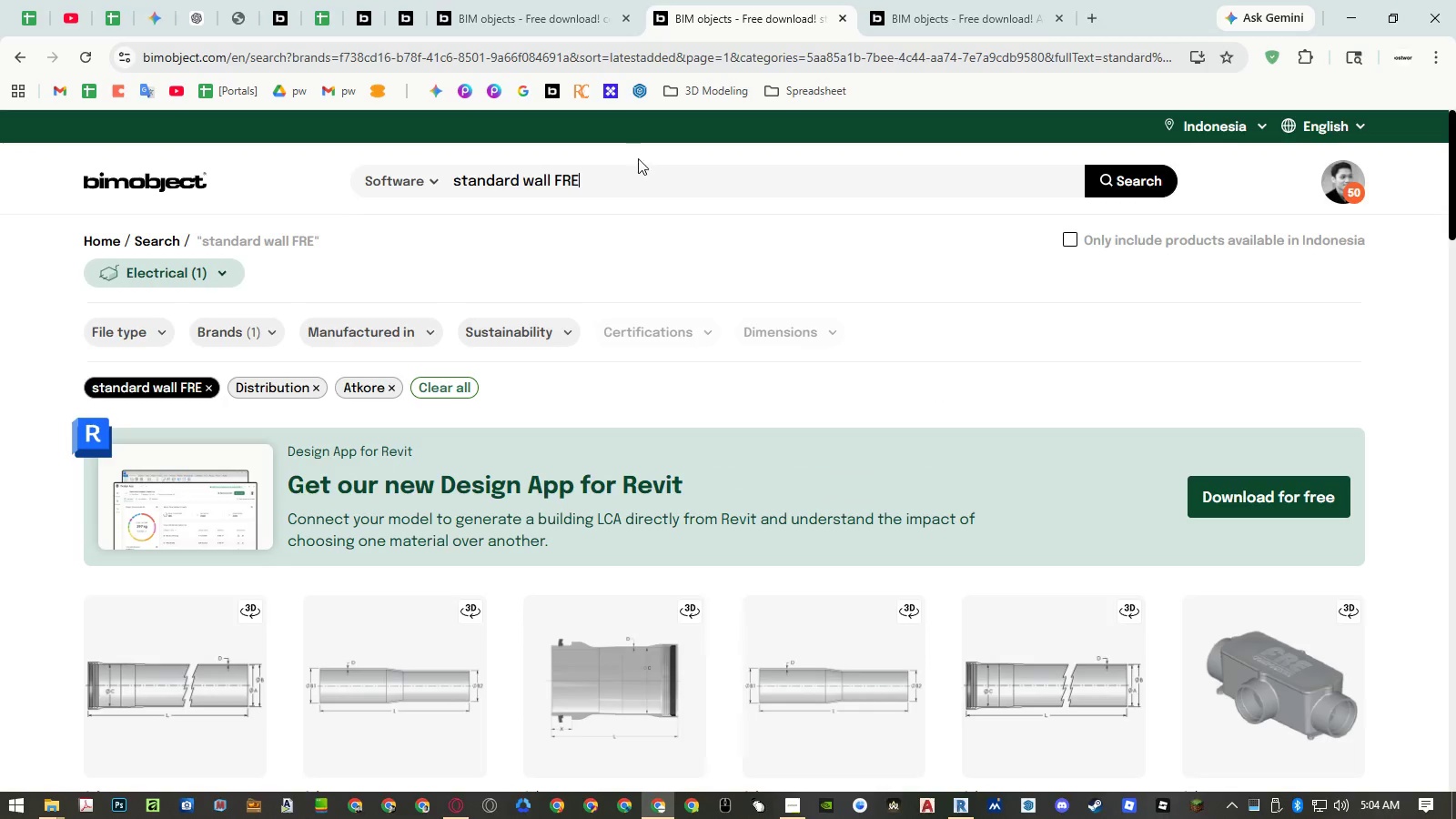 
scroll: coordinate [691, 213], scroll_direction: down, amount: 33.0
 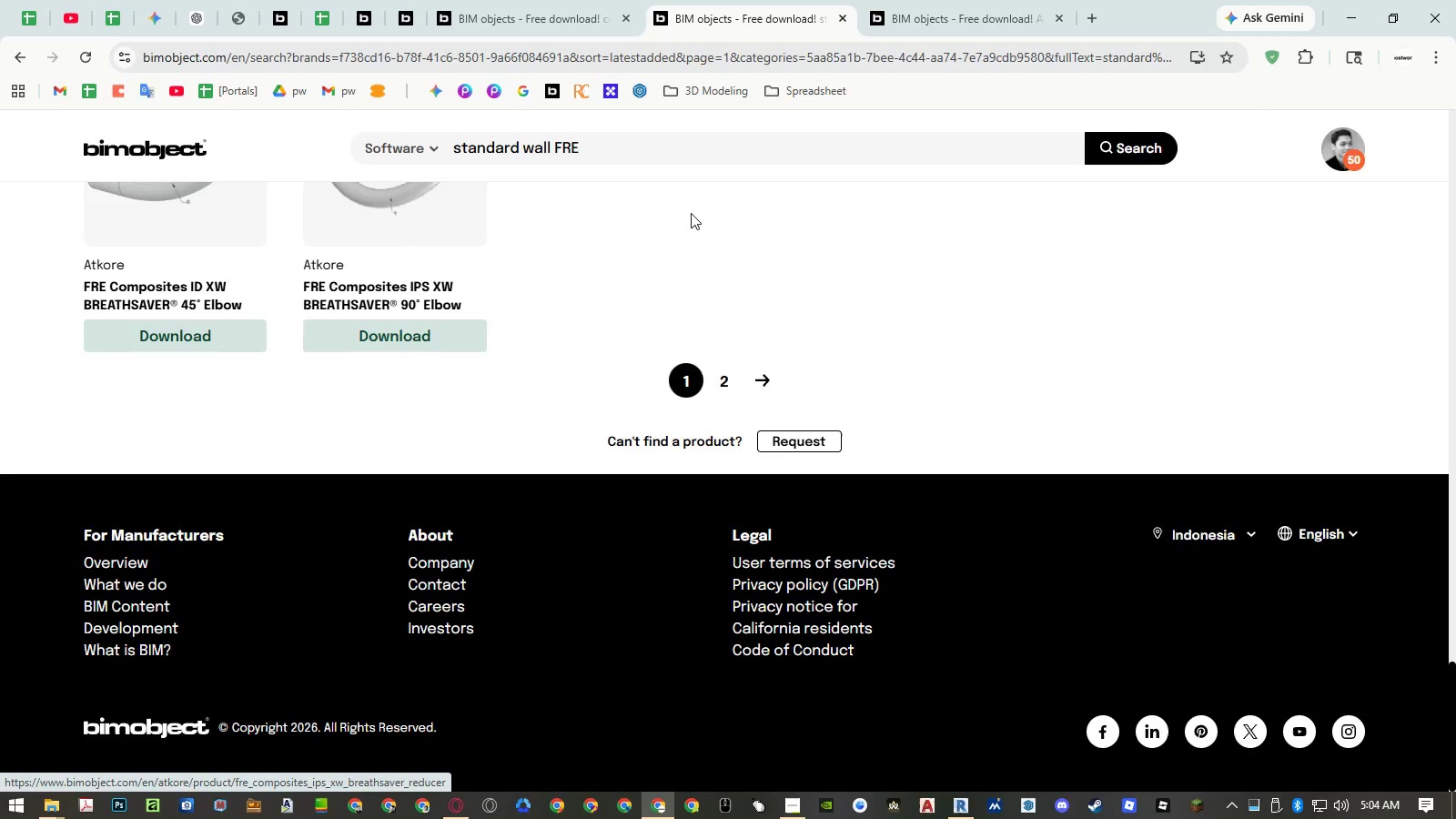 
scroll: coordinate [694, 217], scroll_direction: up, amount: 3.0
 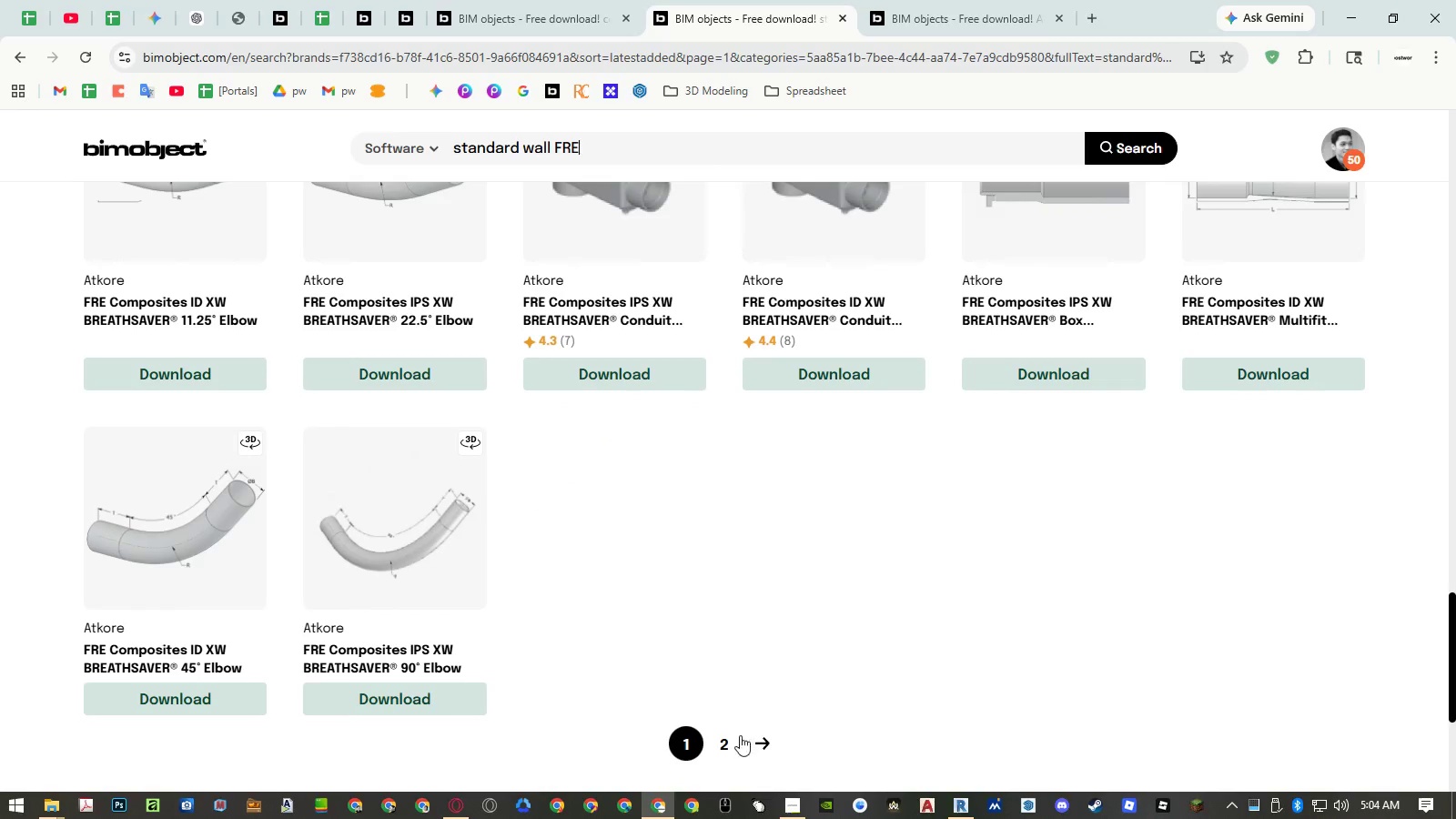 
left_click([728, 740])
 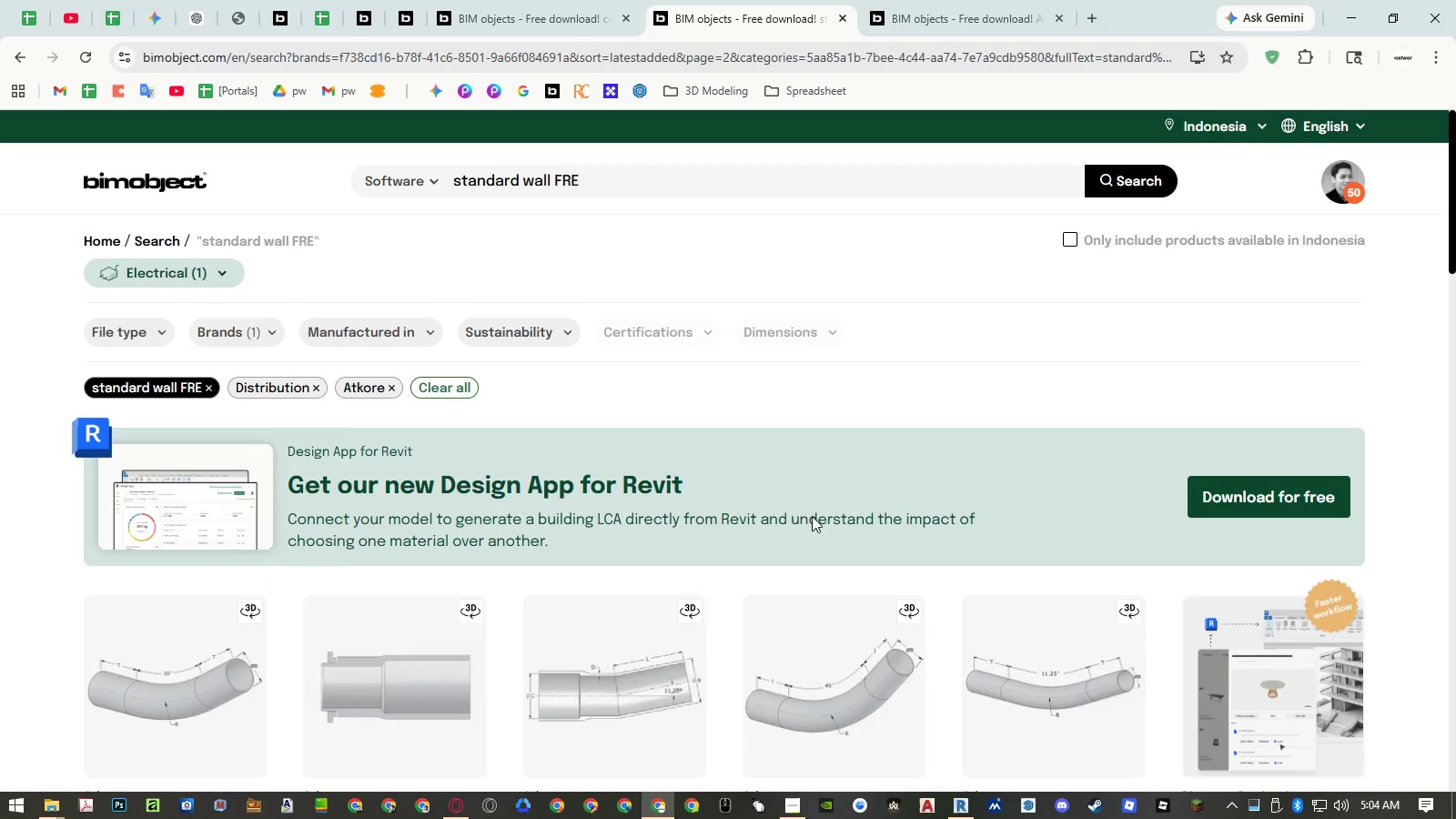 
scroll: coordinate [813, 514], scroll_direction: down, amount: 11.0
 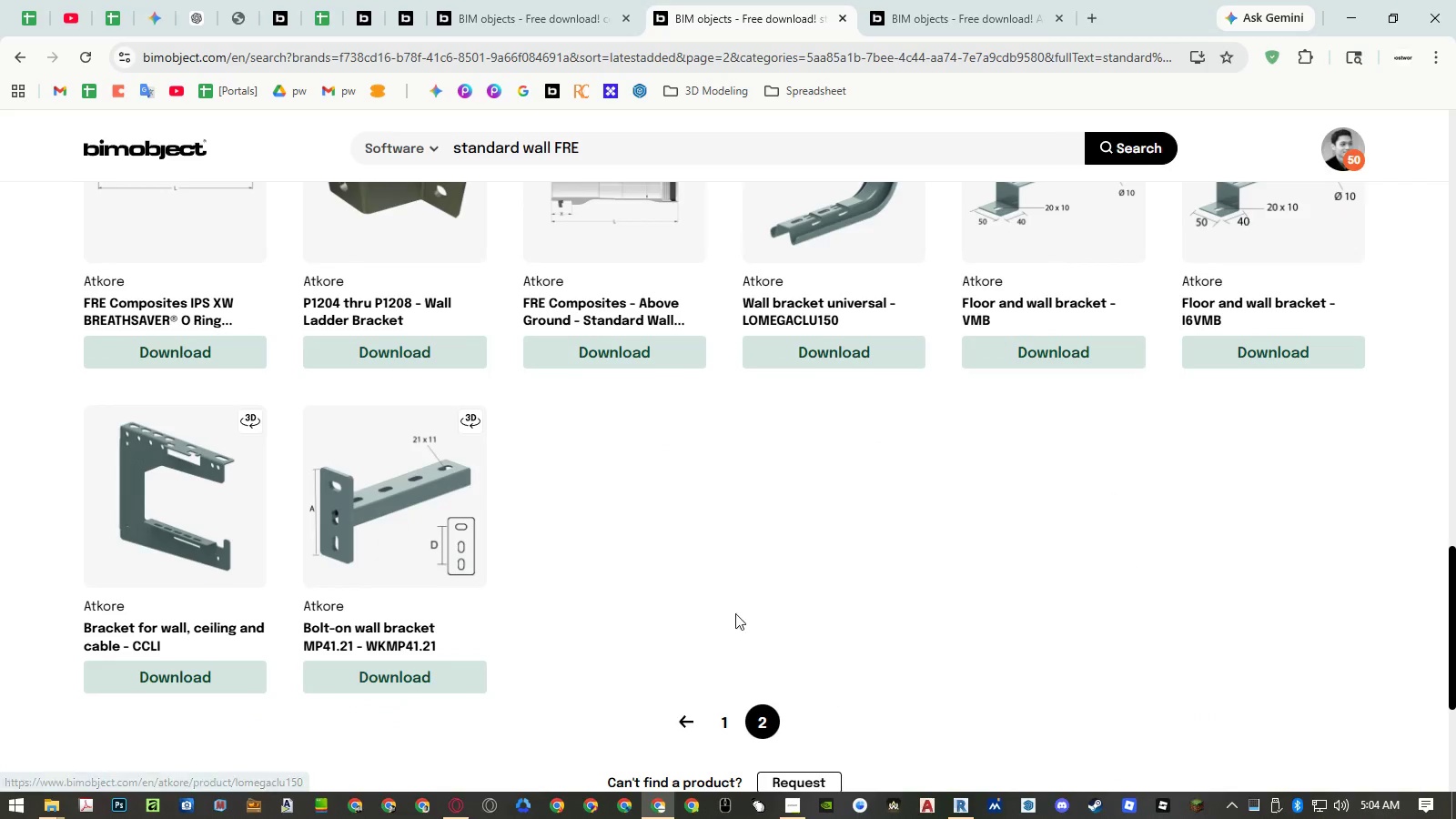 
left_click([719, 714])
 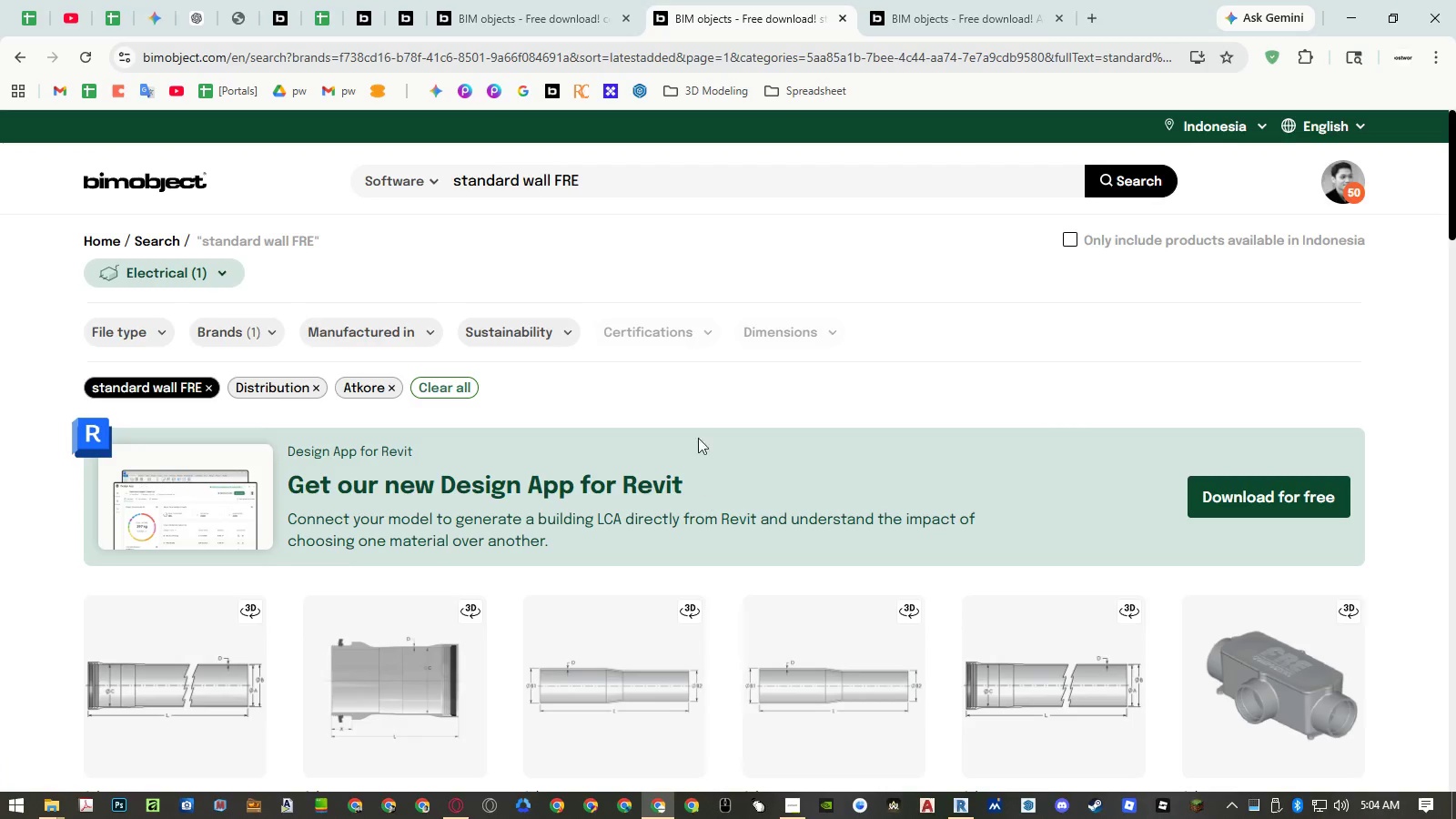 
scroll: coordinate [704, 408], scroll_direction: down, amount: 4.0
 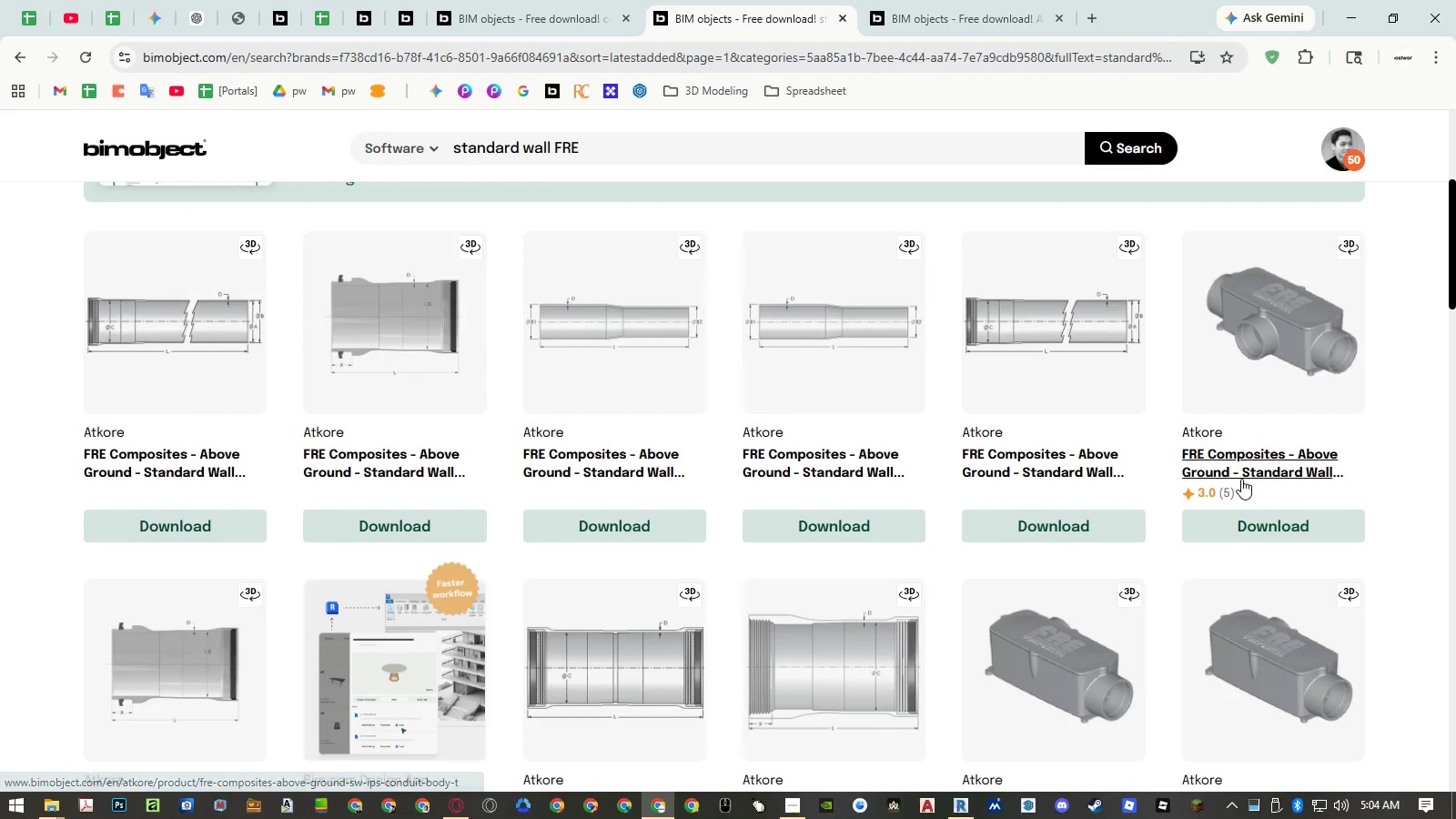 
middle_click([1241, 473])
 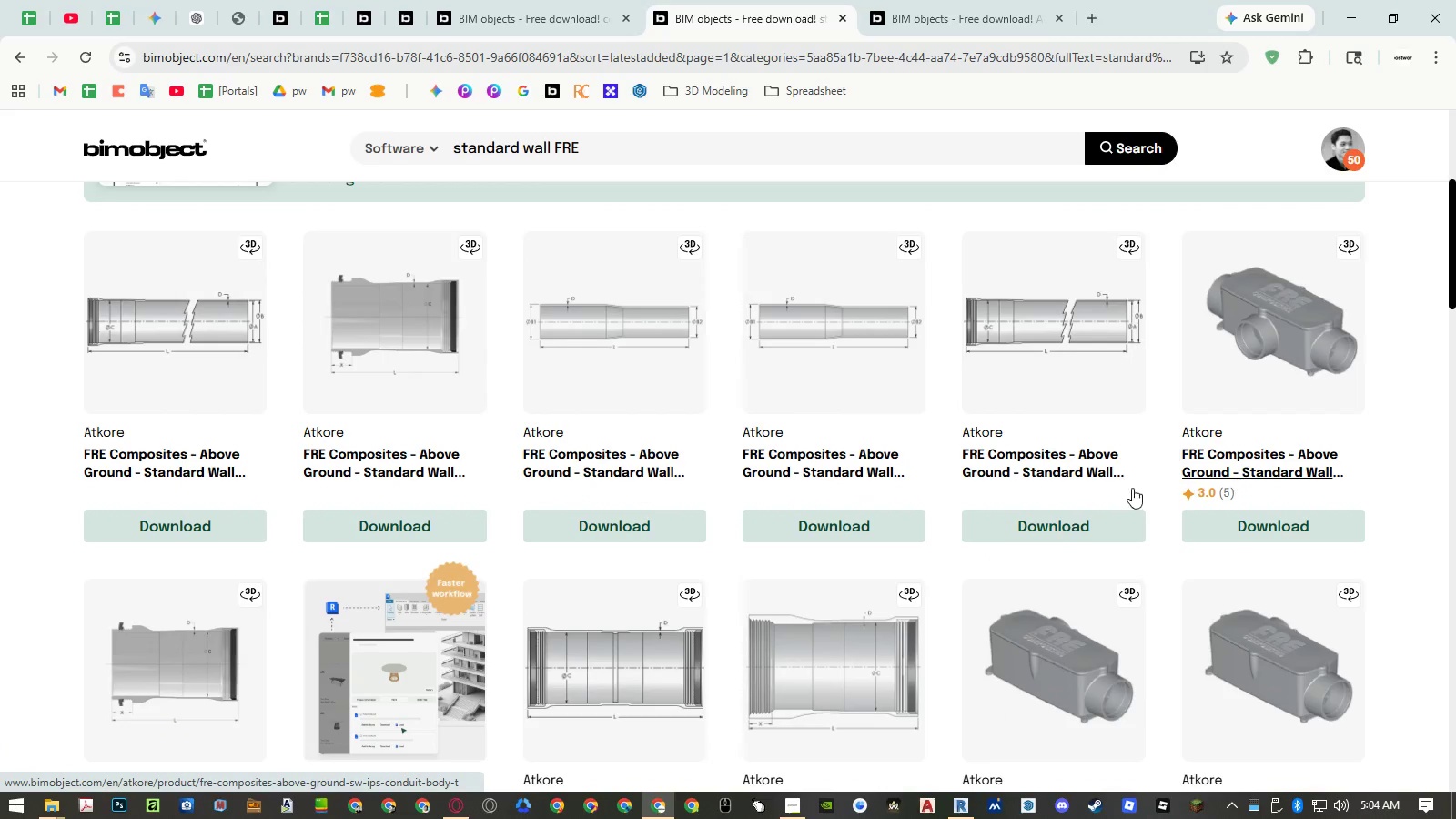 
scroll: coordinate [1091, 485], scroll_direction: down, amount: 3.0
 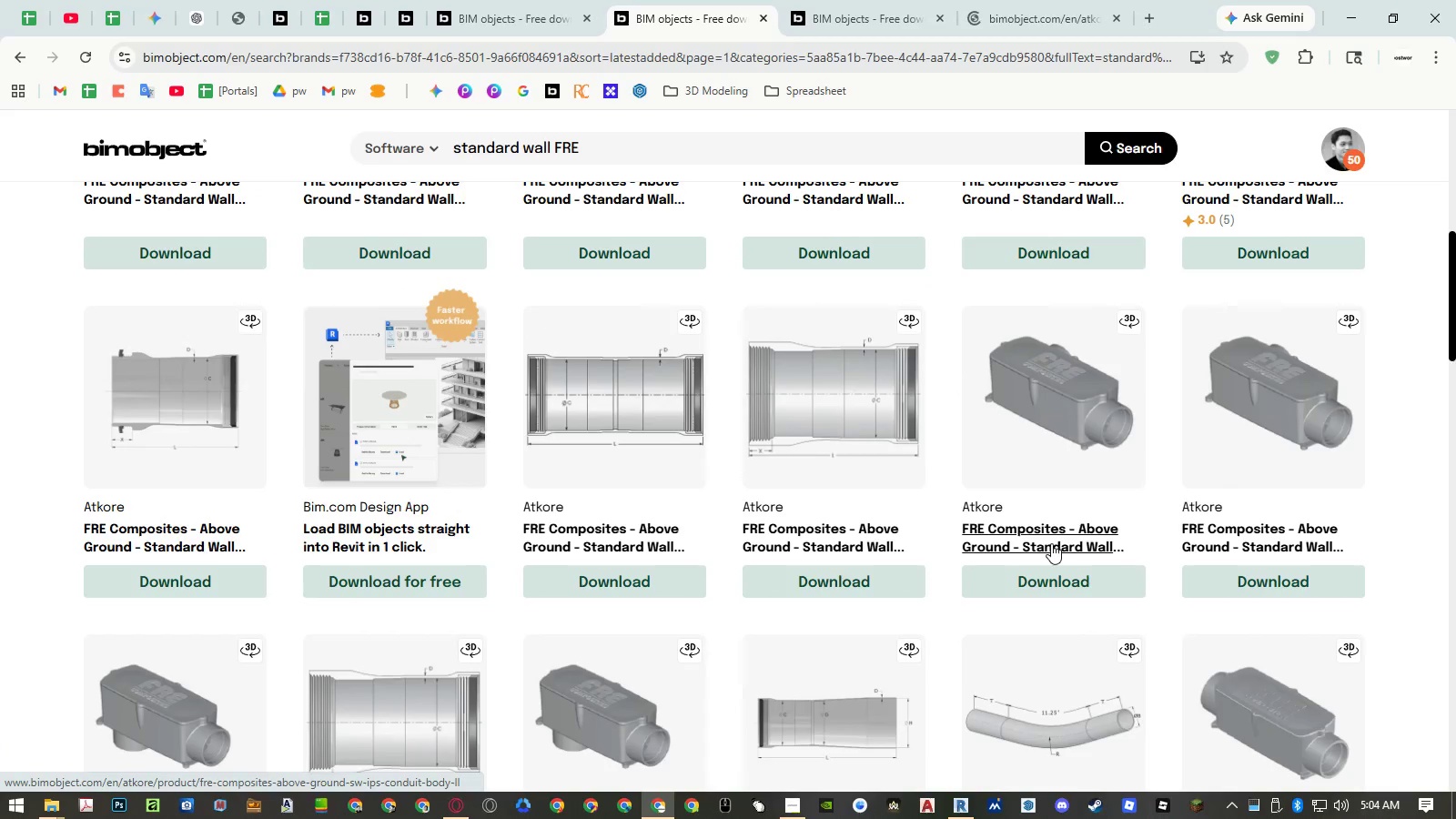 
middle_click([1051, 543])
 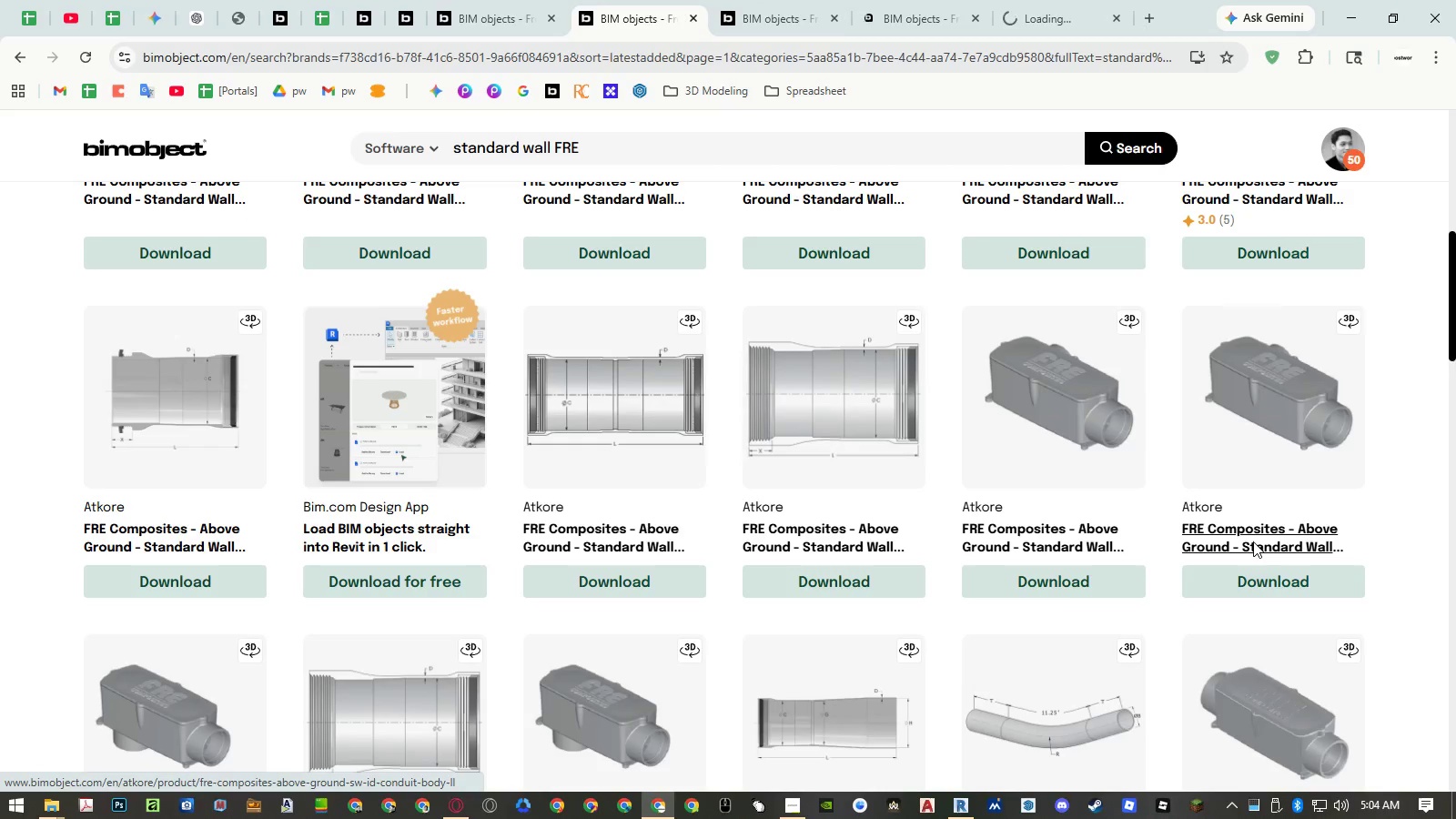 
middle_click([1254, 541])
 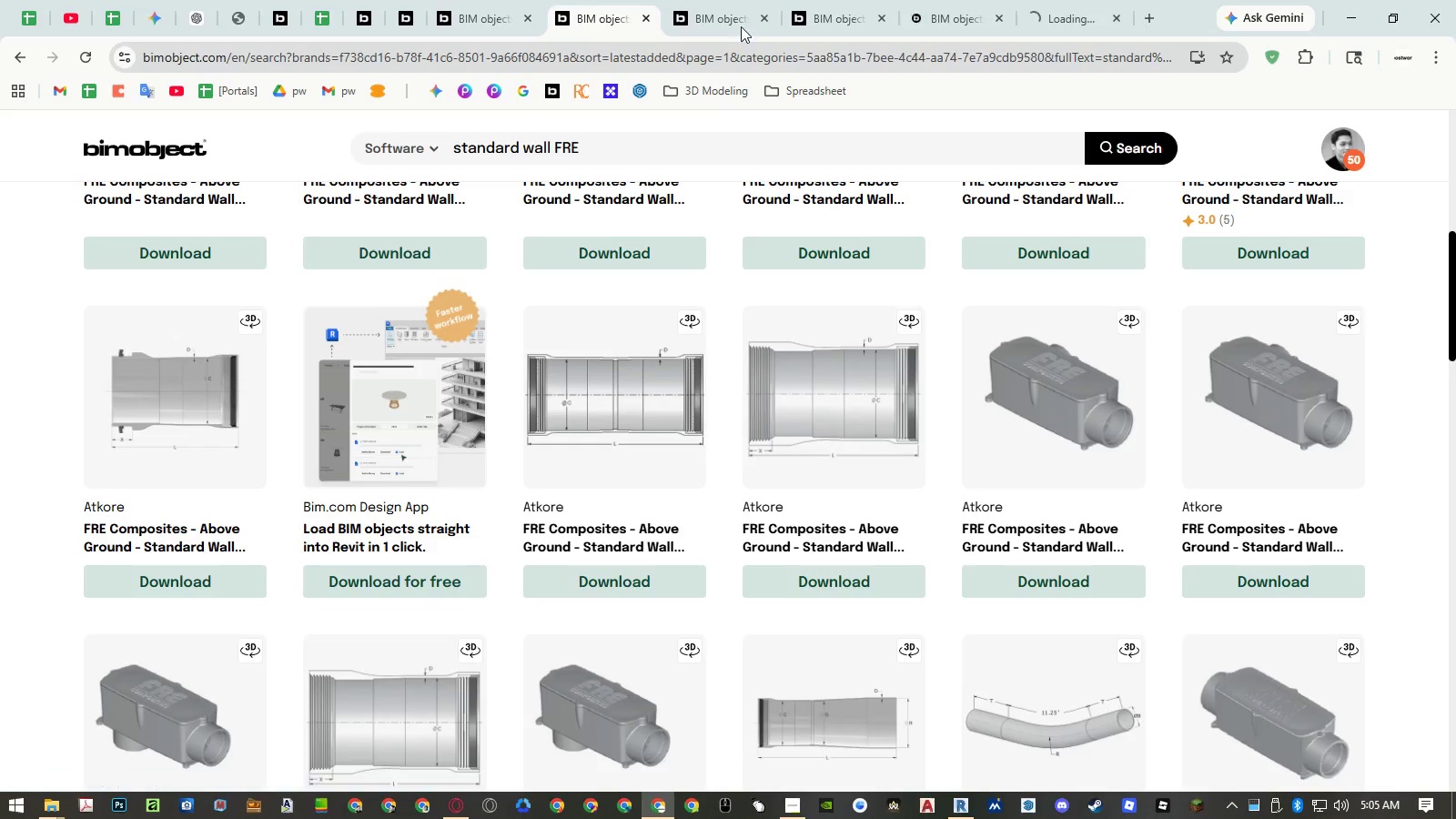 
left_click([740, 25])
 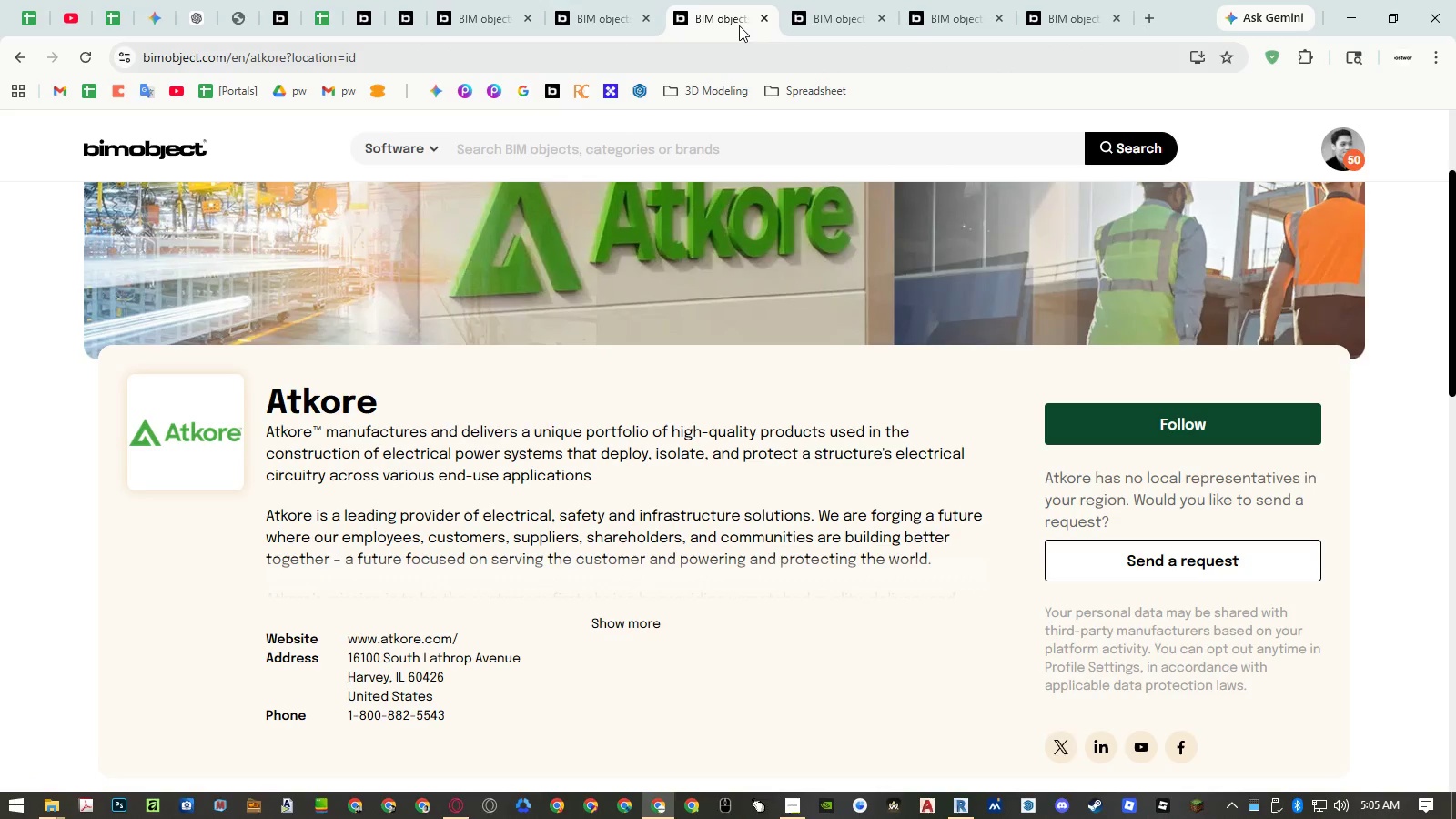 
middle_click([740, 25])
 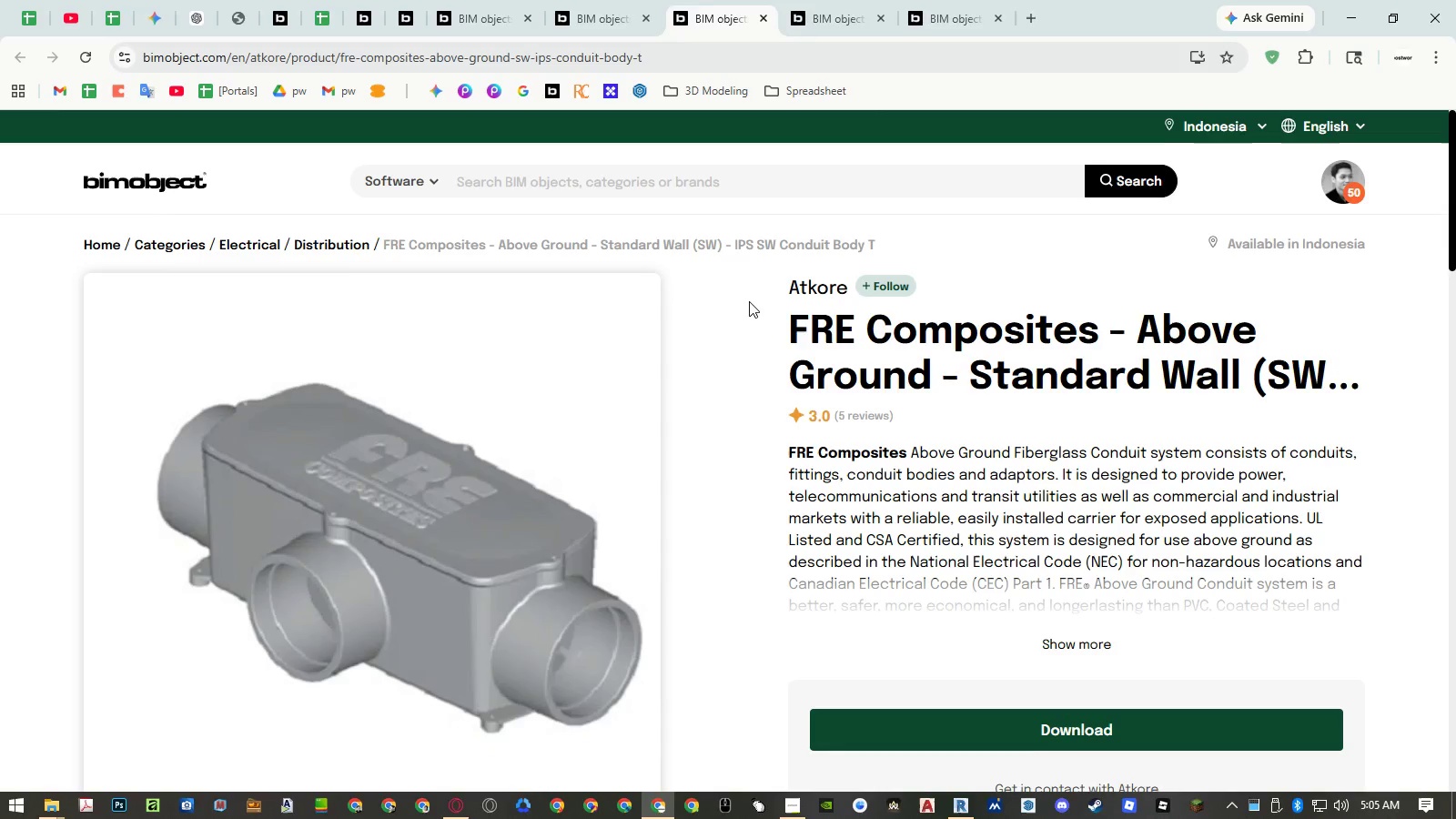 
scroll: coordinate [749, 308], scroll_direction: down, amount: 3.0
 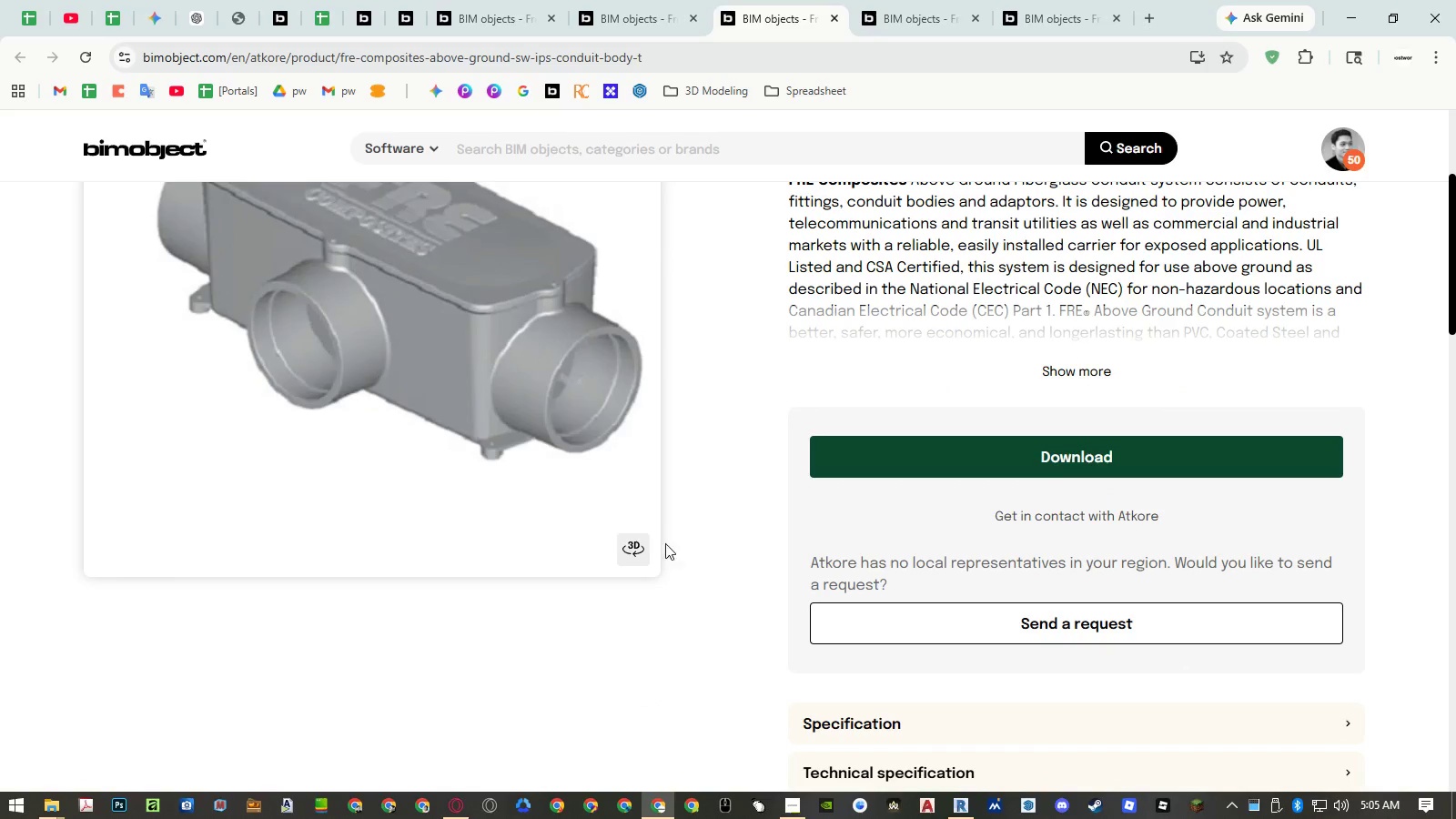 
left_click([635, 548])
 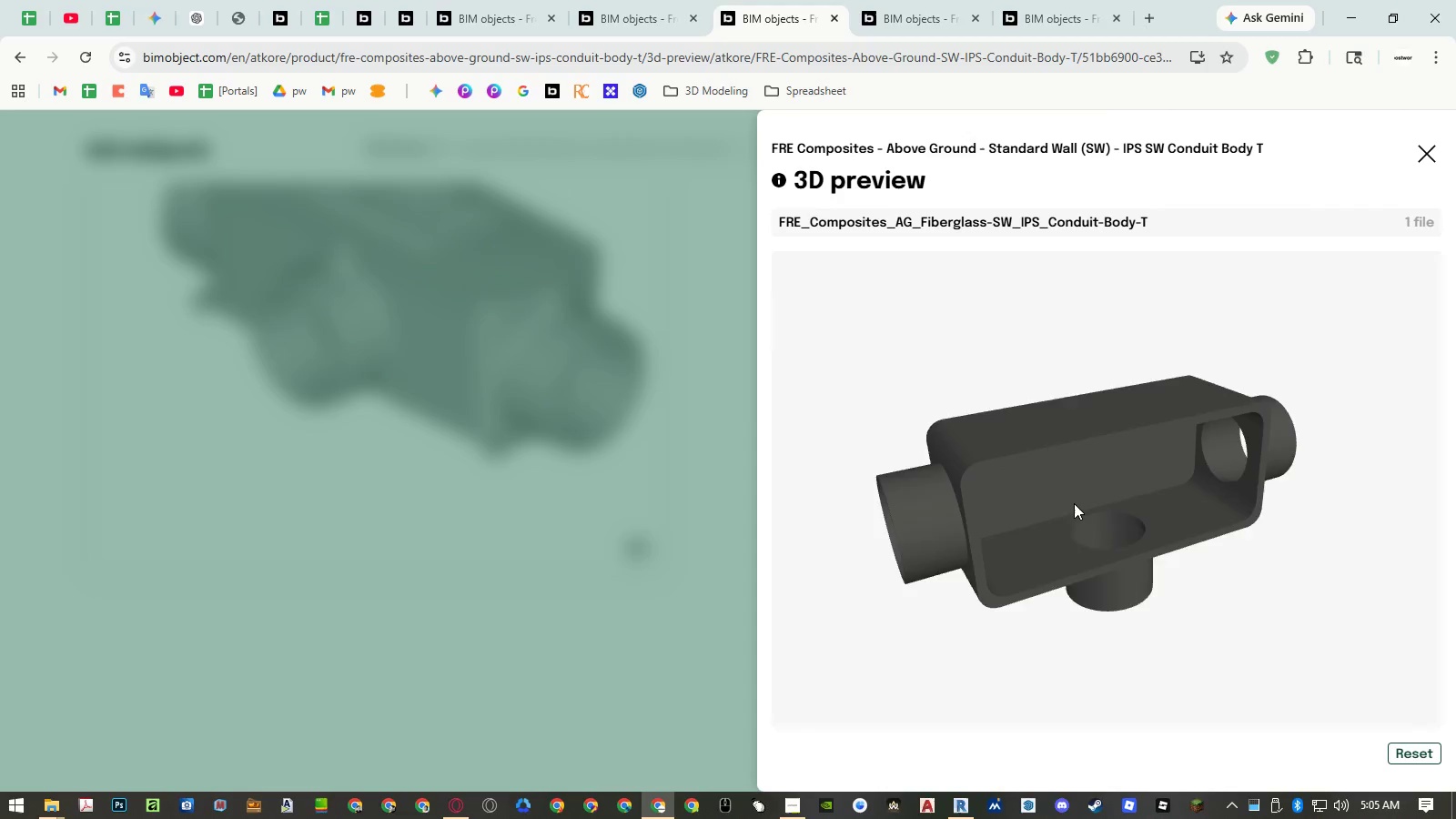 
left_click_drag(start_coordinate=[1101, 576], to_coordinate=[1101, 595])
 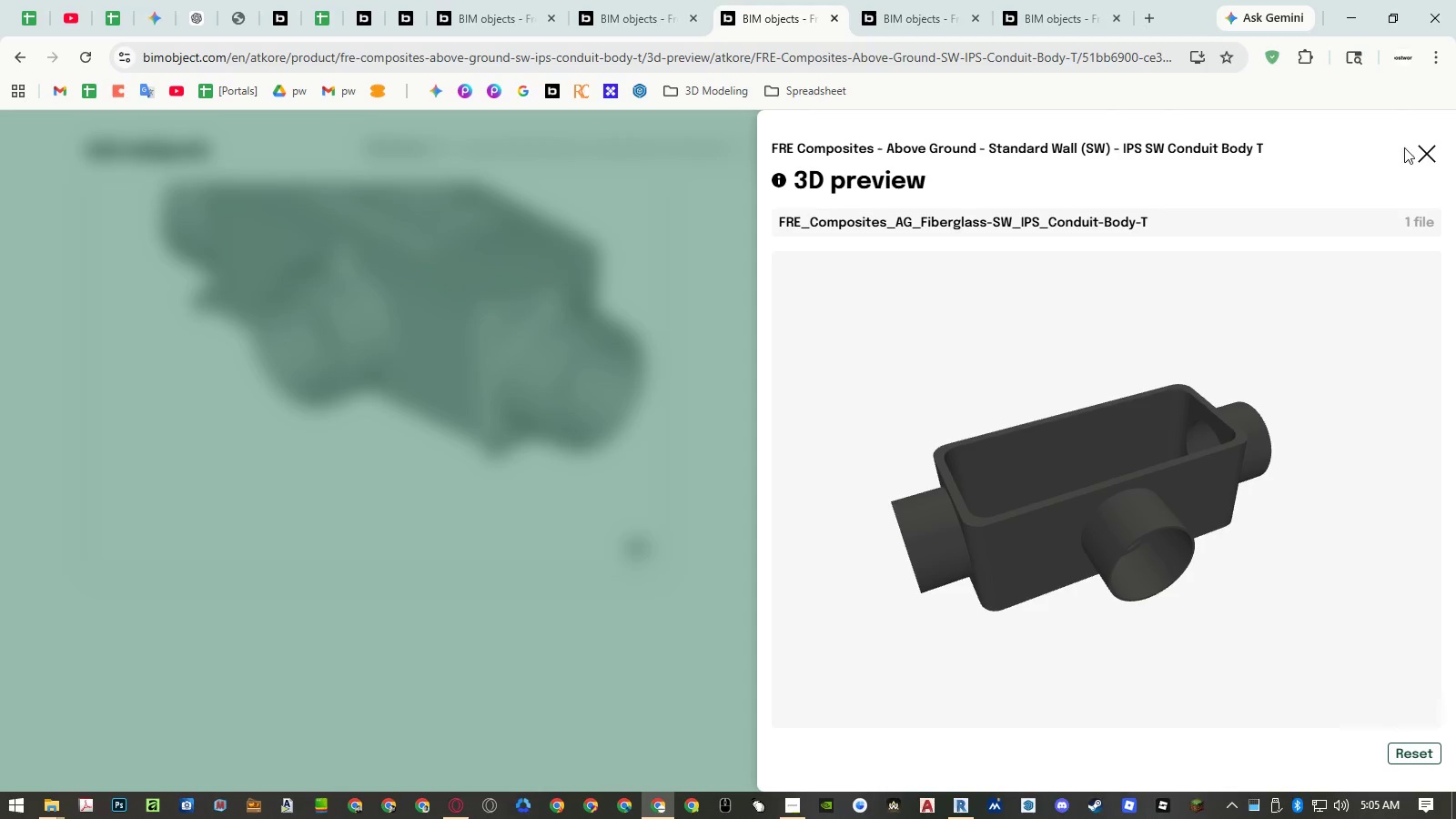 
left_click([1428, 145])
 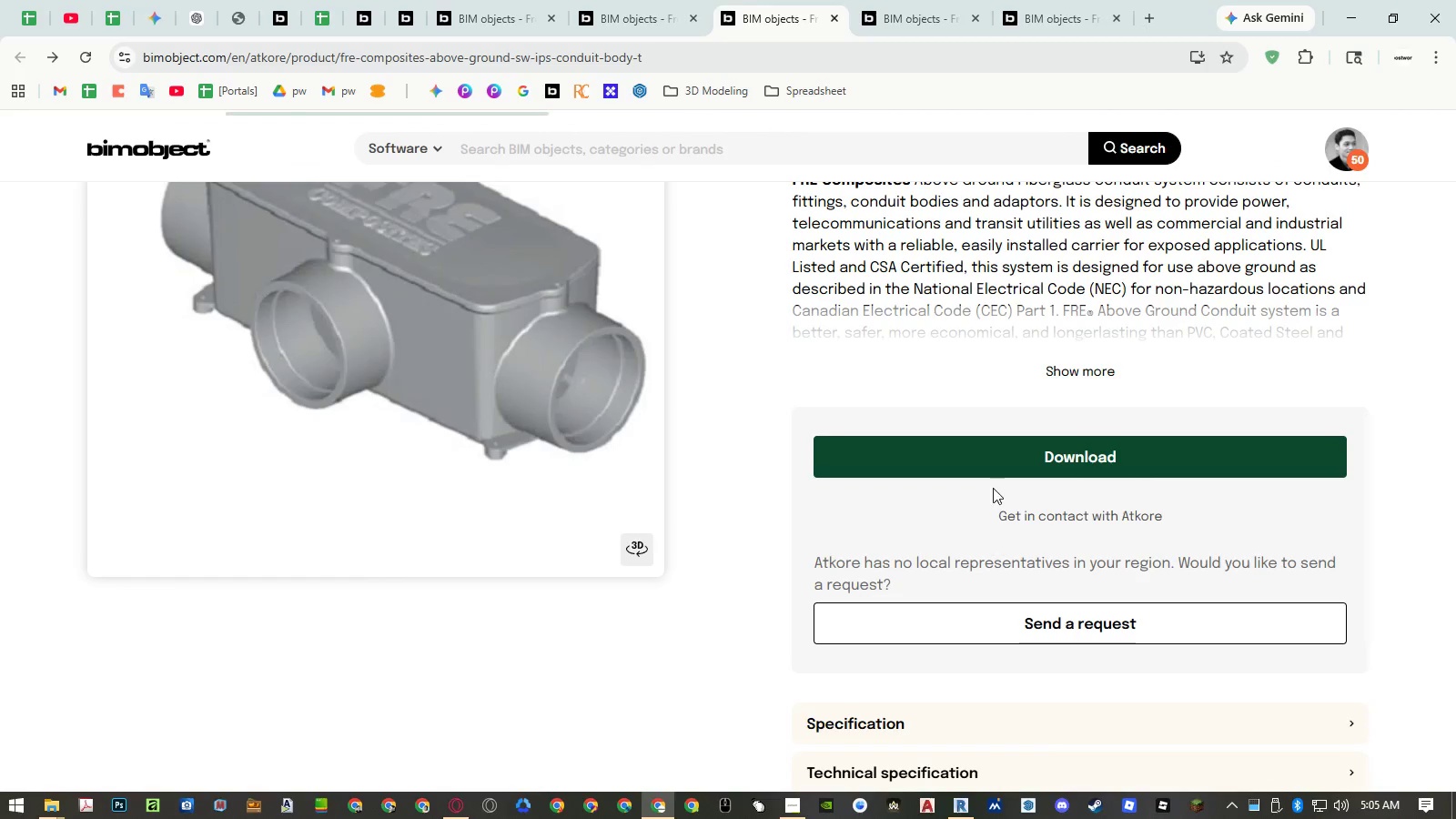 
left_click([979, 471])
 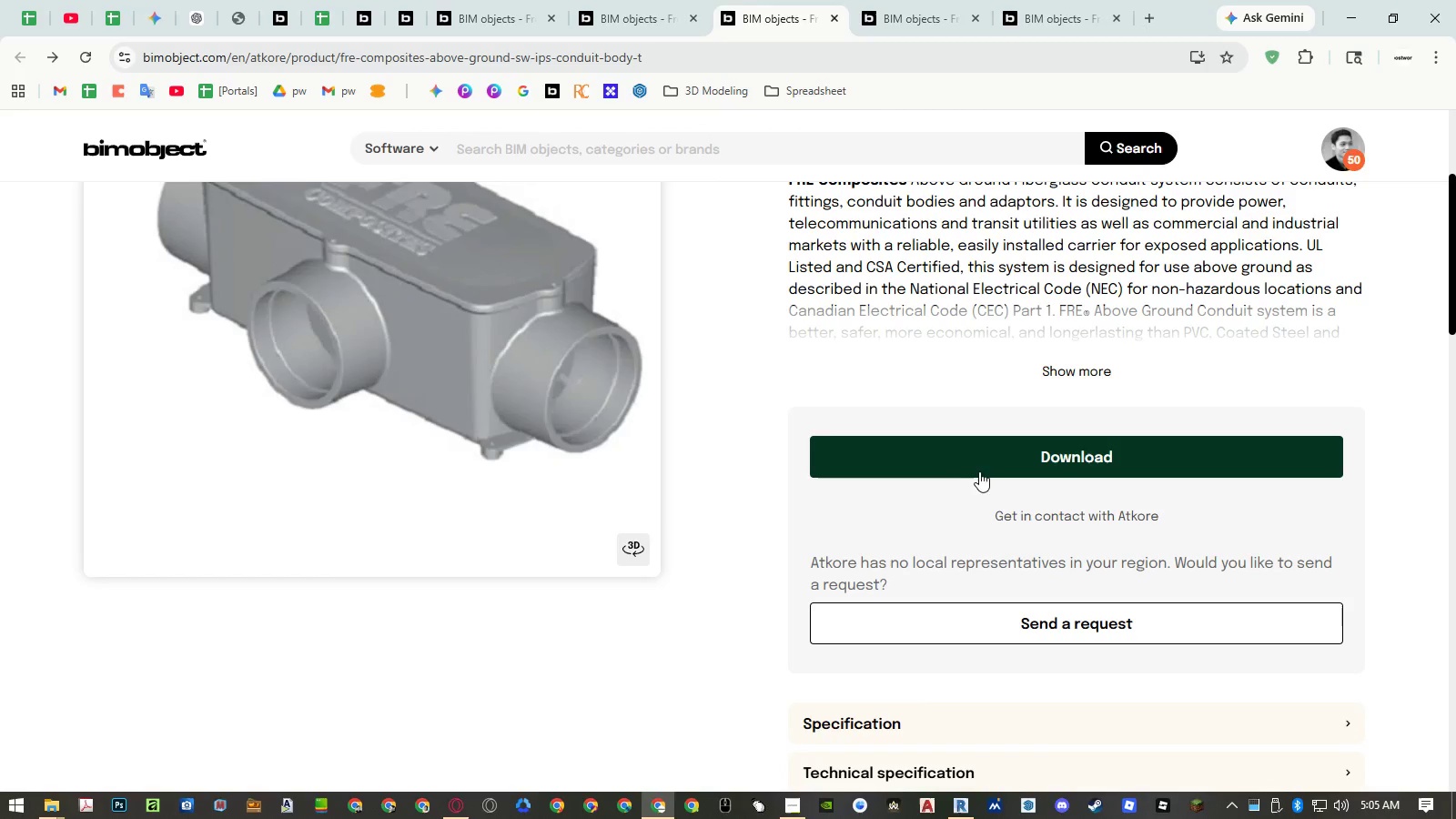 
left_click([977, 463])
 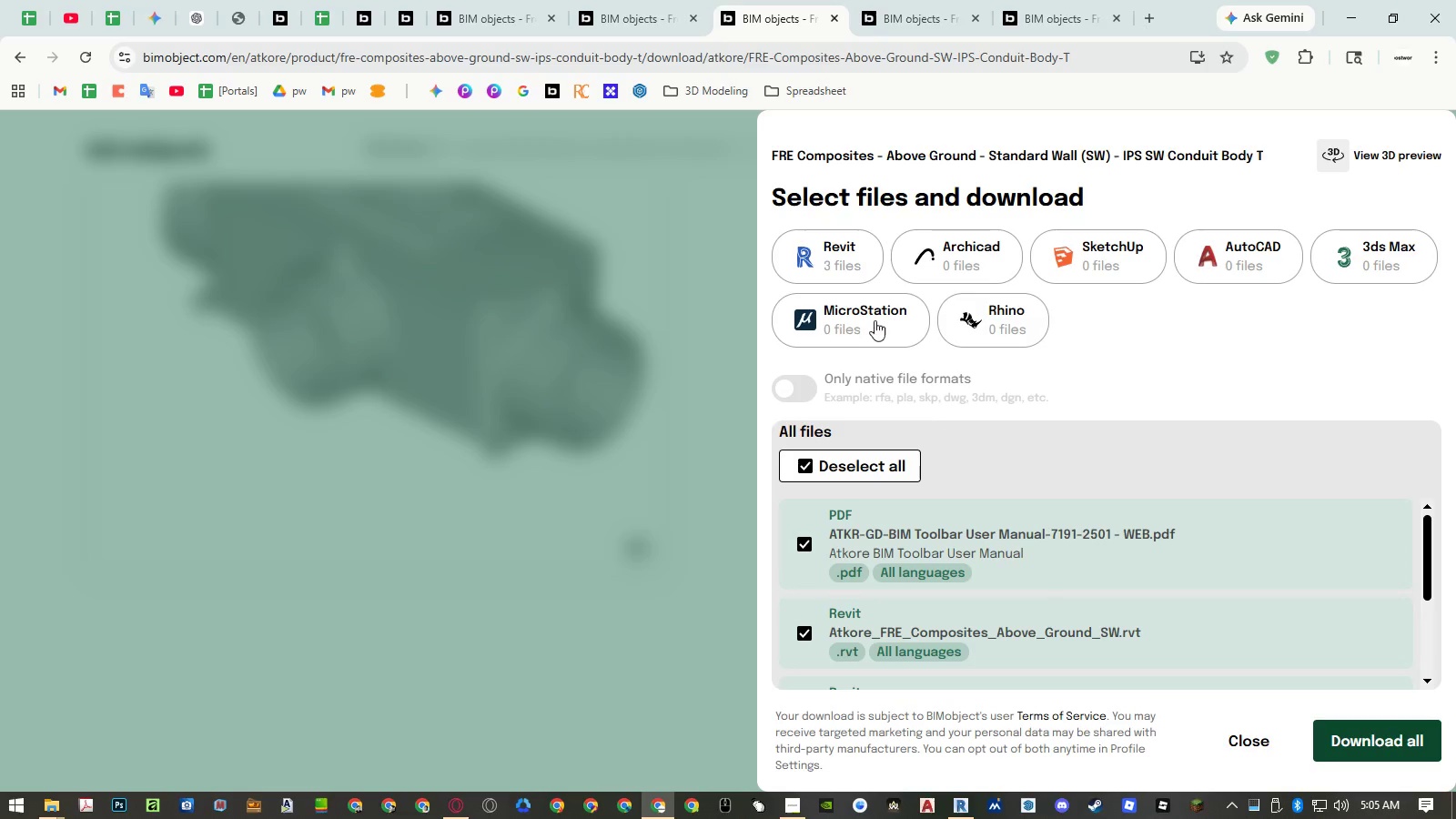 
left_click([832, 259])
 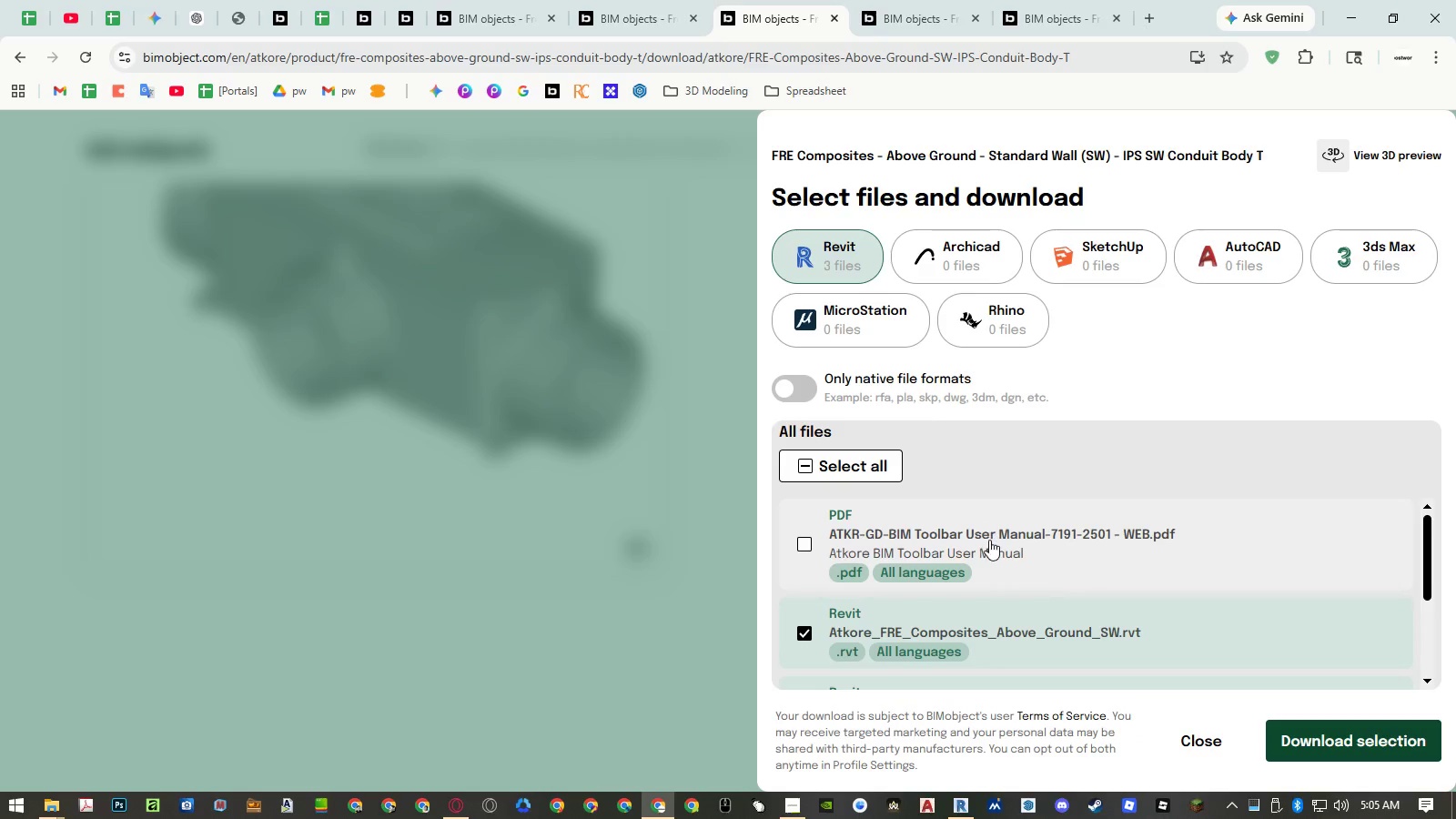 
scroll: coordinate [989, 540], scroll_direction: down, amount: 3.0
 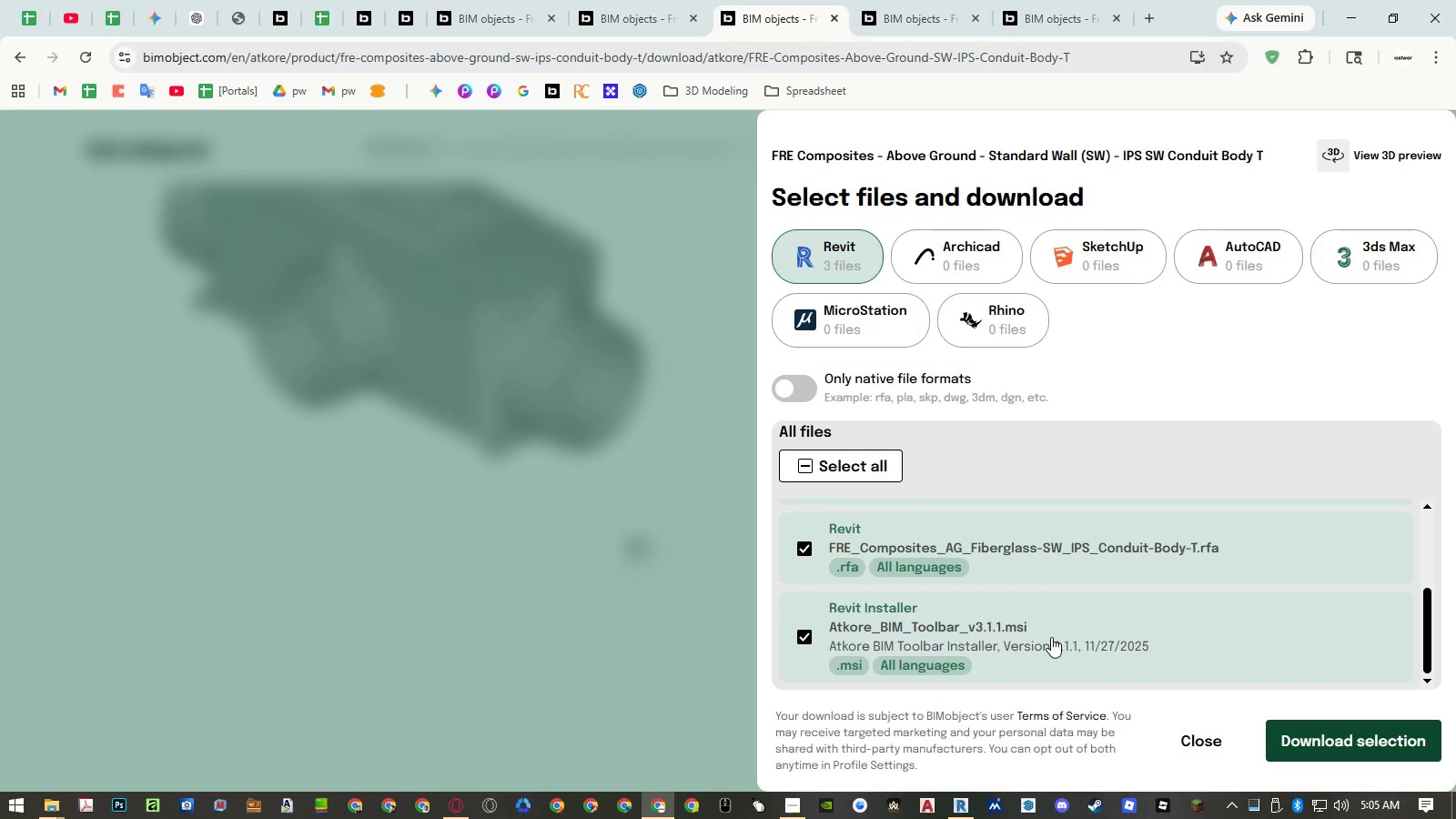 
left_click([1312, 732])
 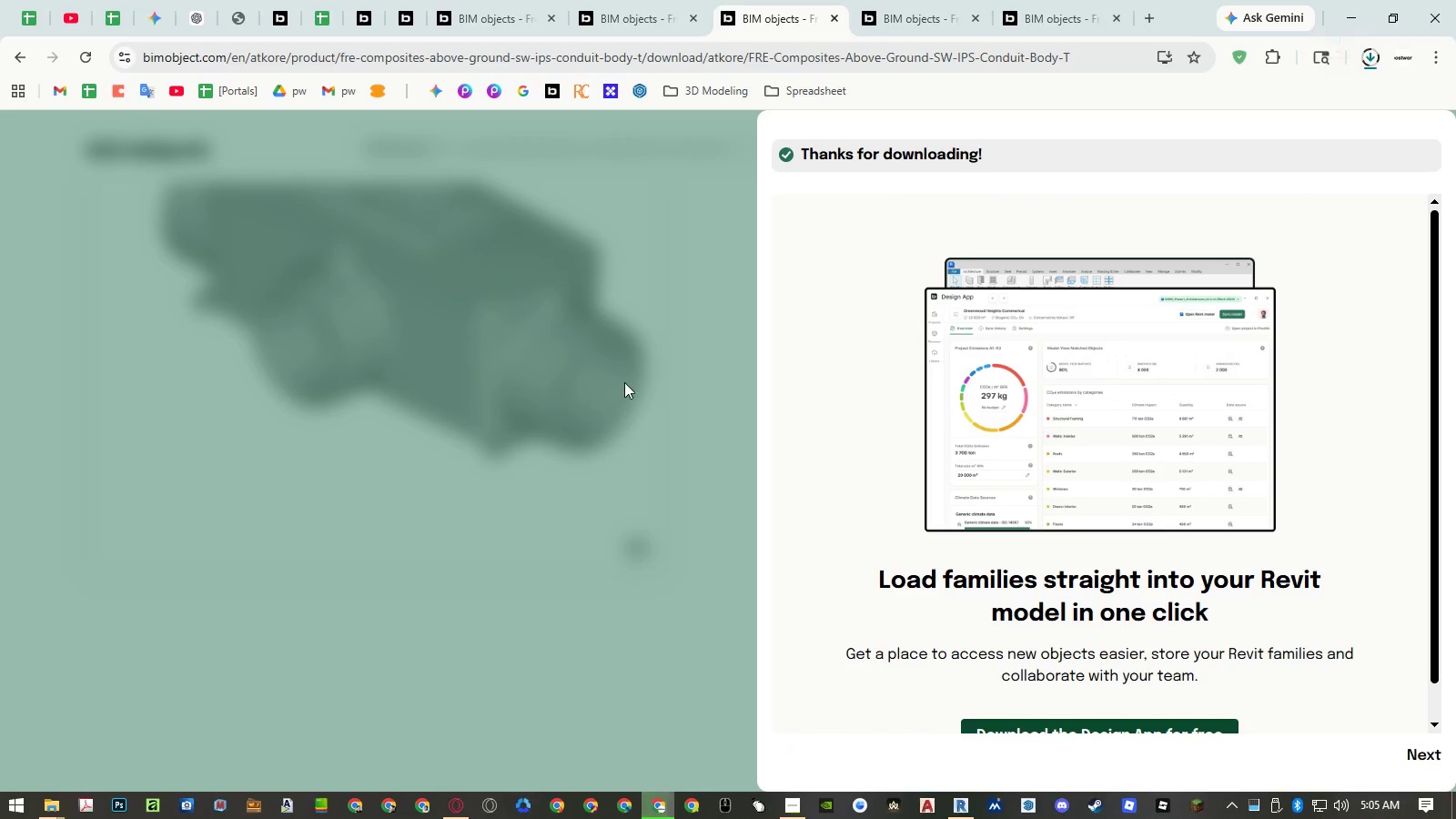 
left_click([625, 382])
 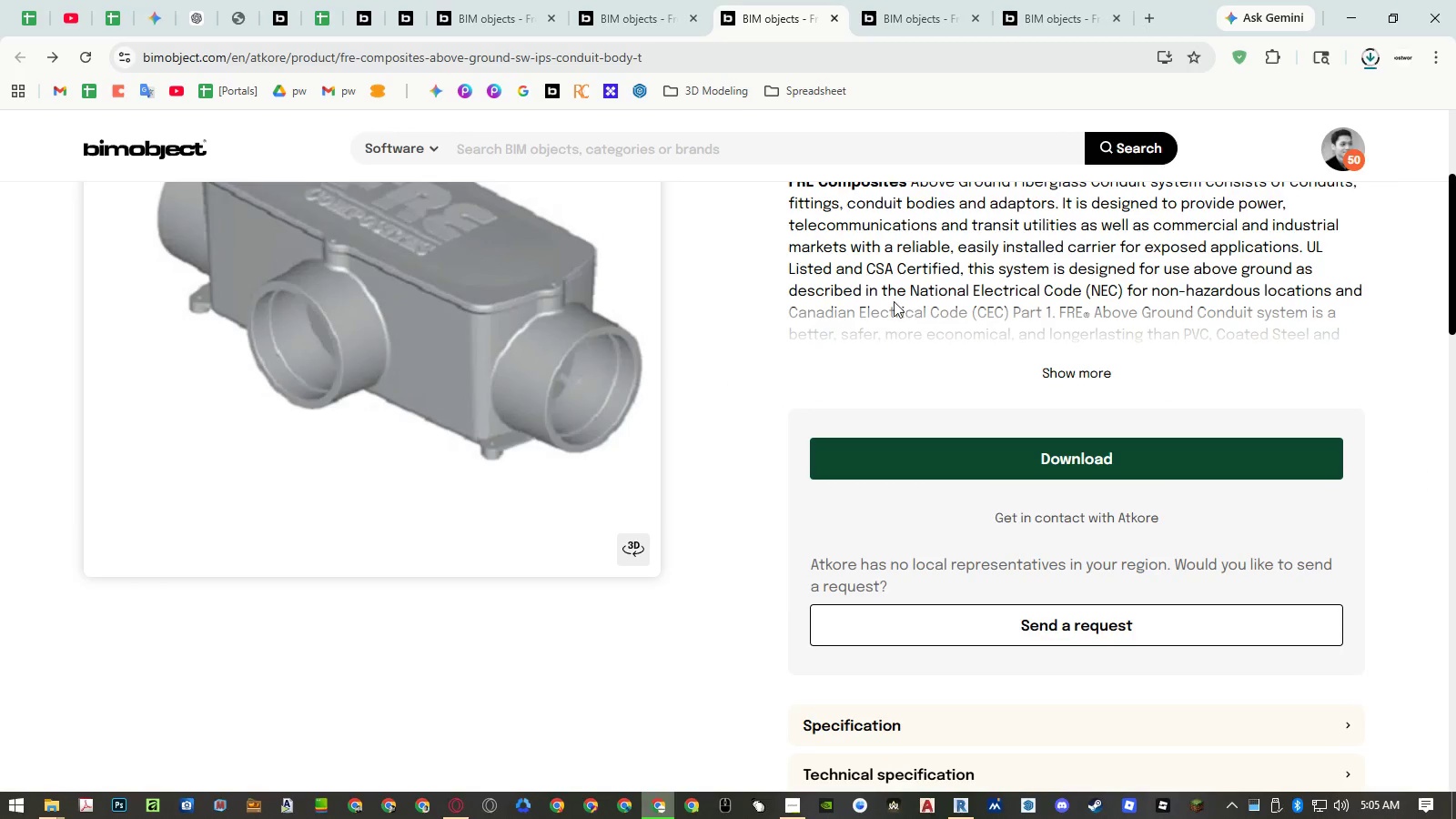 
scroll: coordinate [868, 266], scroll_direction: up, amount: 2.0
 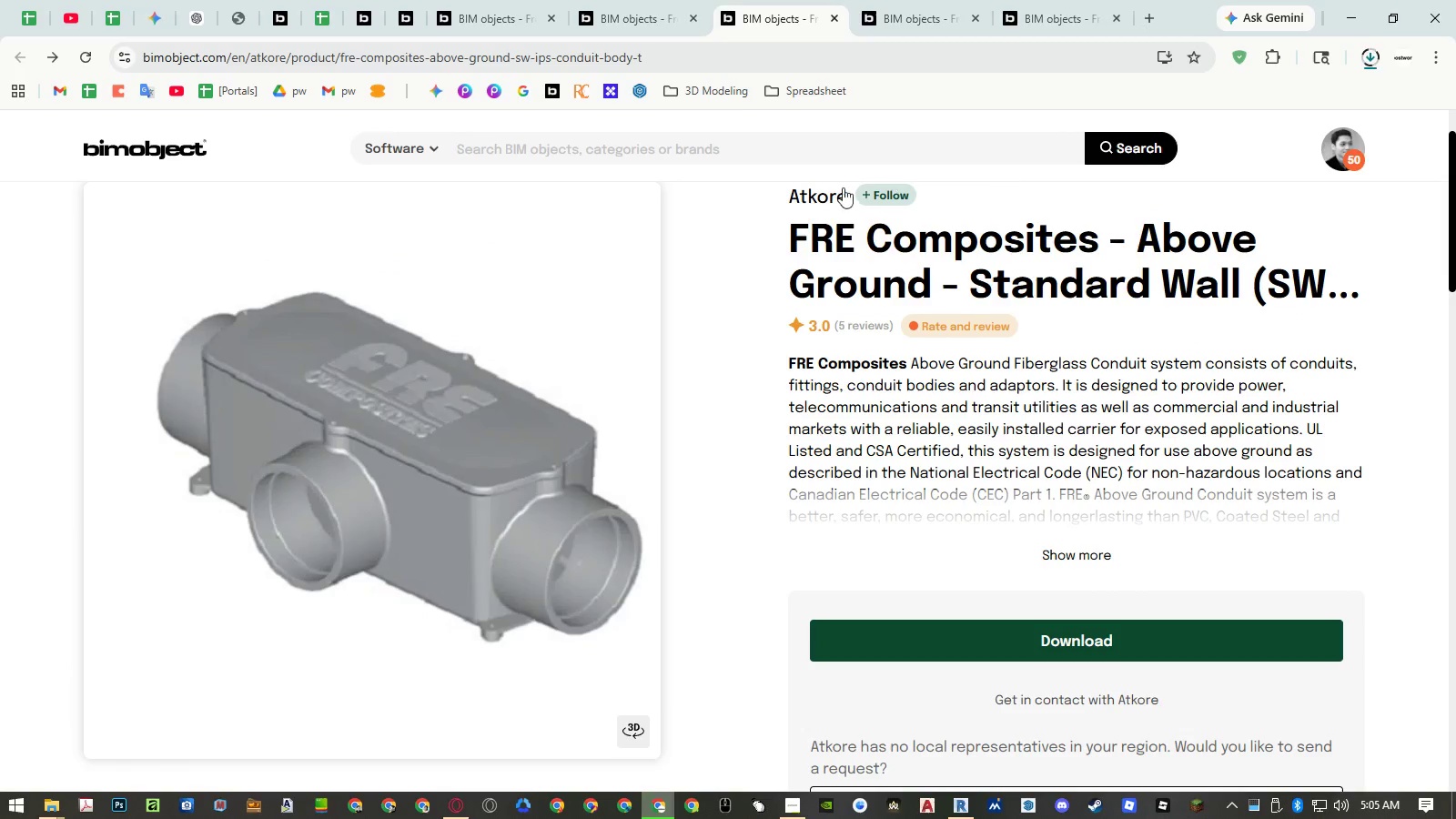 
left_click([817, 201])
 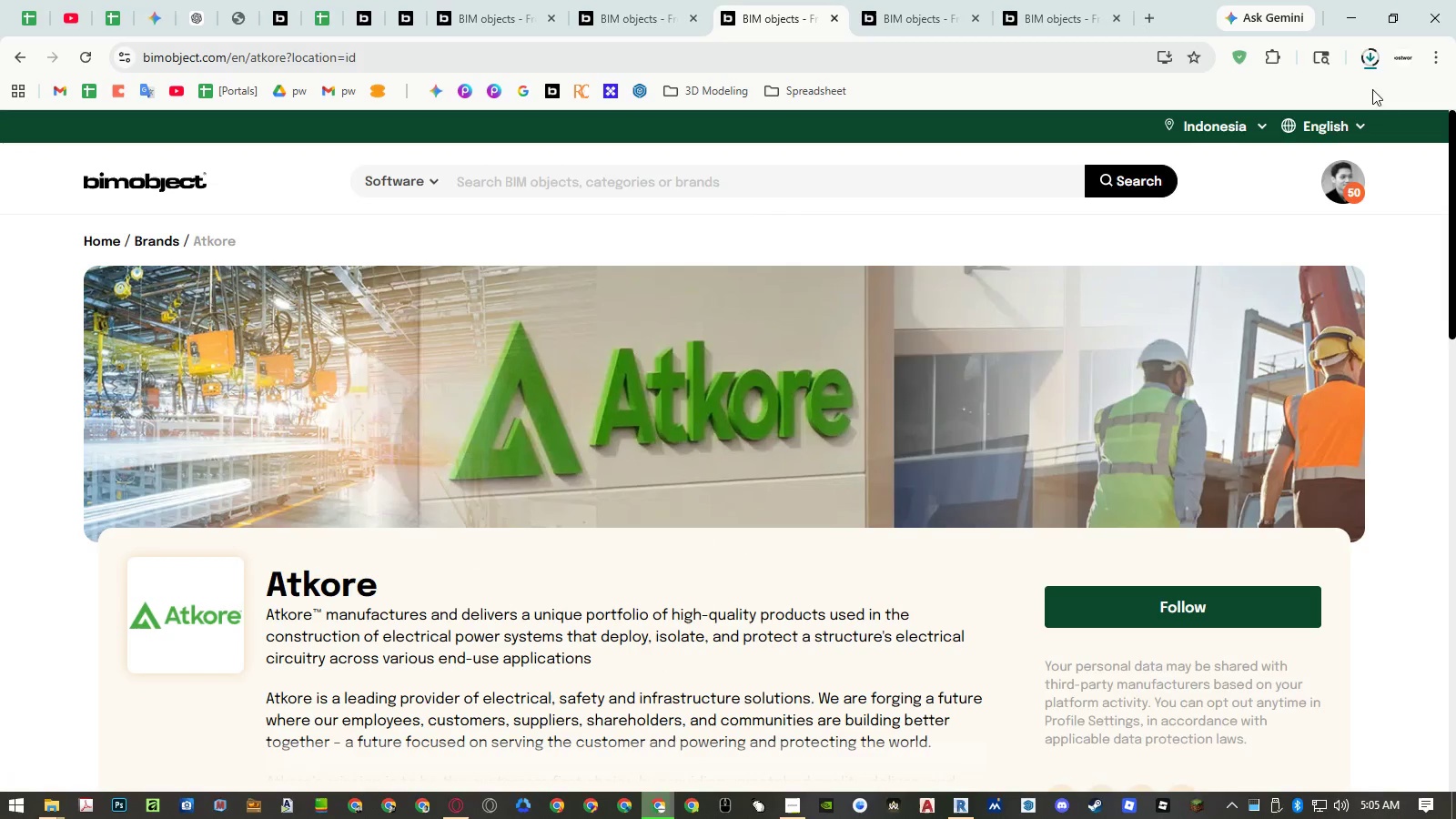 
left_click([1370, 68])
 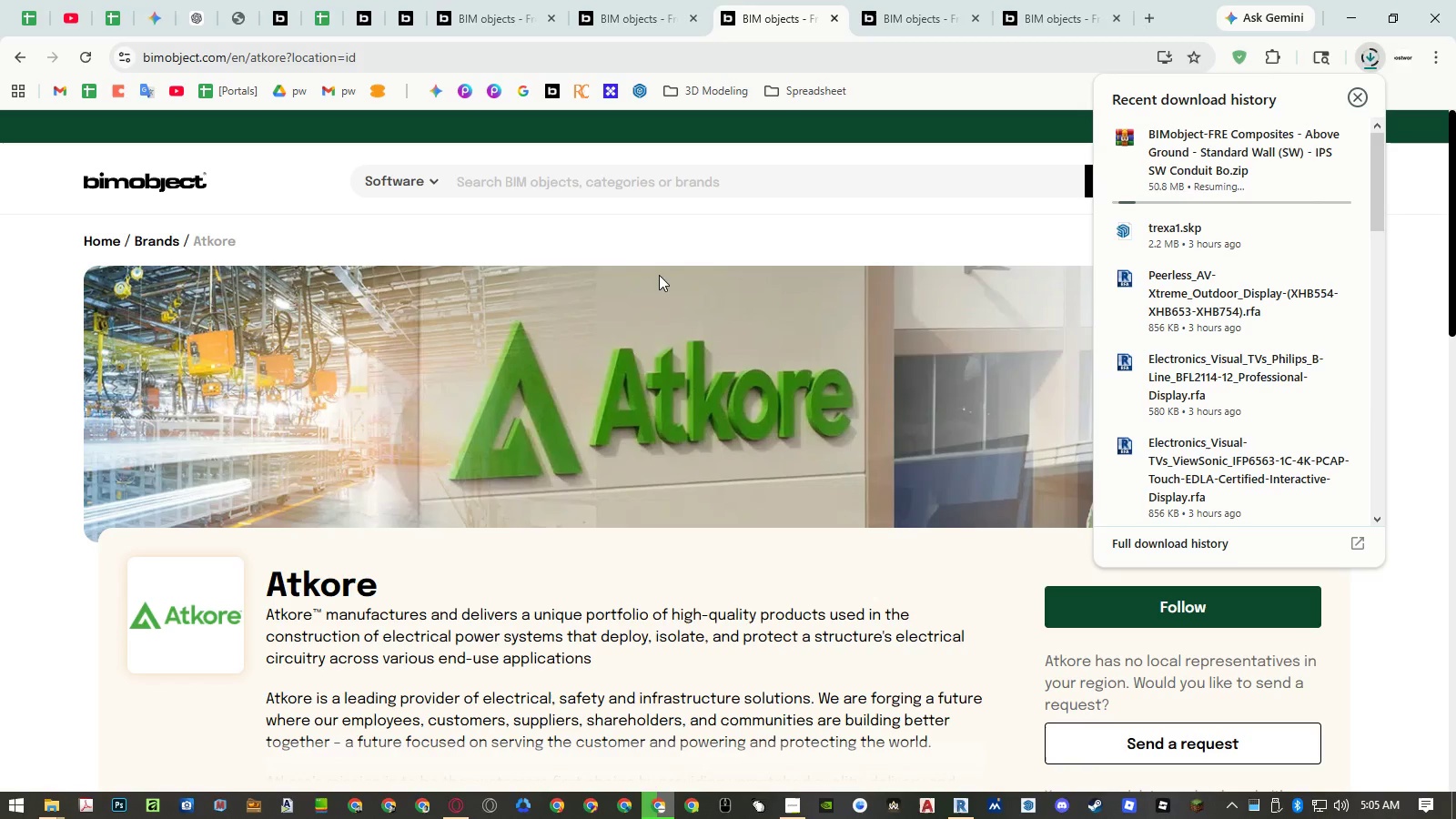 
scroll: coordinate [436, 494], scroll_direction: down, amount: 9.0
 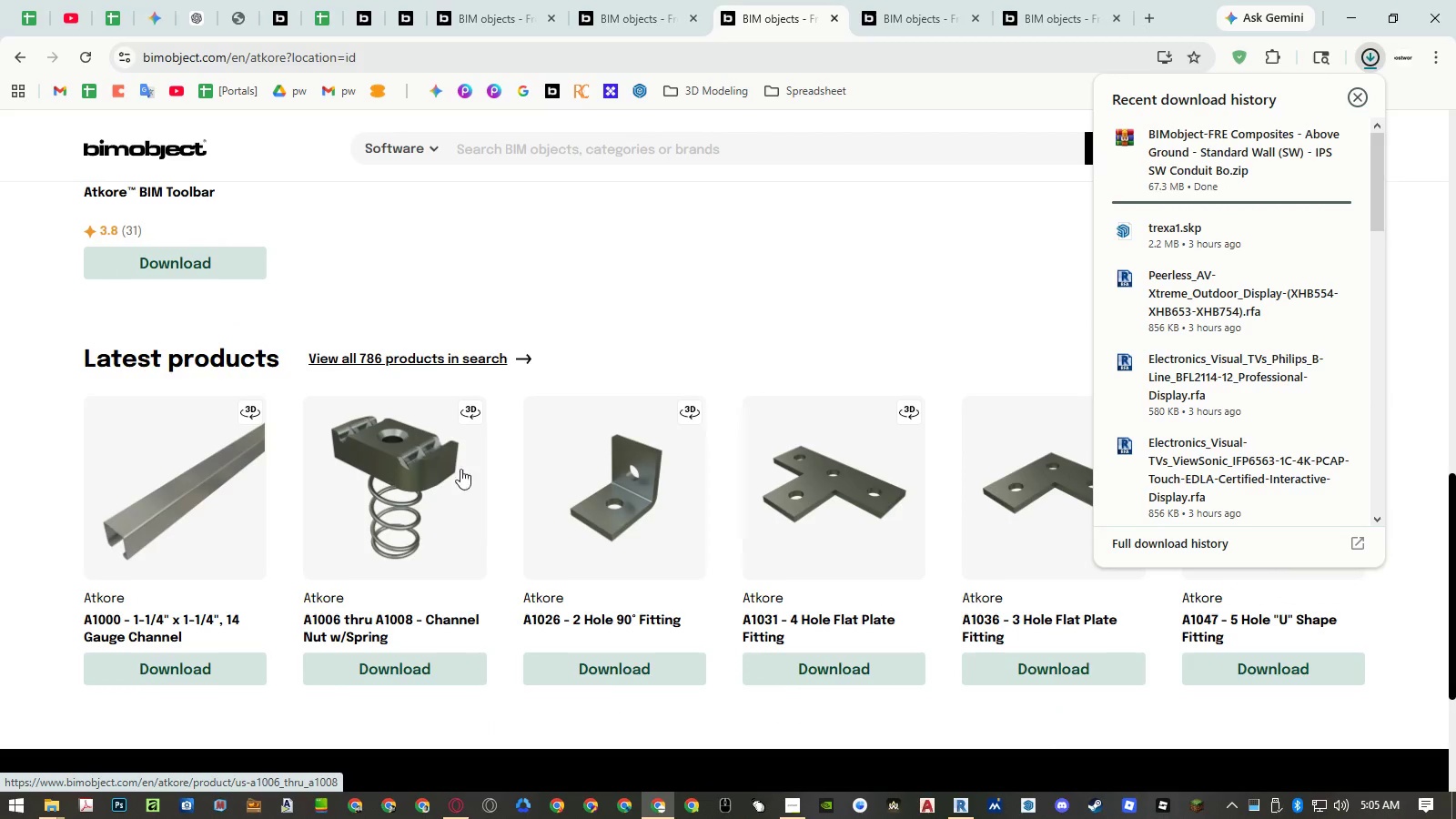 
scroll: coordinate [548, 438], scroll_direction: up, amount: 15.0
 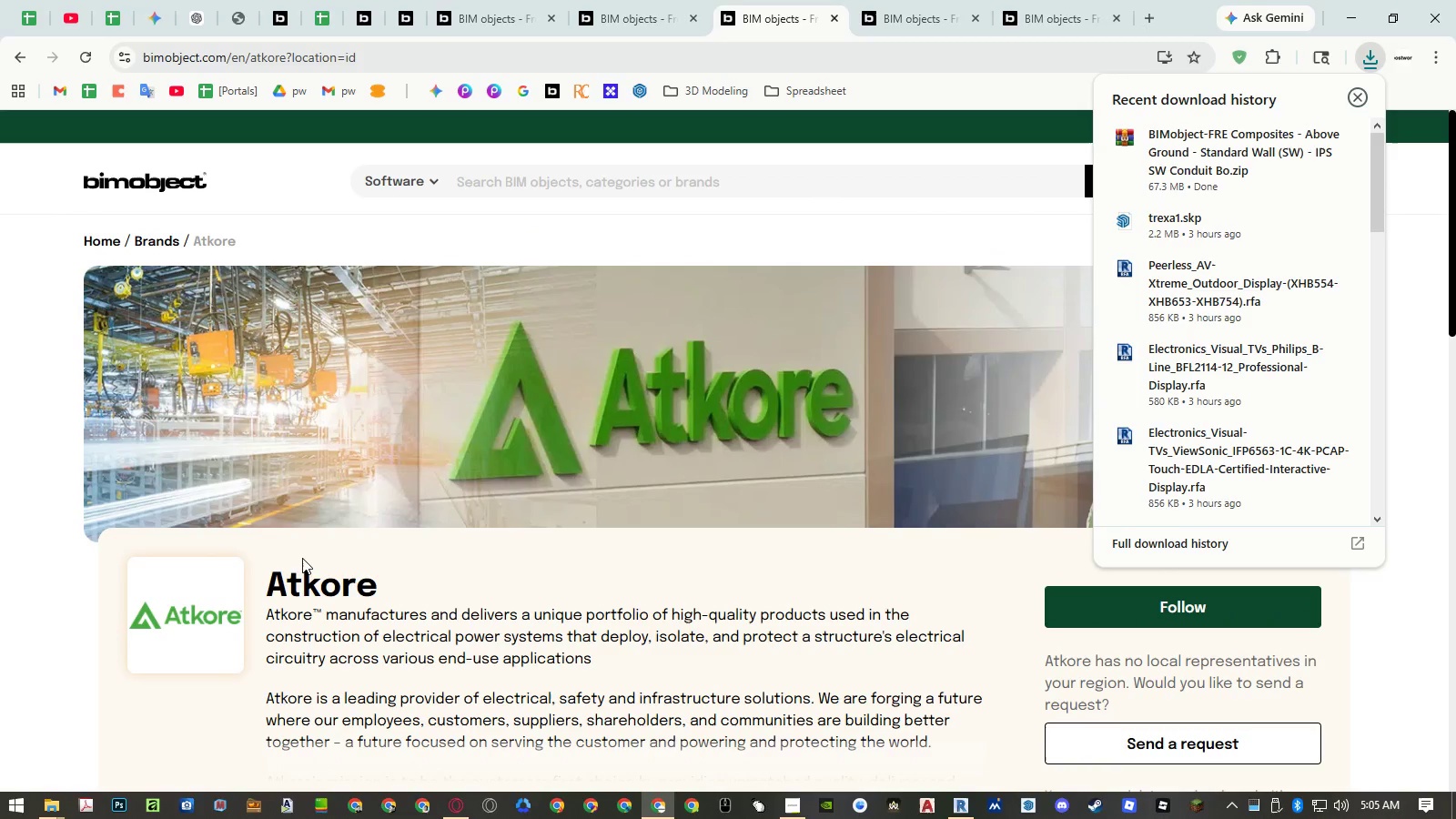 
left_click([299, 575])
 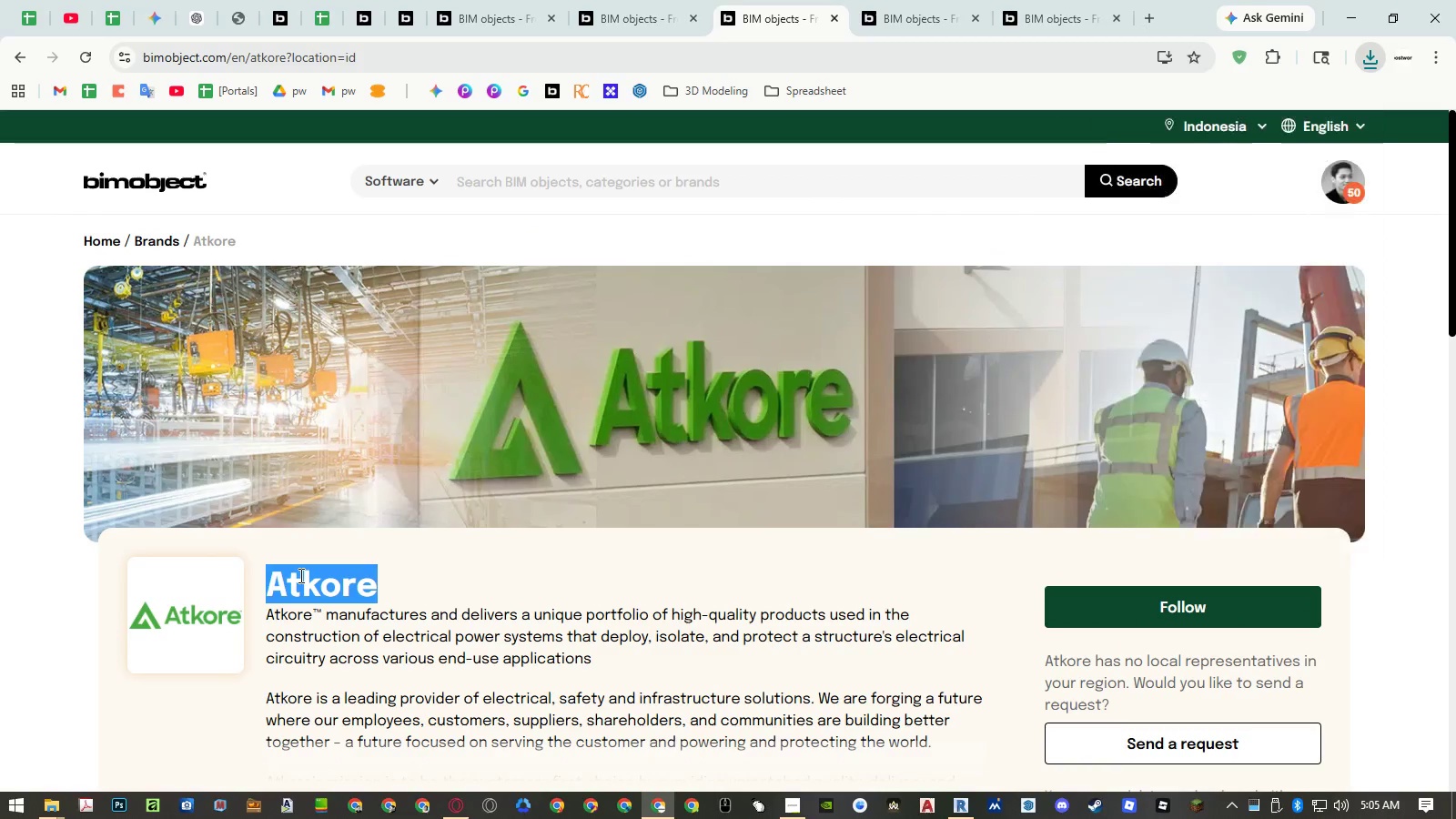 
left_click_drag(start_coordinate=[299, 575], to_coordinate=[308, 576])
 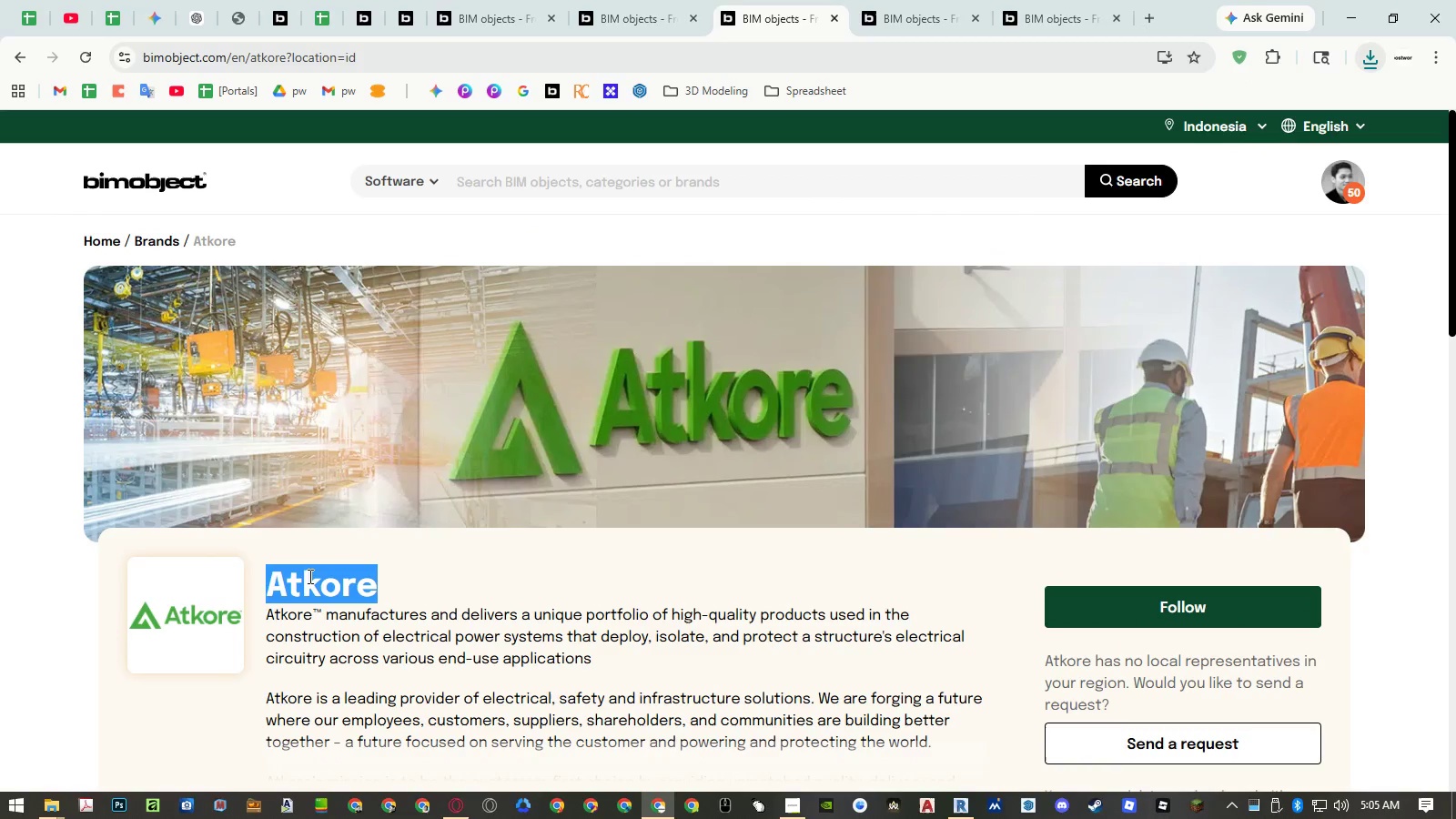 
key(Control+ControlLeft)
 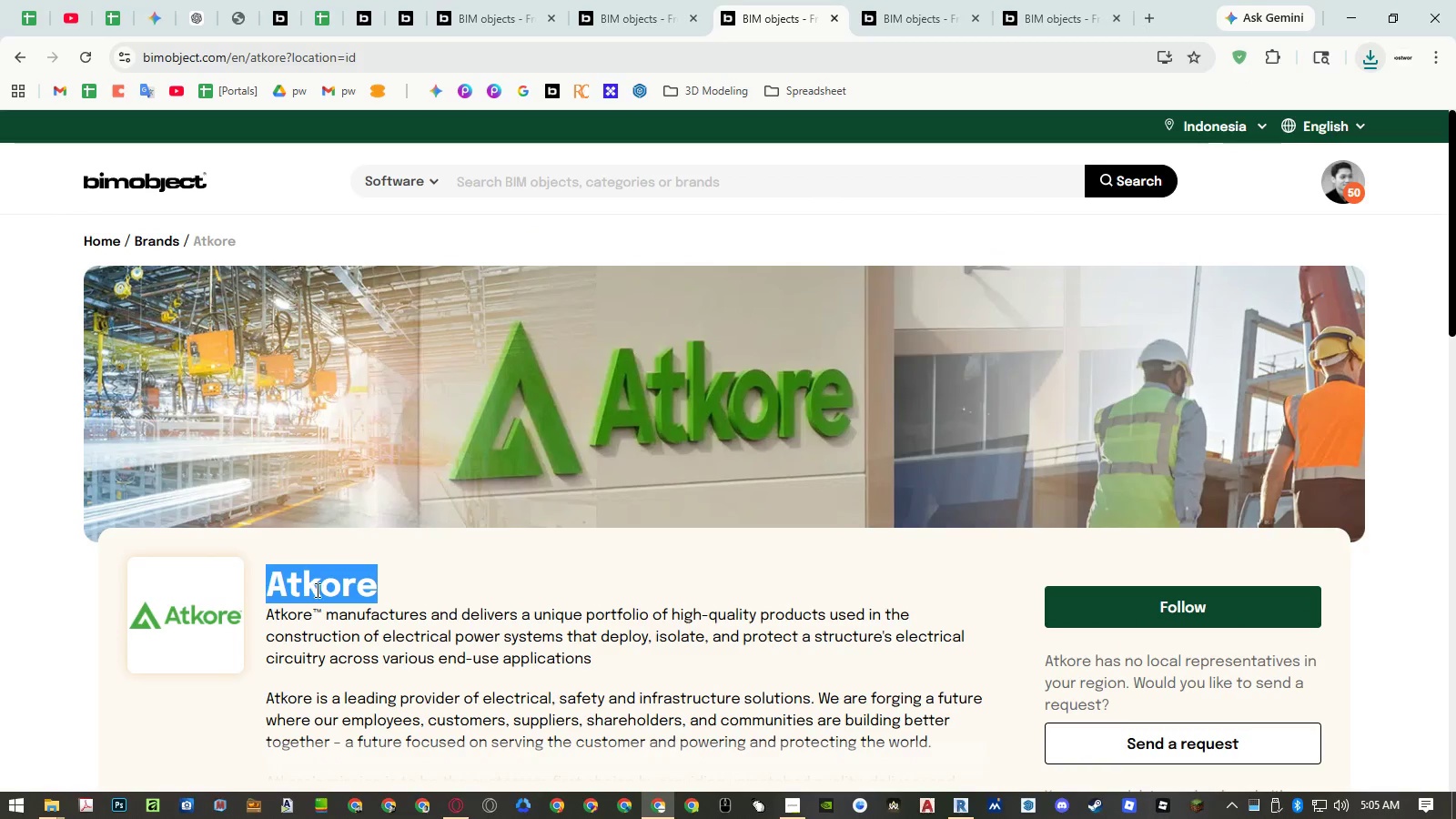 
key(Control+C)
 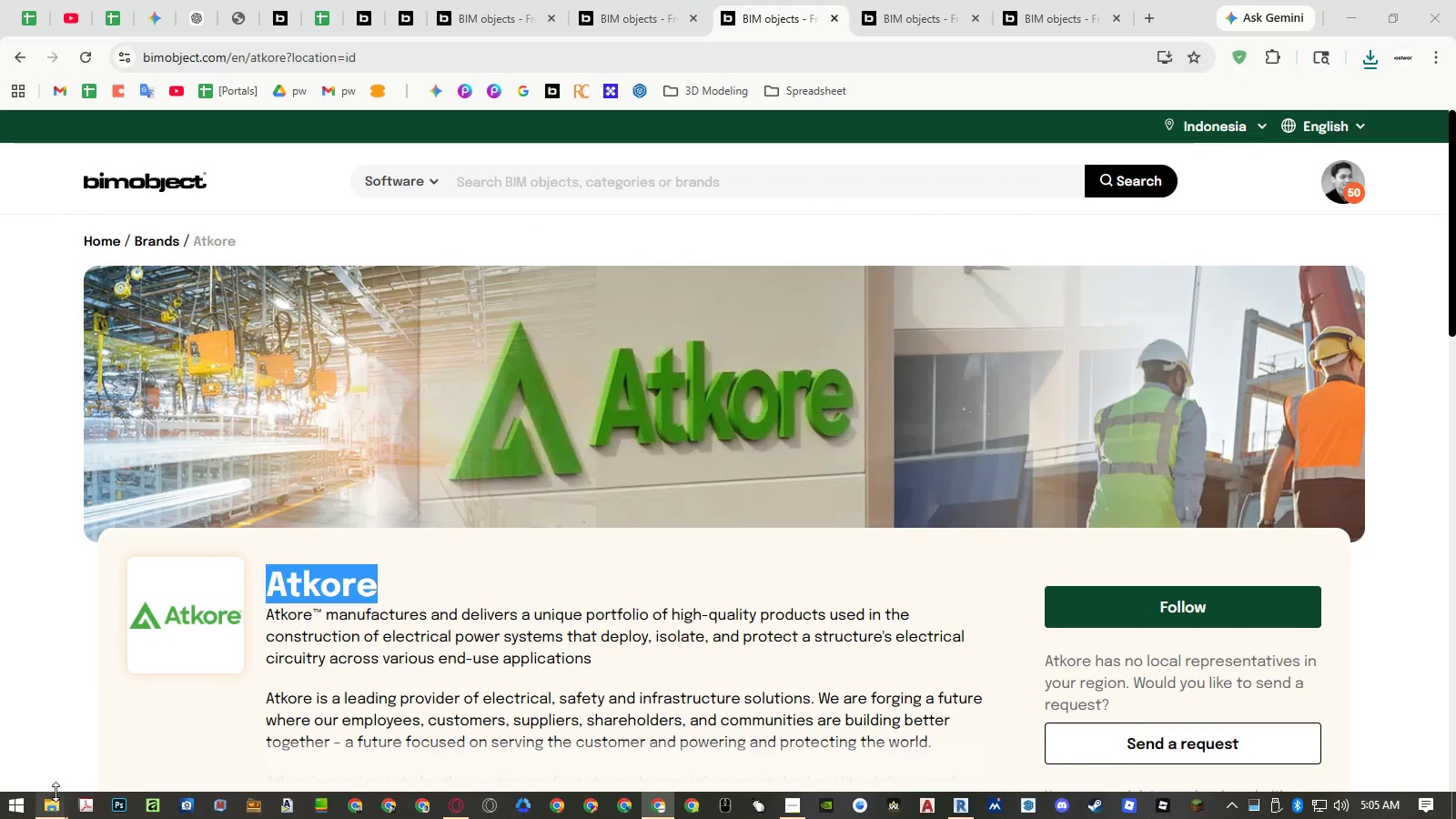 
double_click([75, 750])
 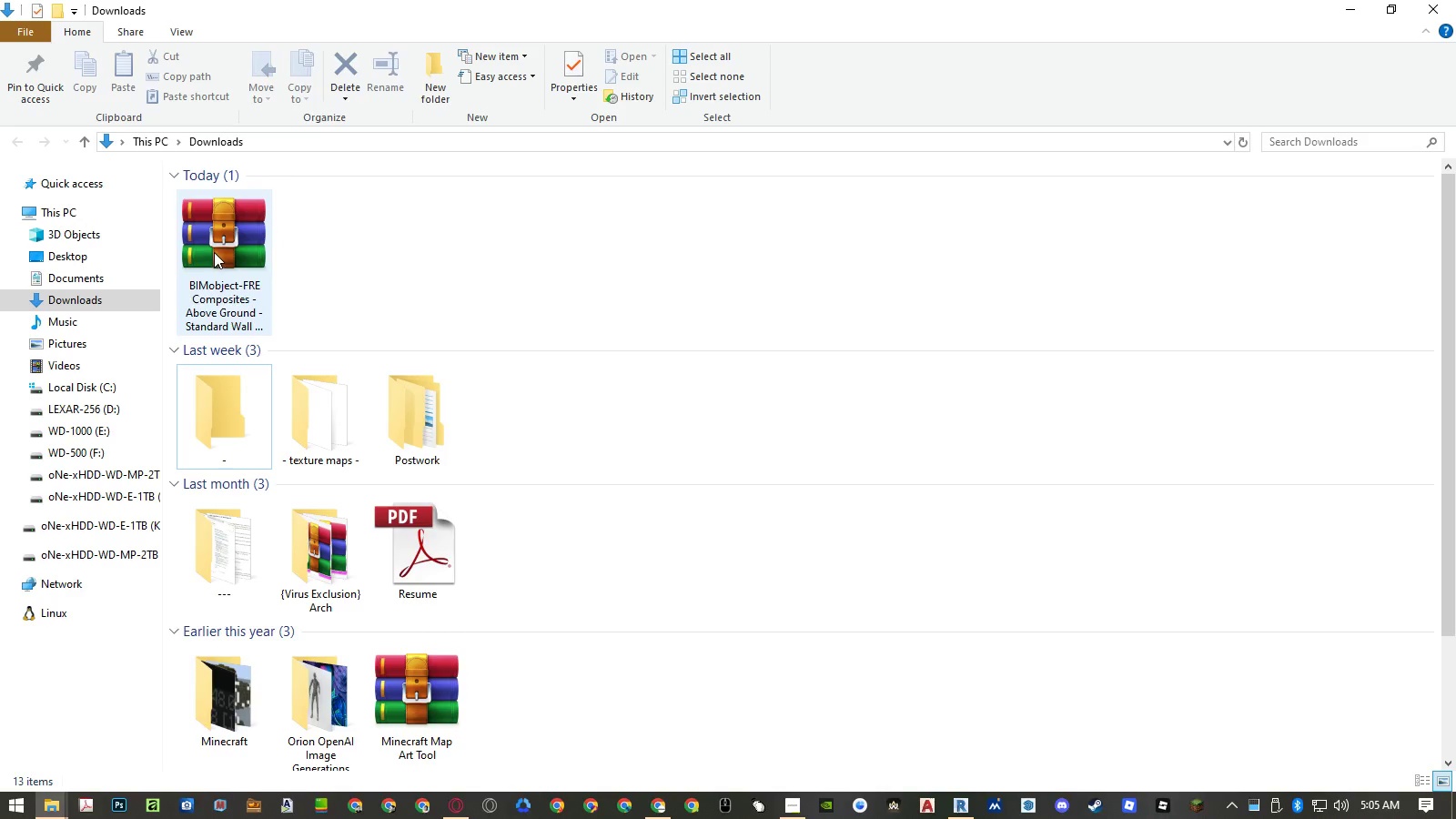 
right_click([391, 260])
 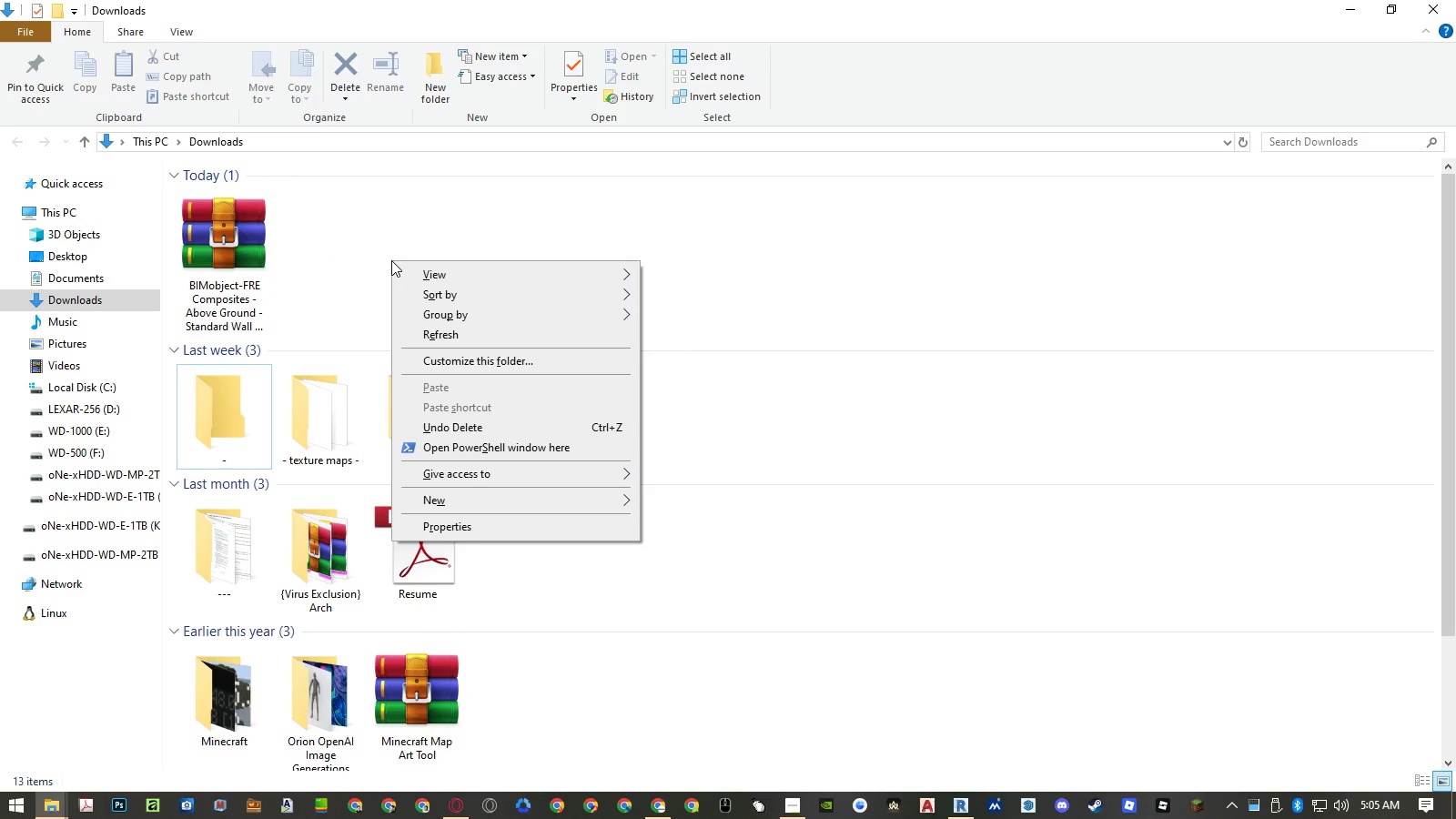 
key(W)
 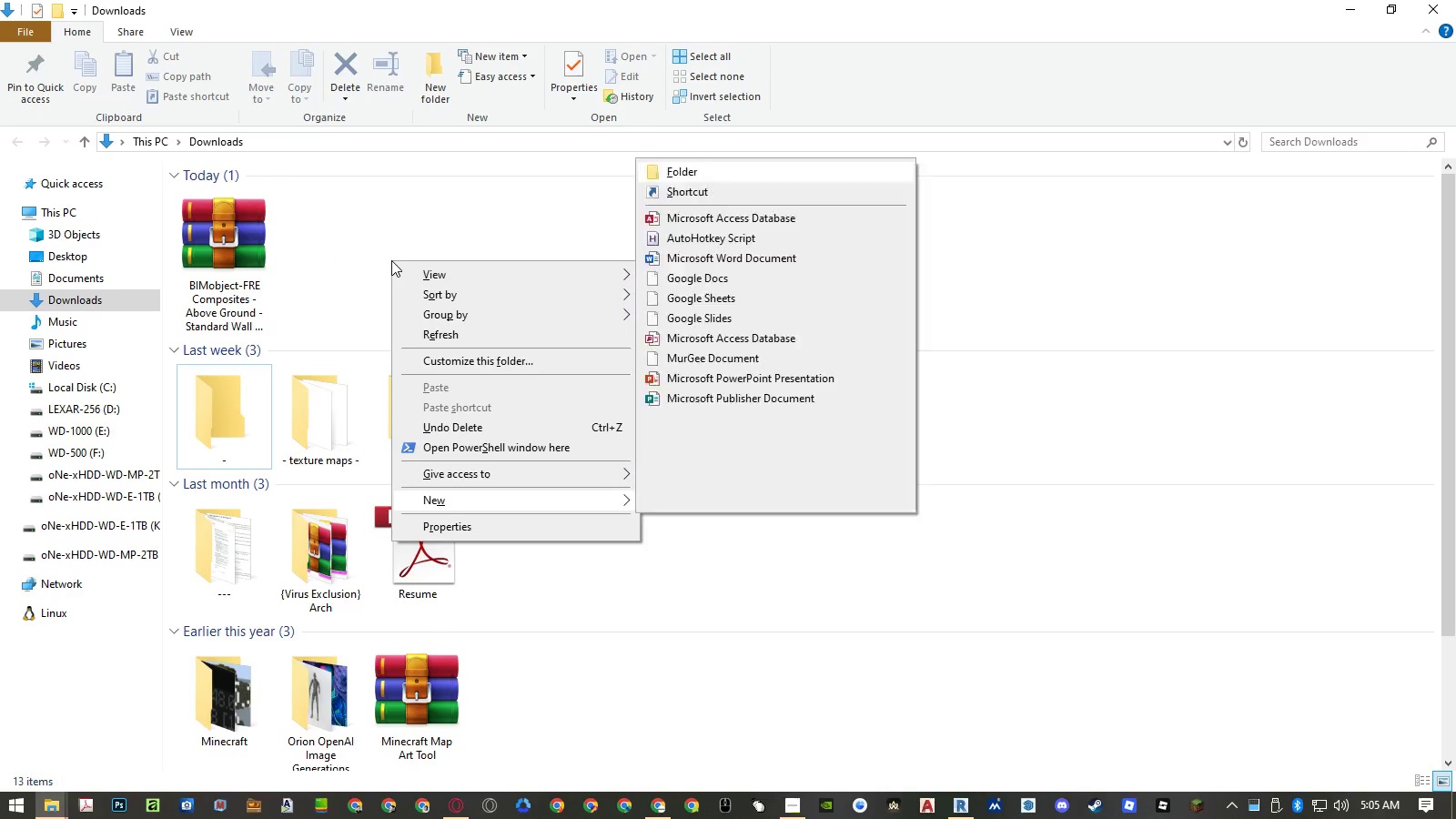 
key(Enter)
 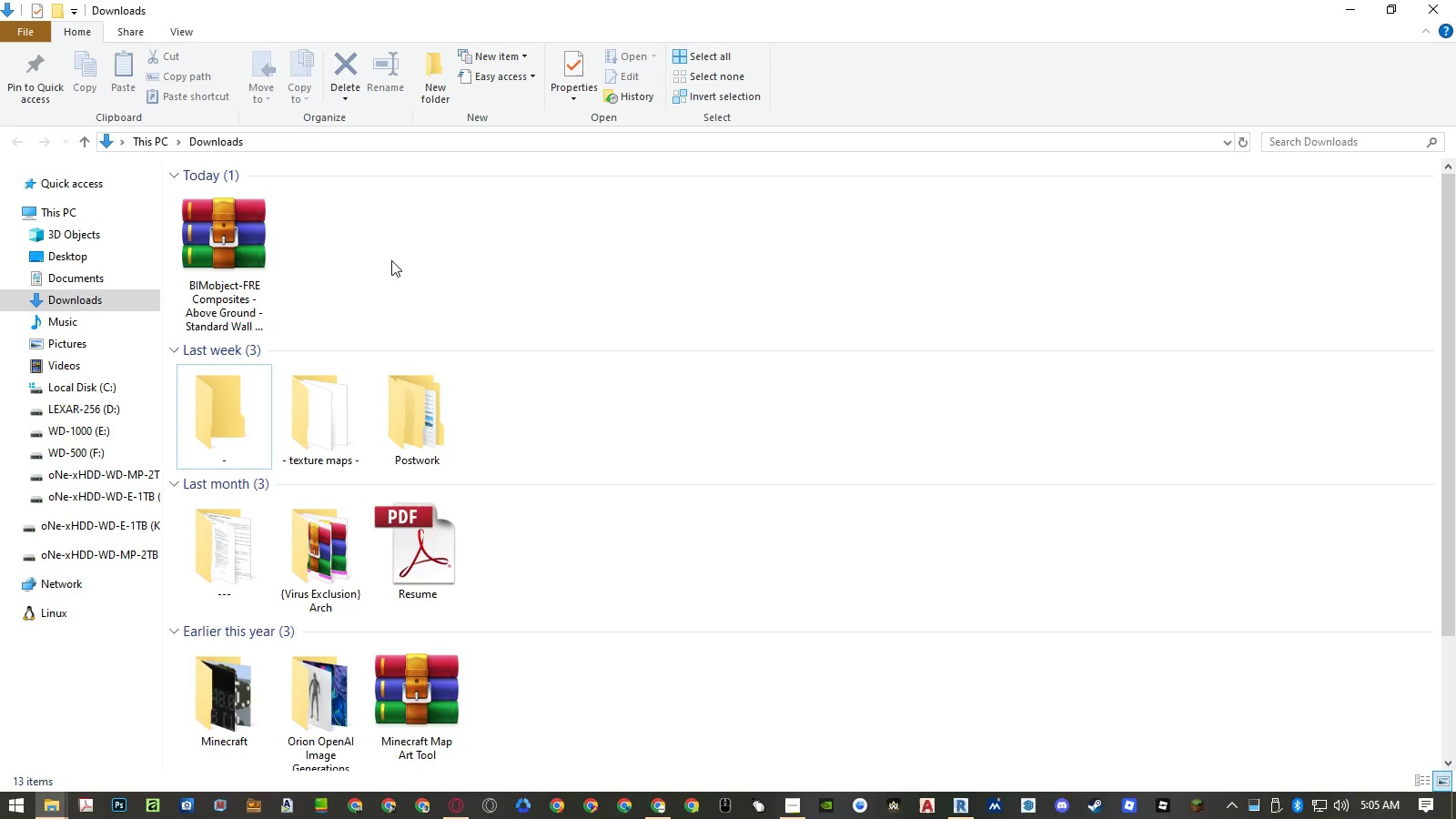 
key(BracketLeft)
 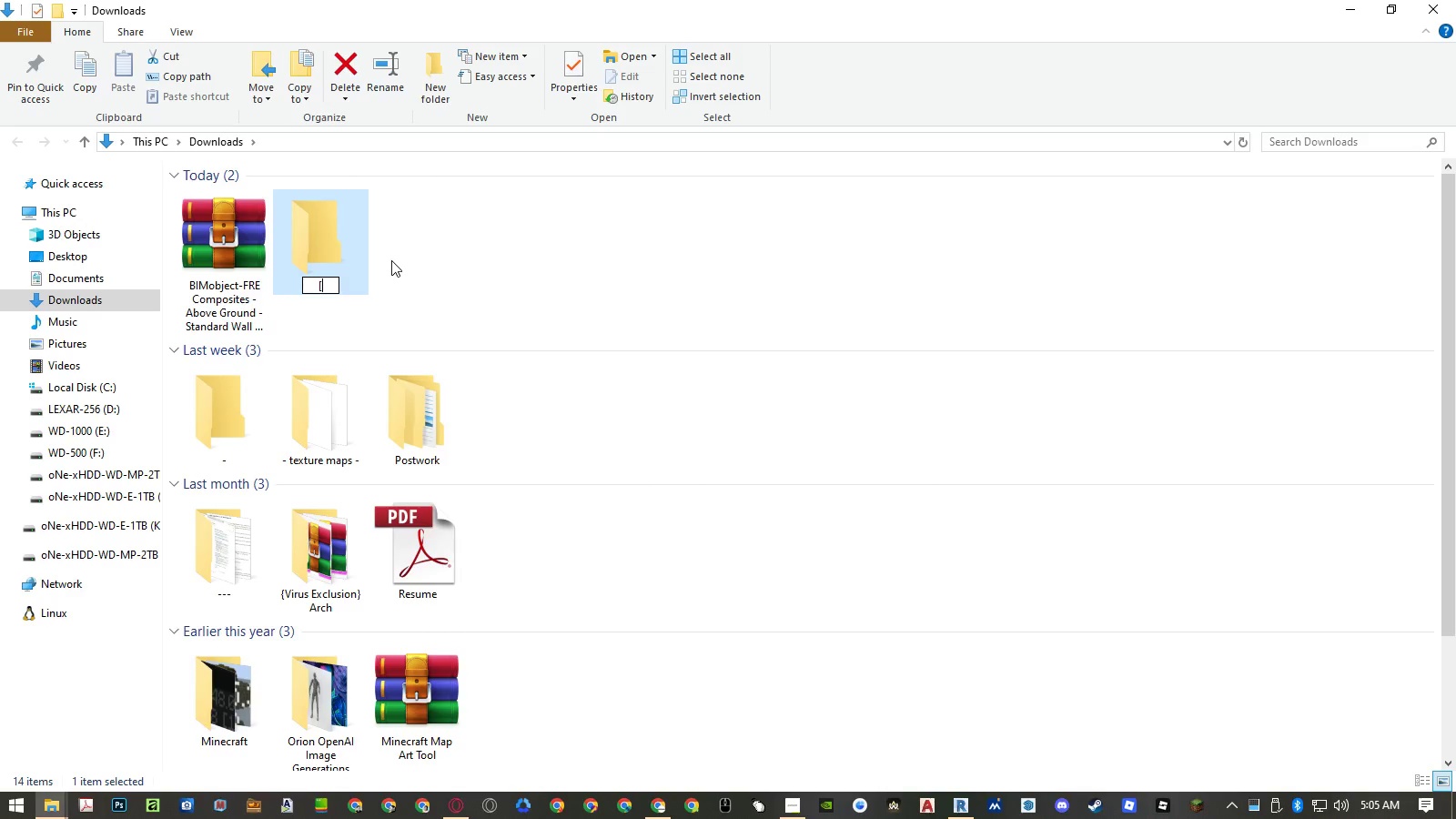 
key(Control+ControlLeft)
 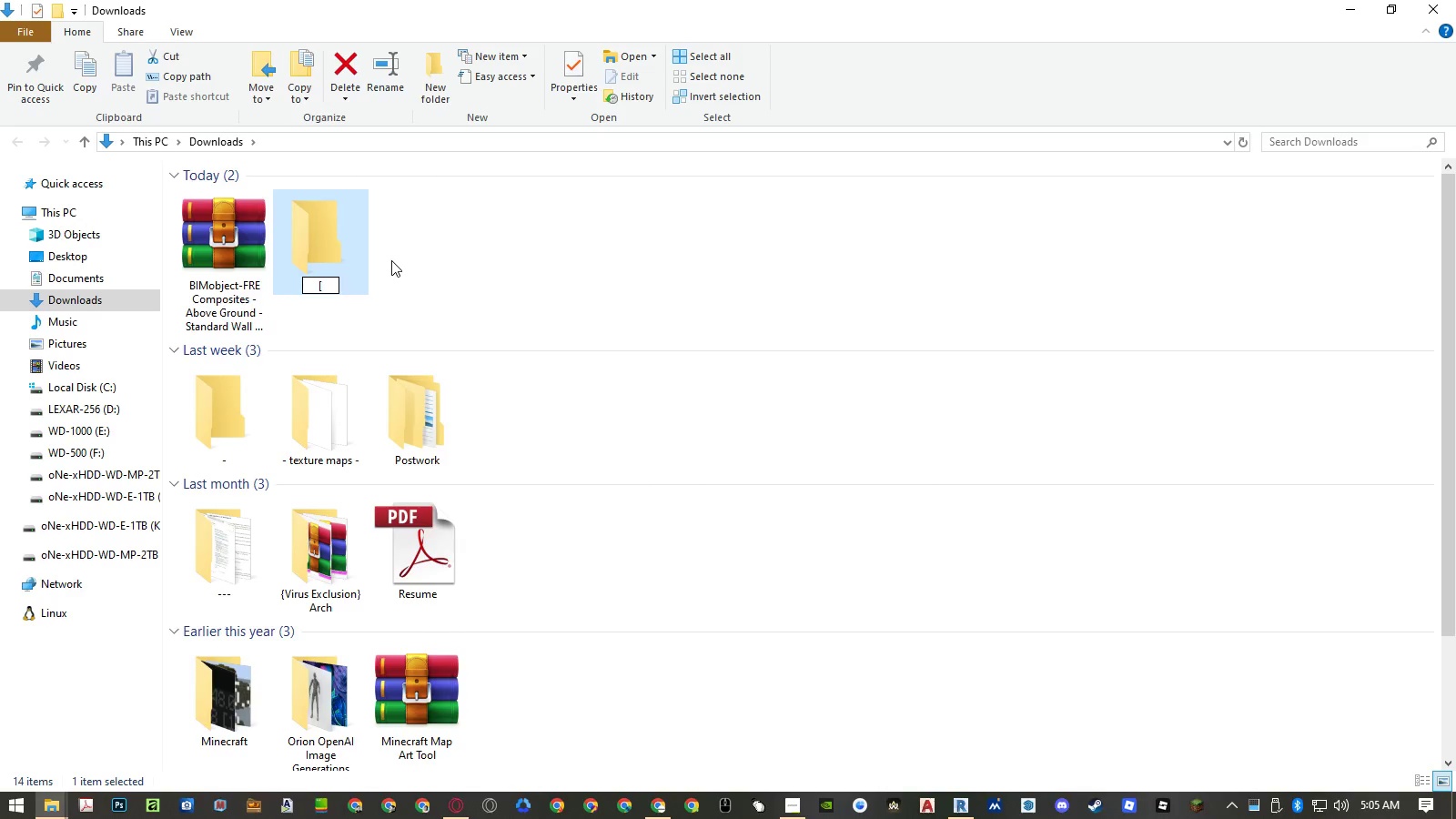 
key(Control+V)
 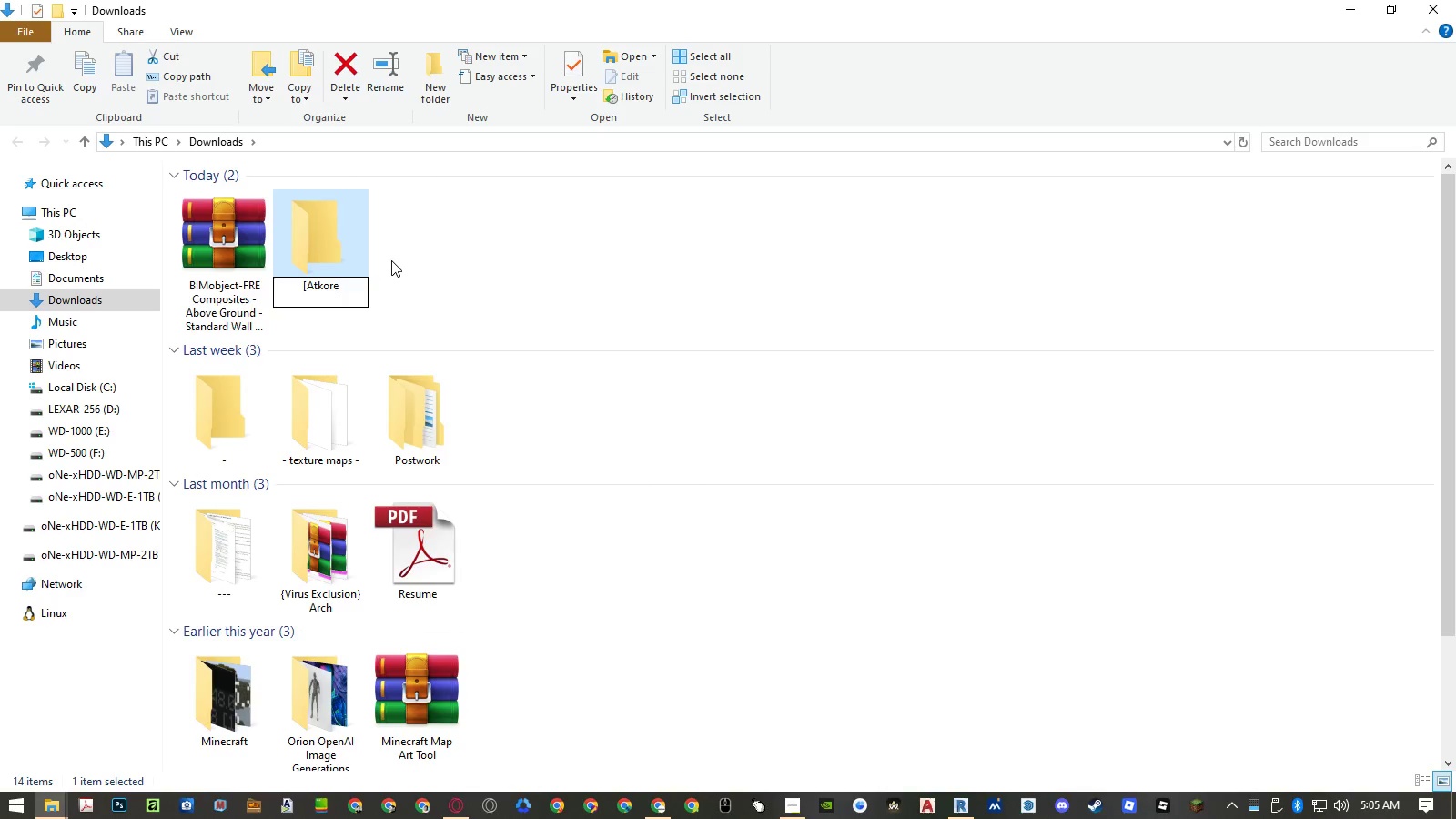 
key(BracketRight)
 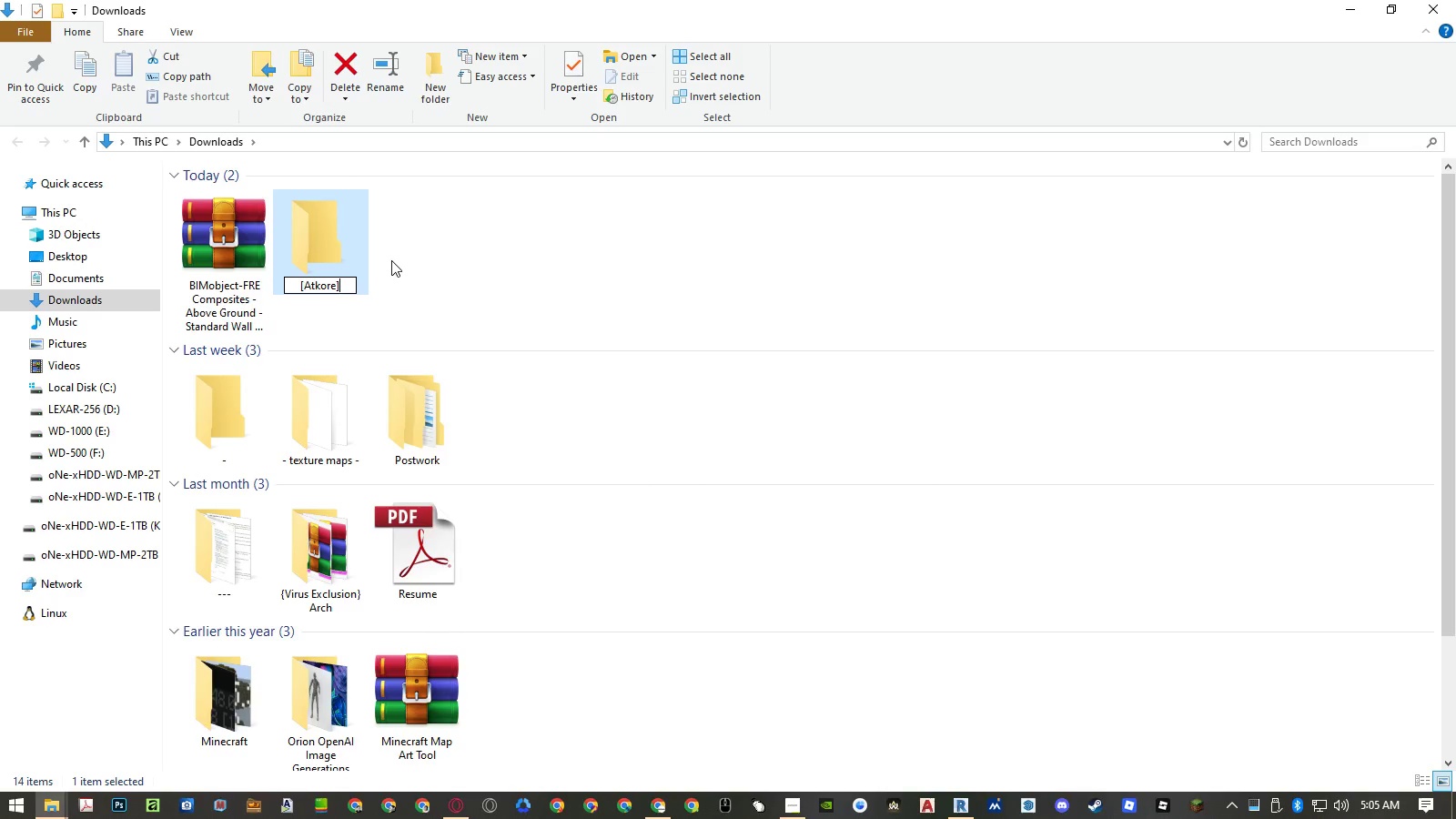 
key(Enter)
 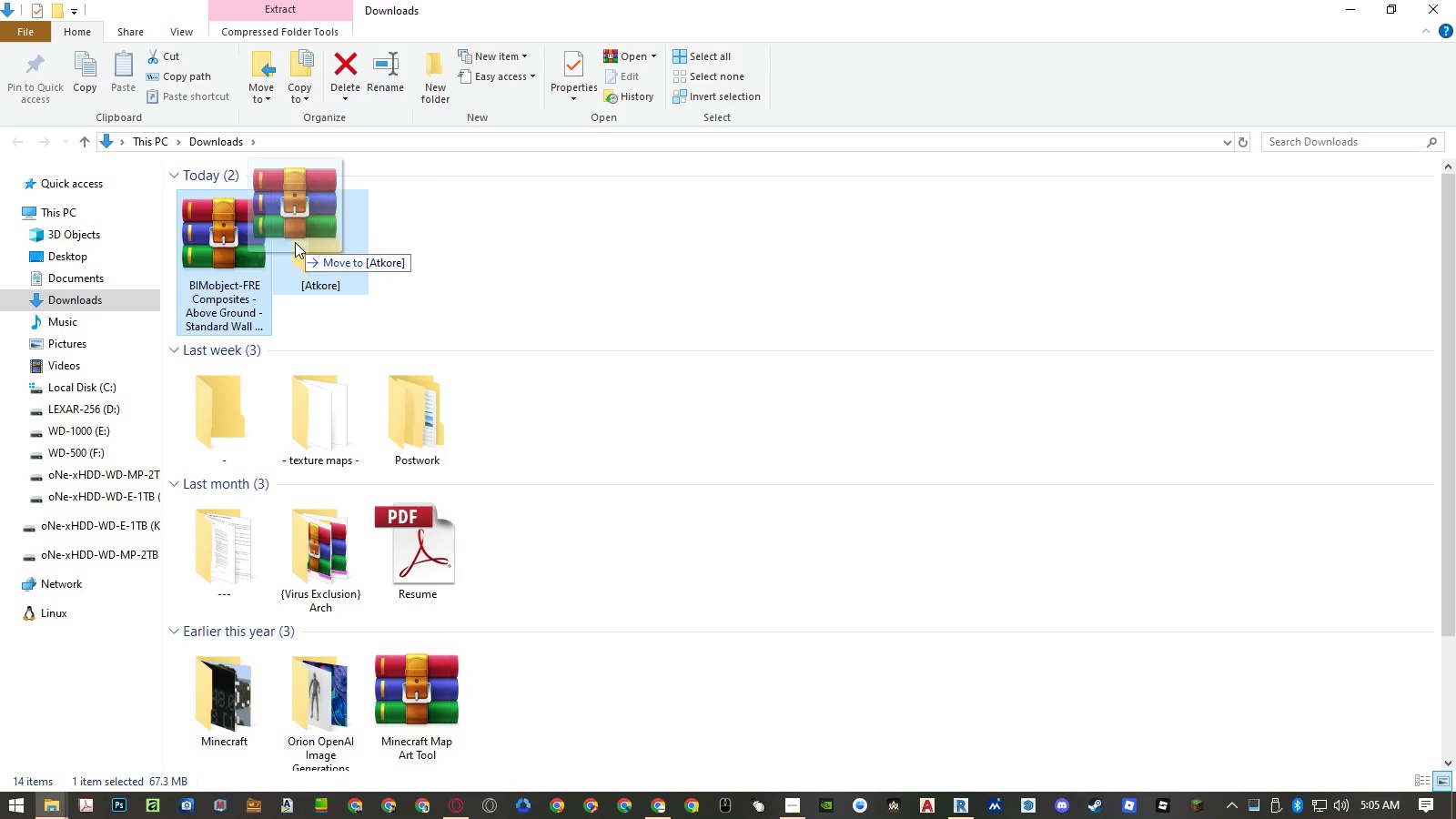 
left_click([358, 296])
 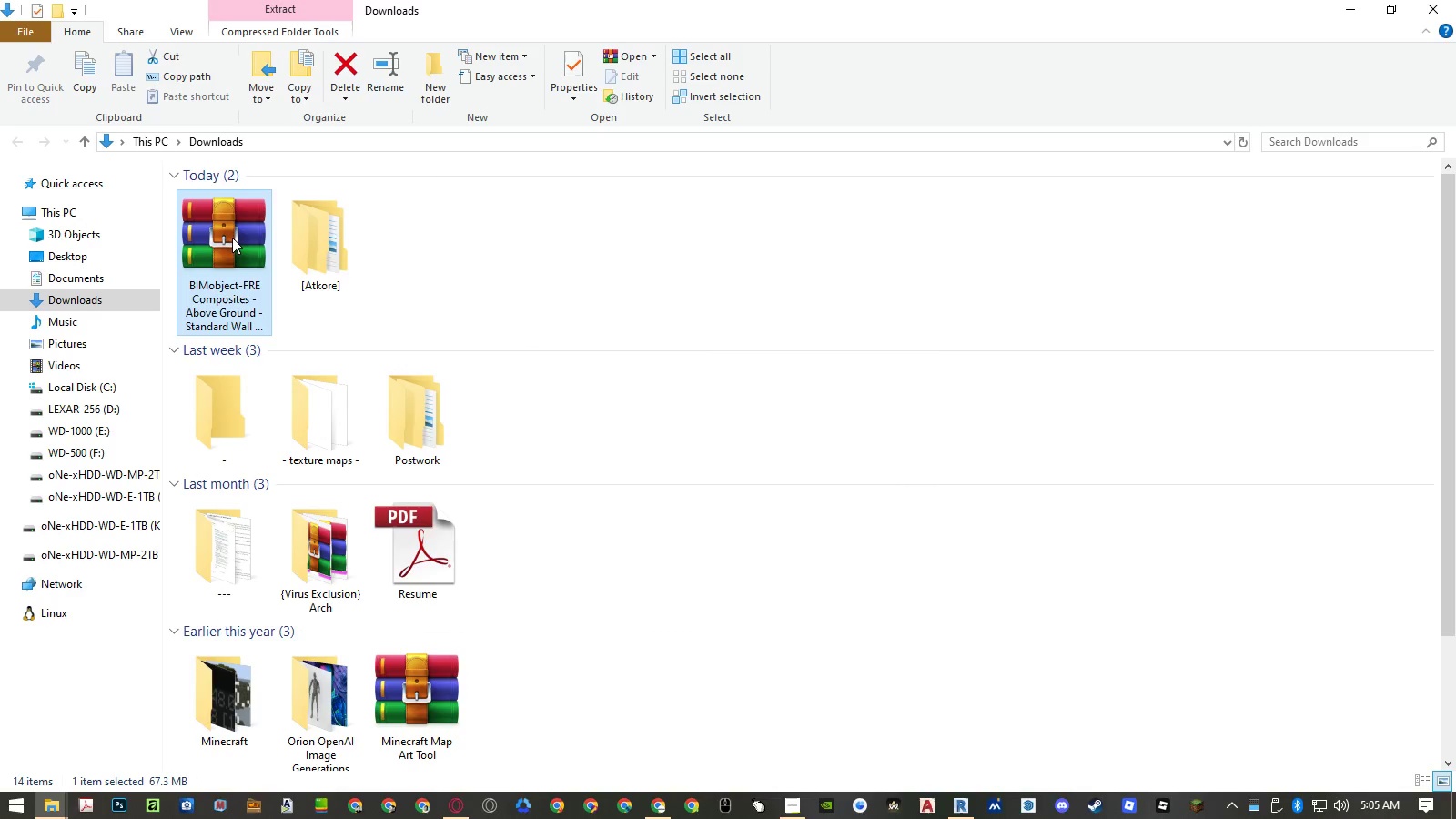 
left_click([231, 237])
 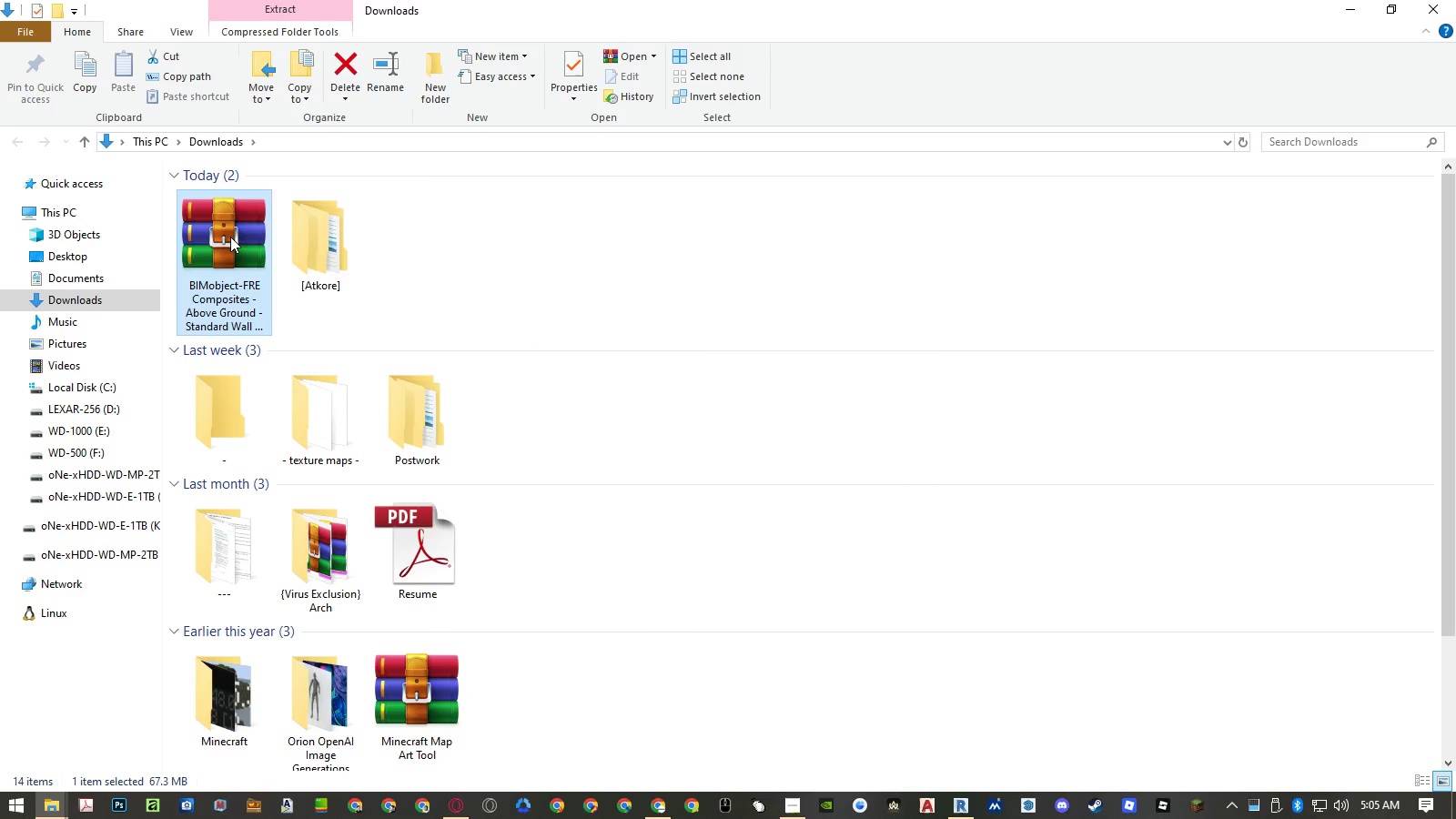 
key(Delete)
 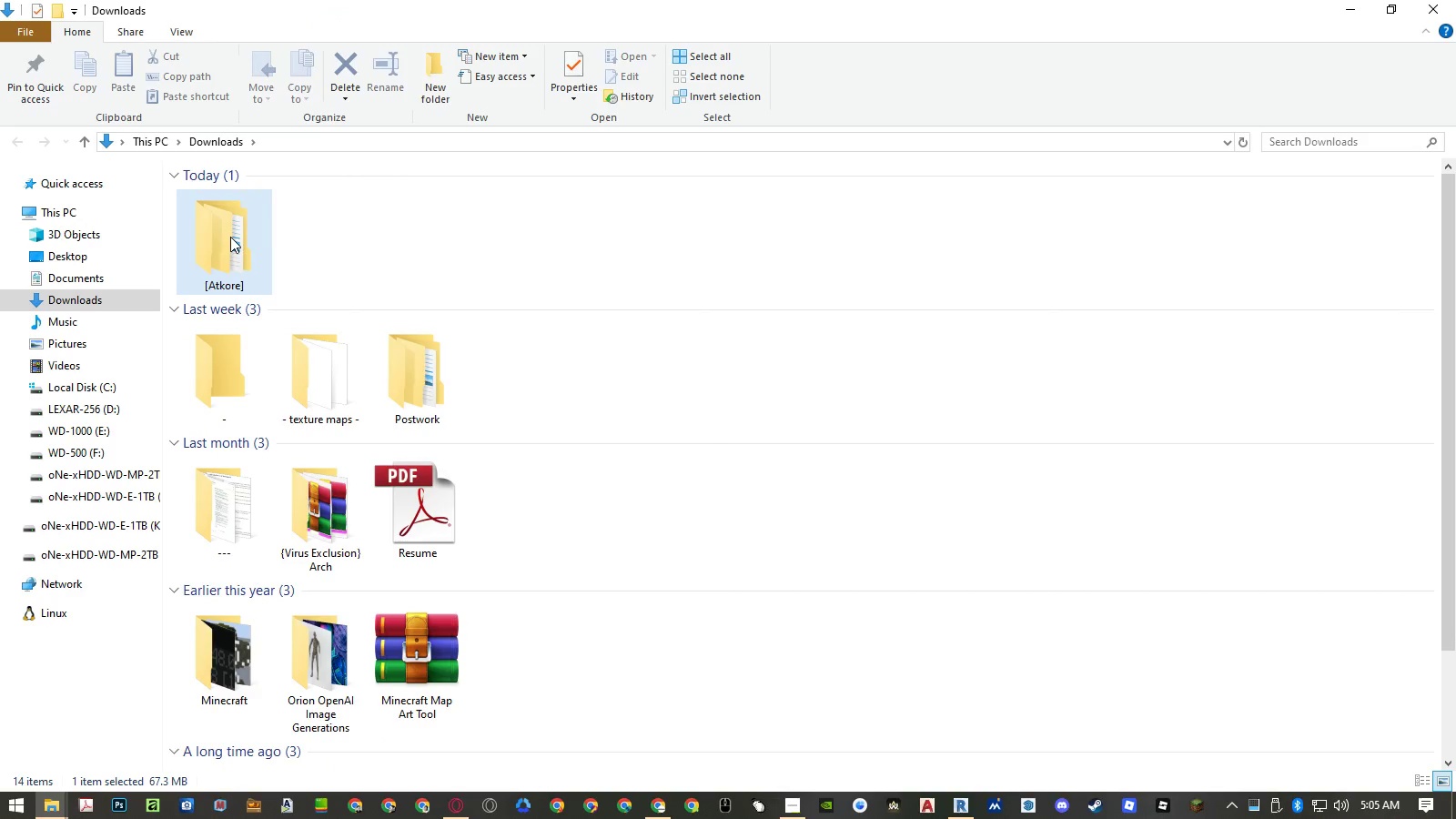 
left_click([230, 237])
 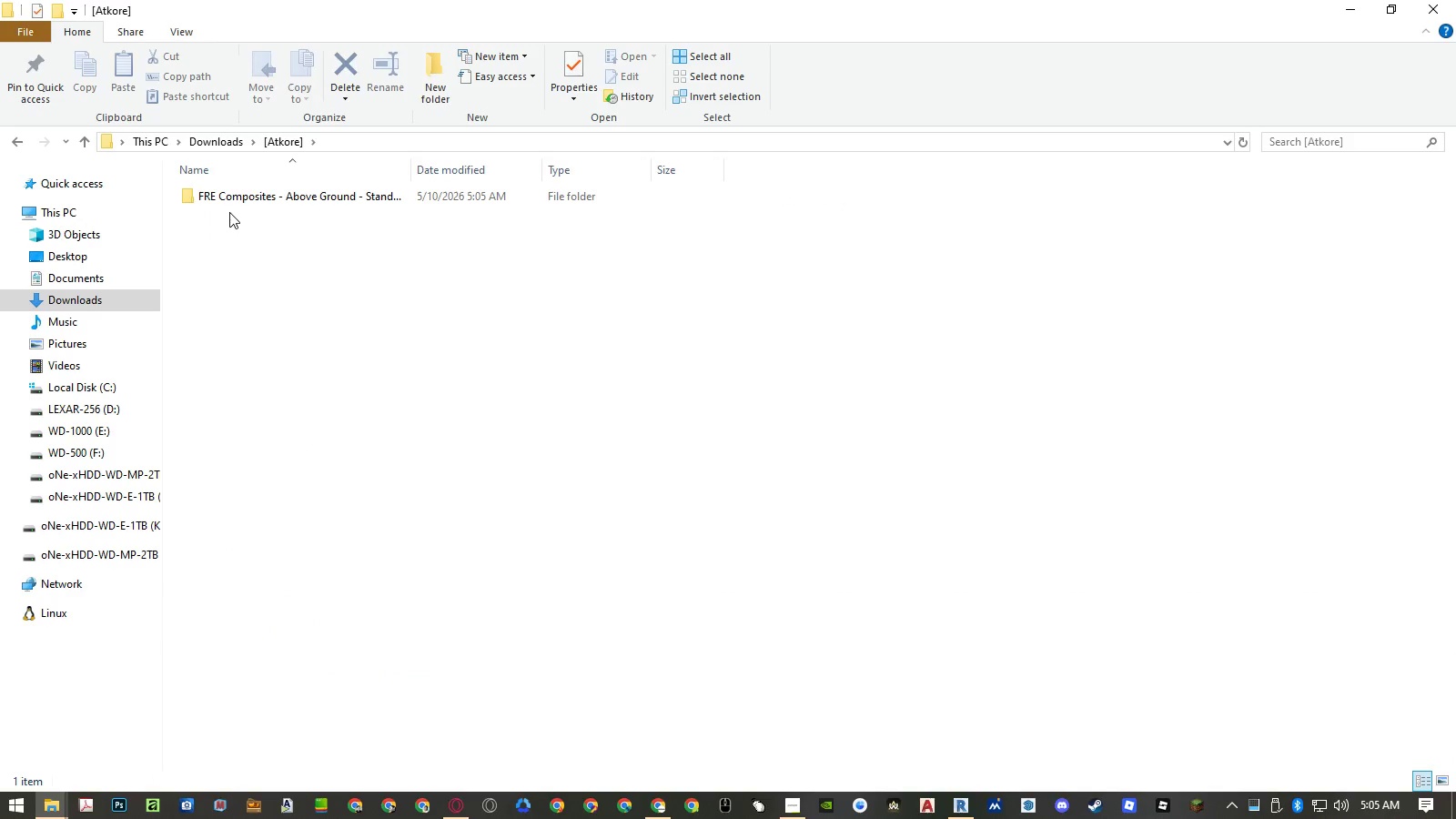 
double_click([231, 204])
 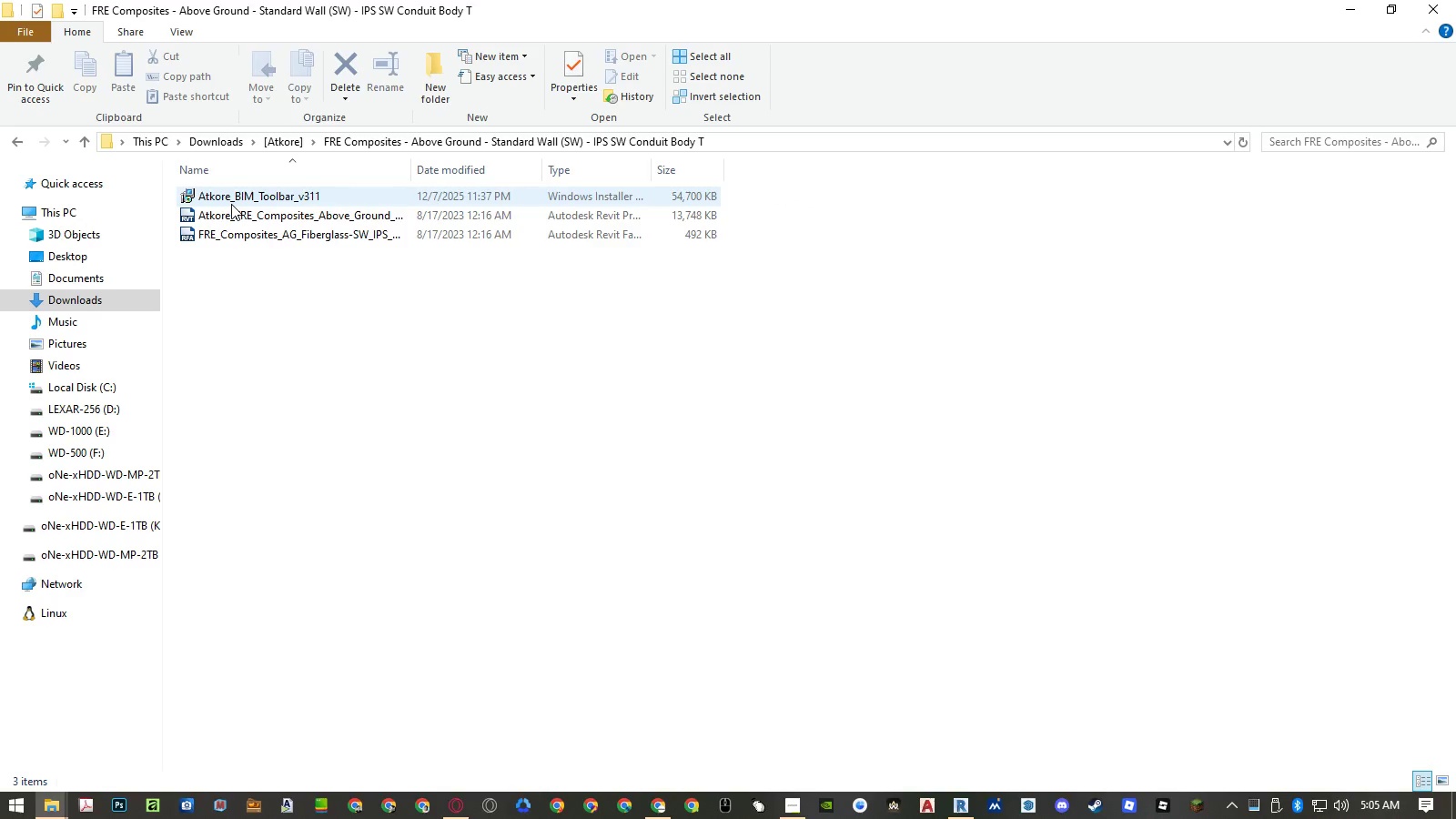 
left_click([231, 204])
 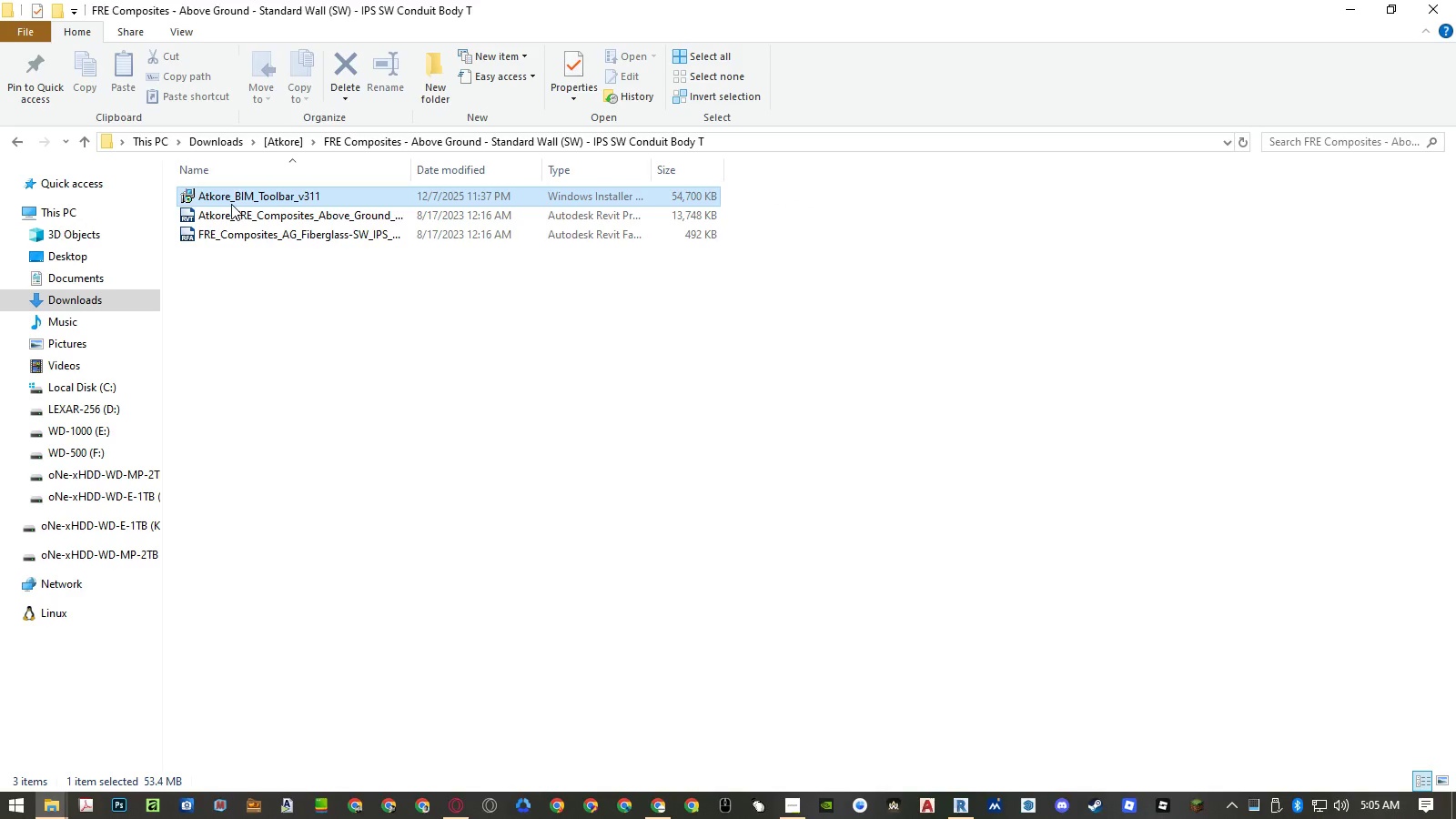 
key(Control+X)
 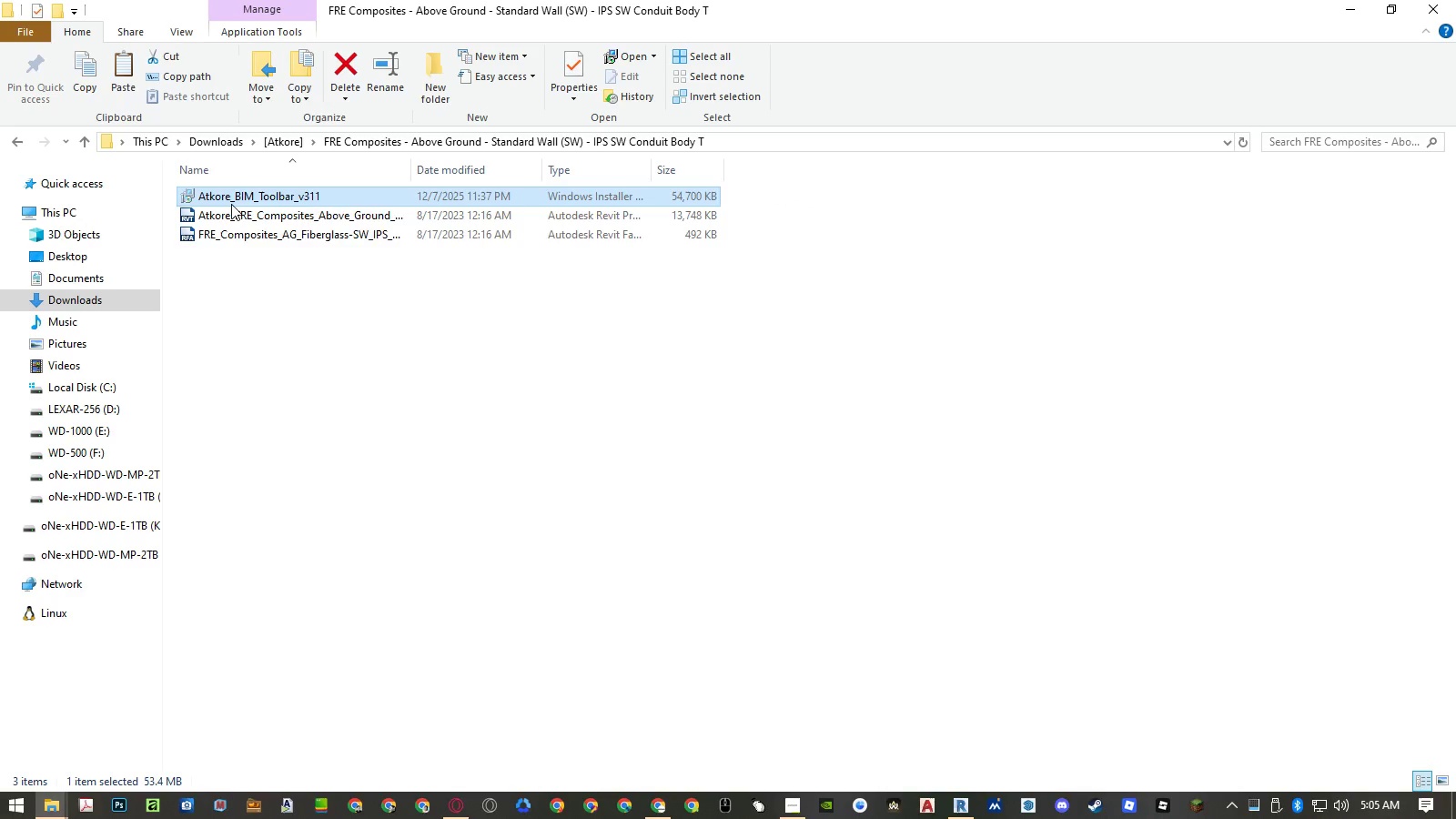 
key(Backspace)
 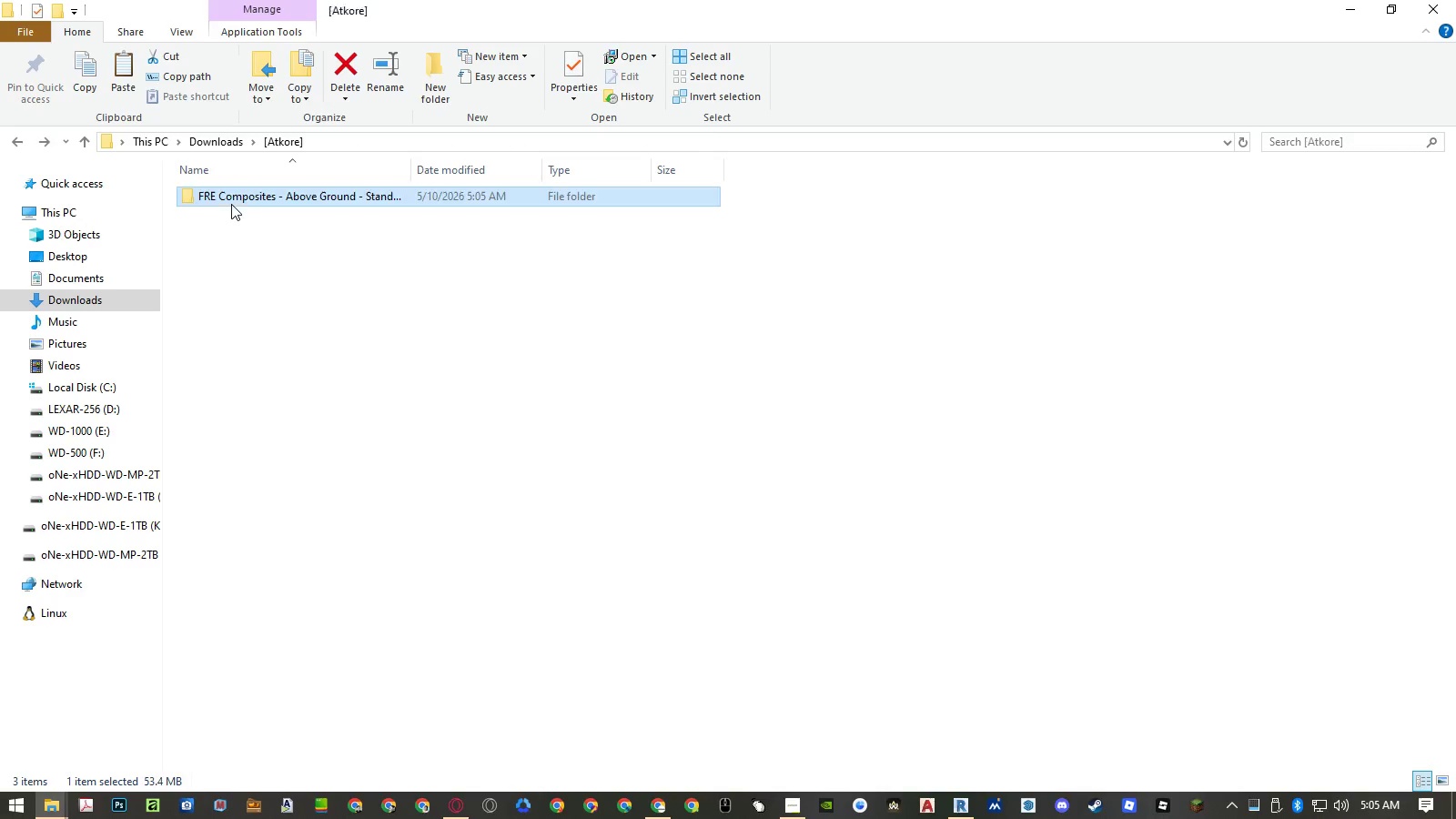 
key(Control+V)
 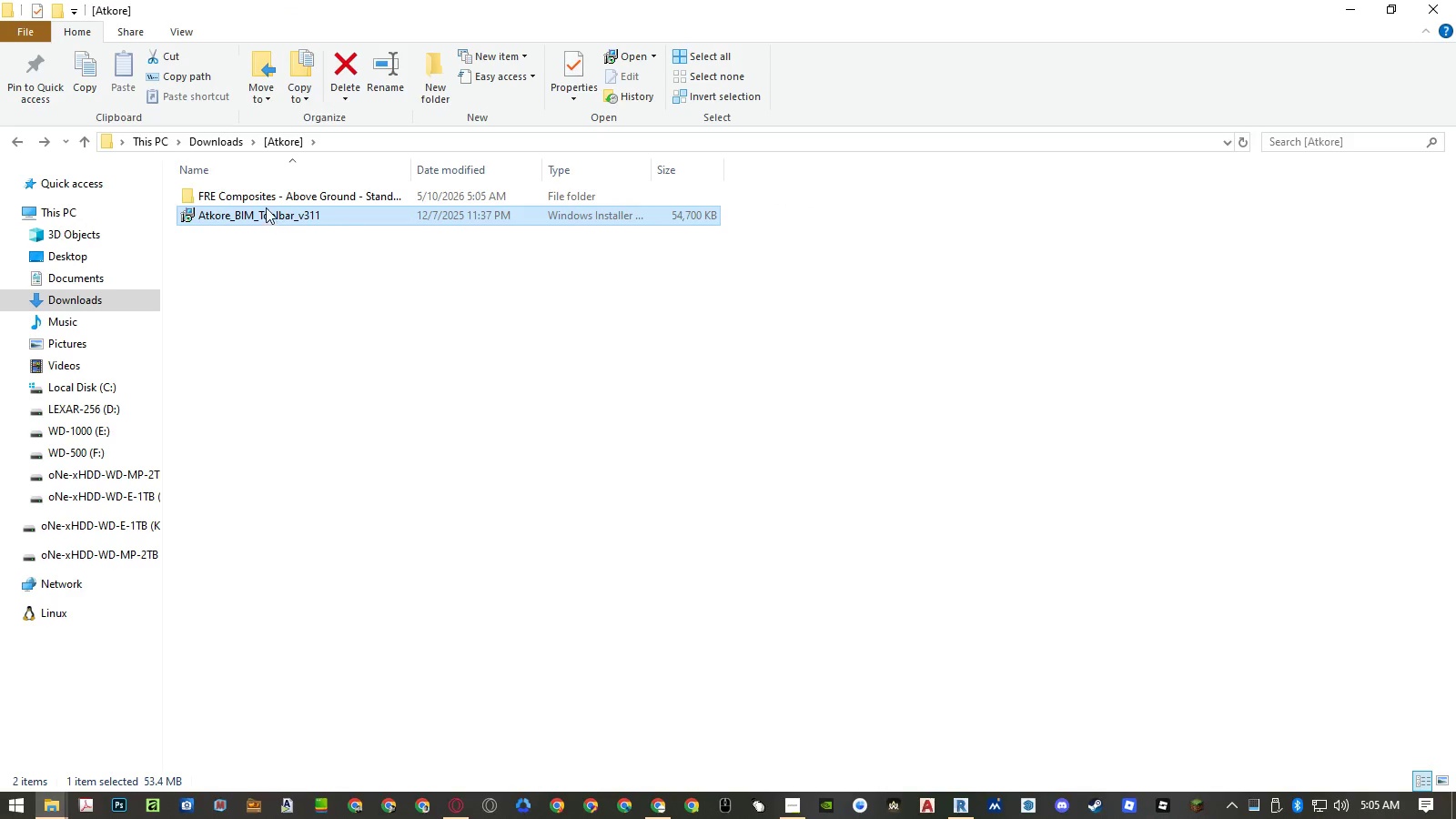 
double_click([265, 193])
 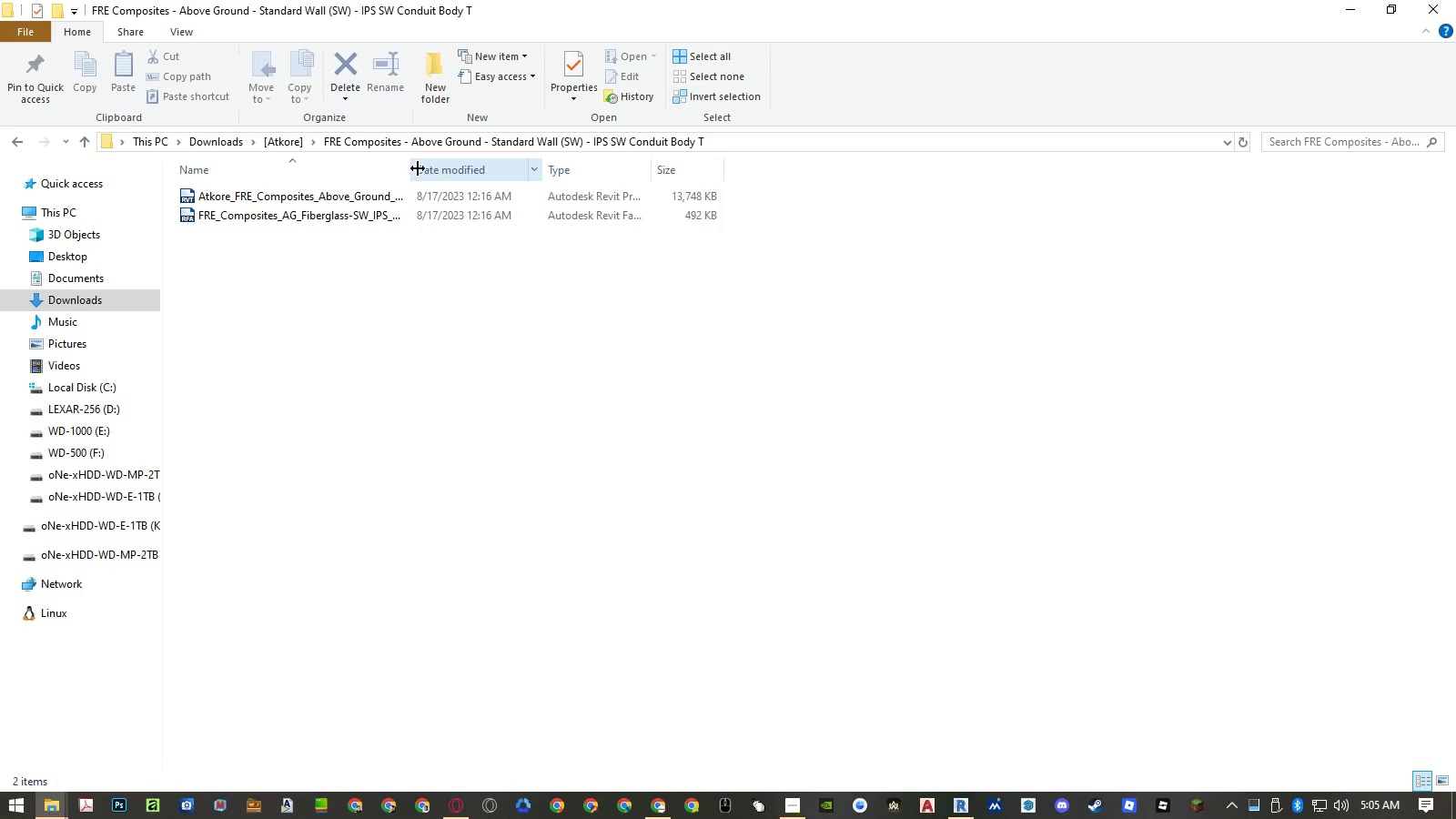 
double_click([414, 168])
 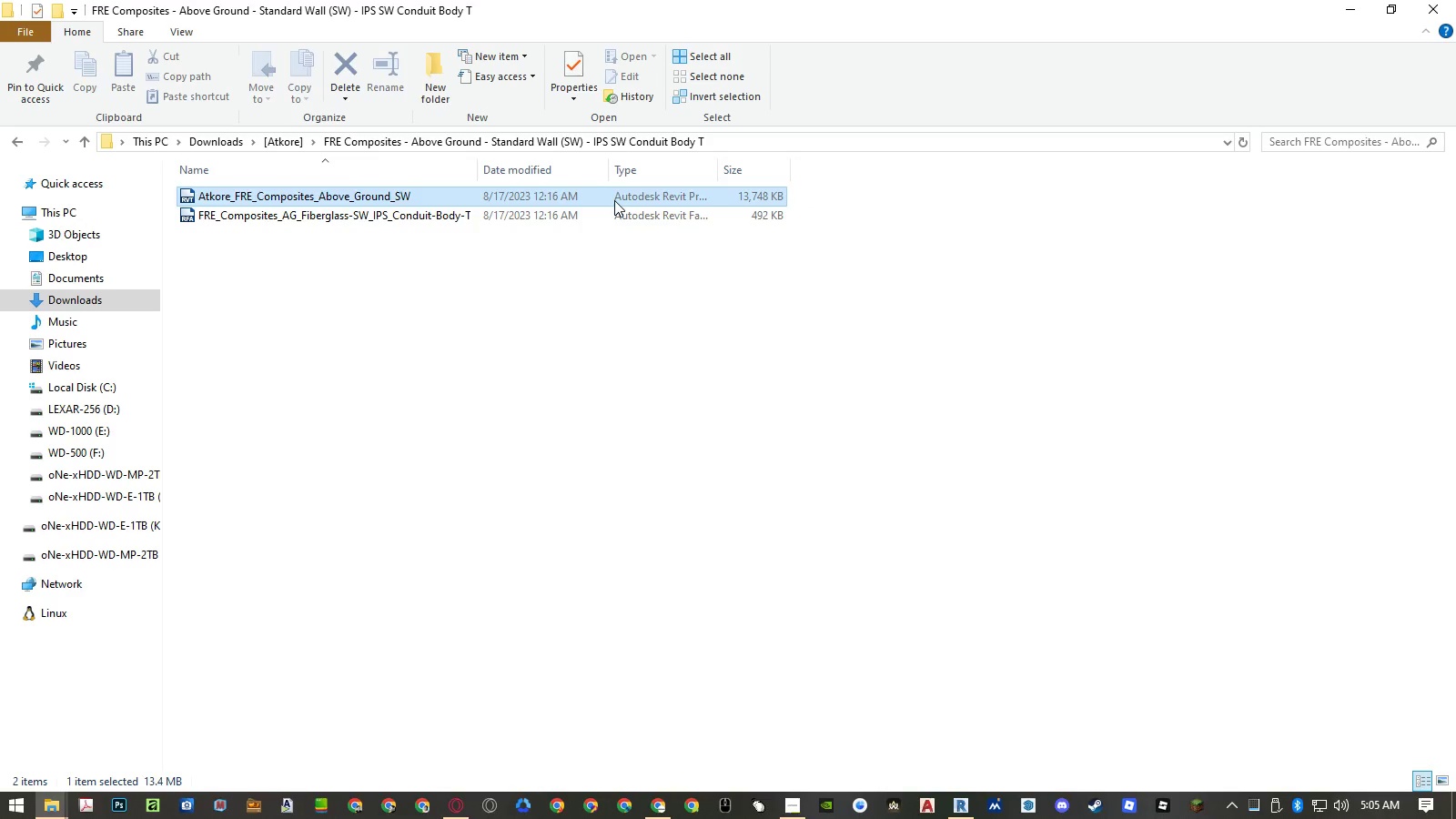 
double_click([614, 200])
 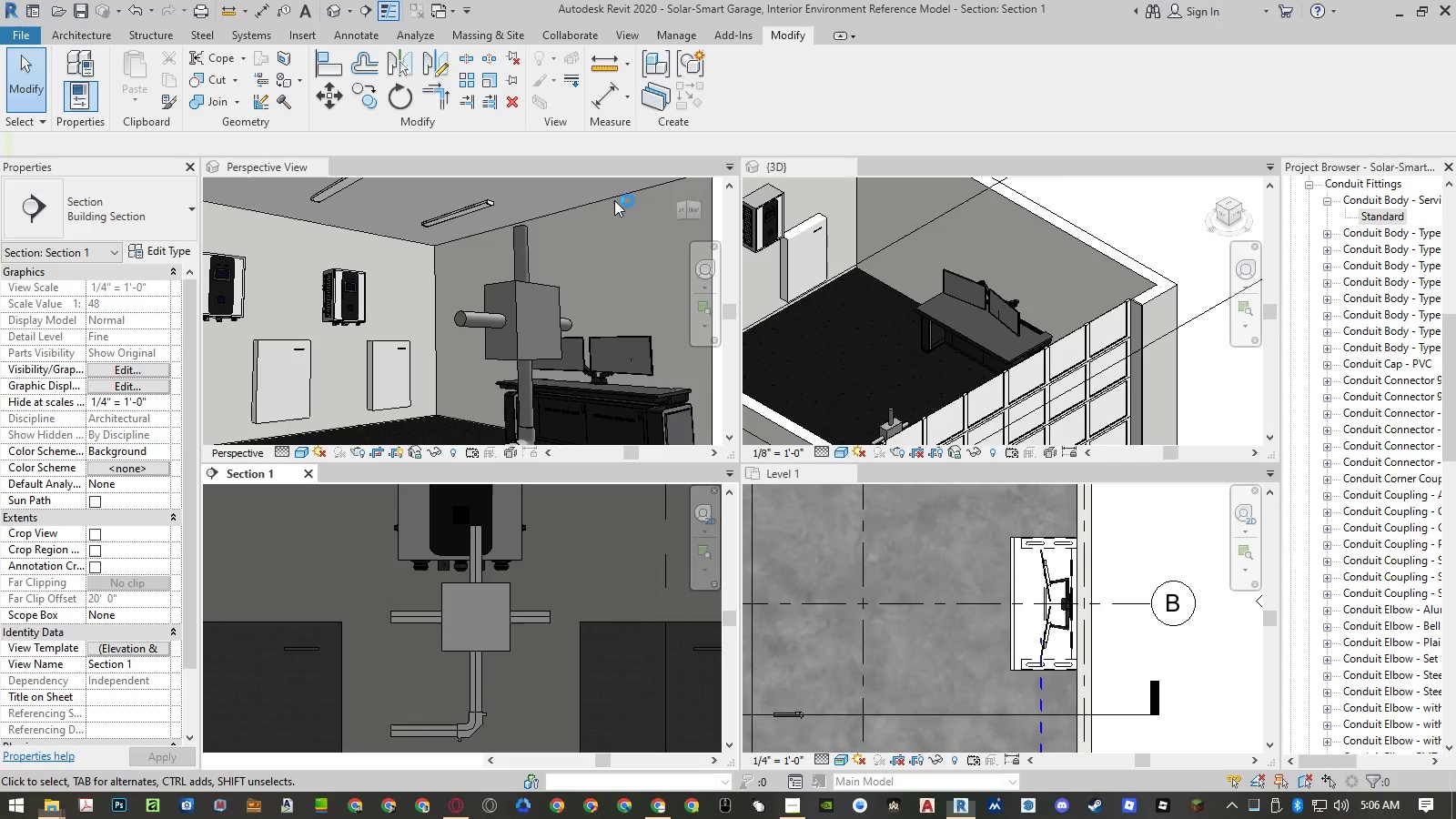 
triple_click([614, 200])
 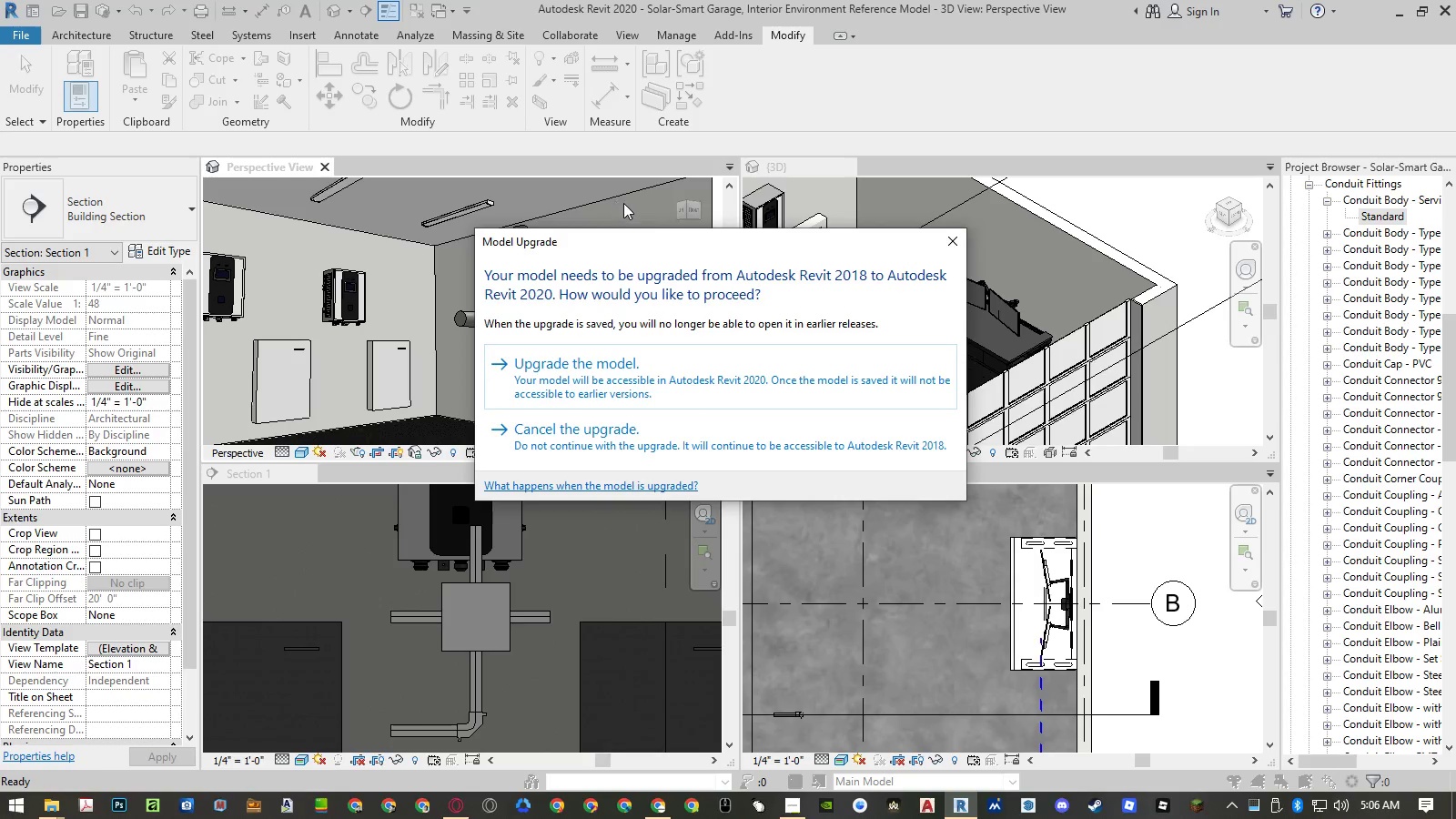 
left_click([700, 366])
 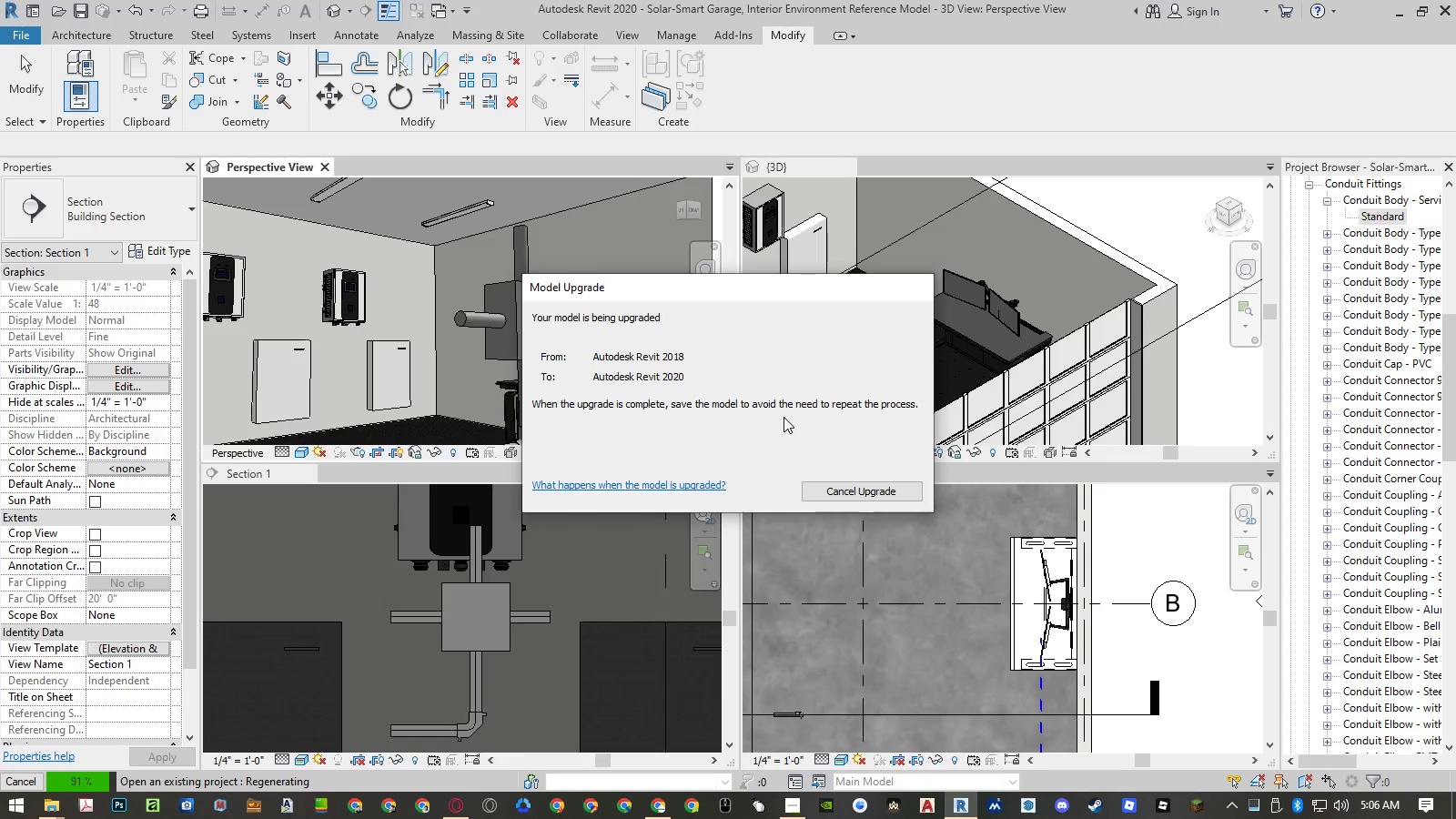 
wait(26.39)
 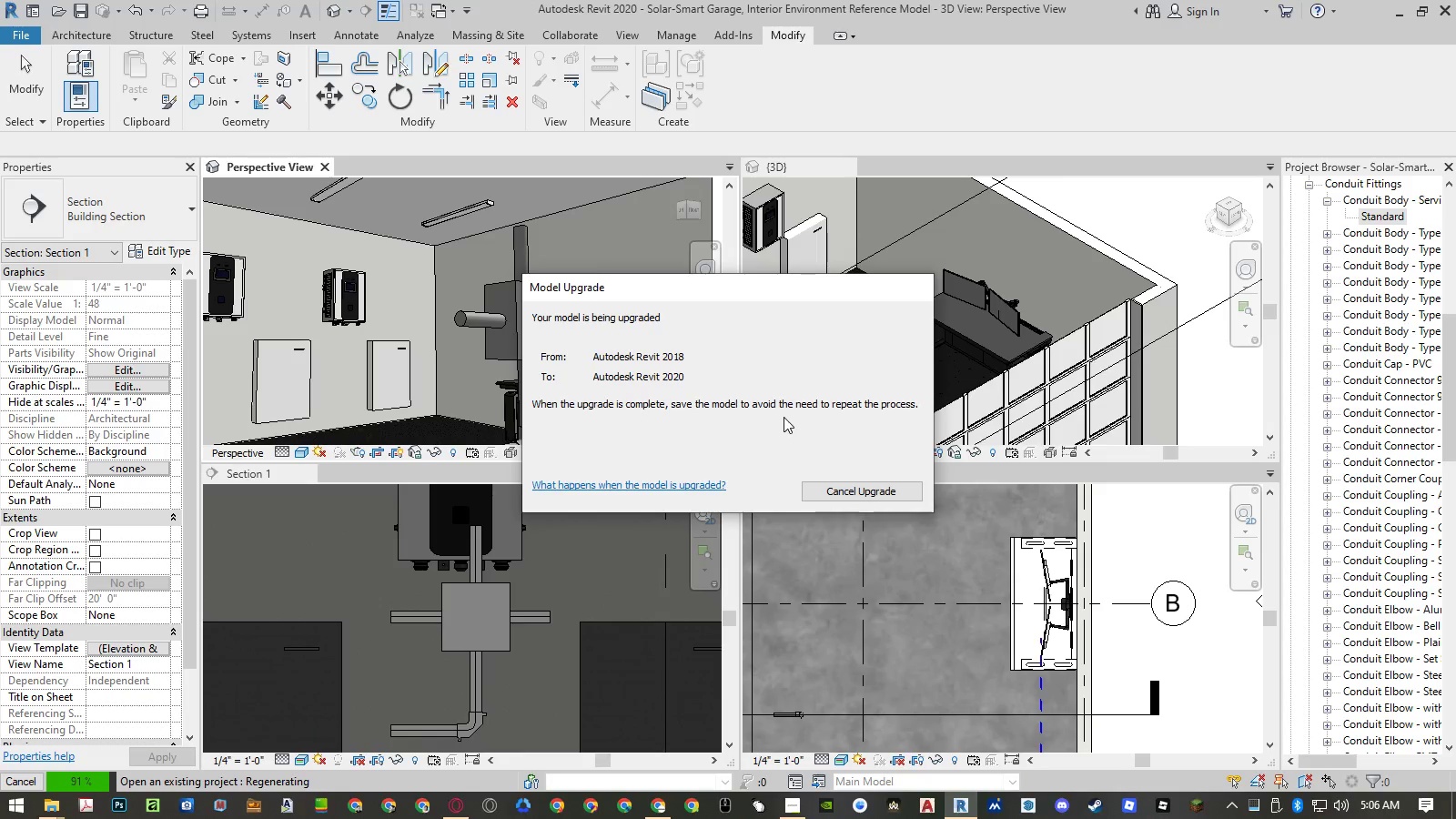 
left_click([960, 804])
 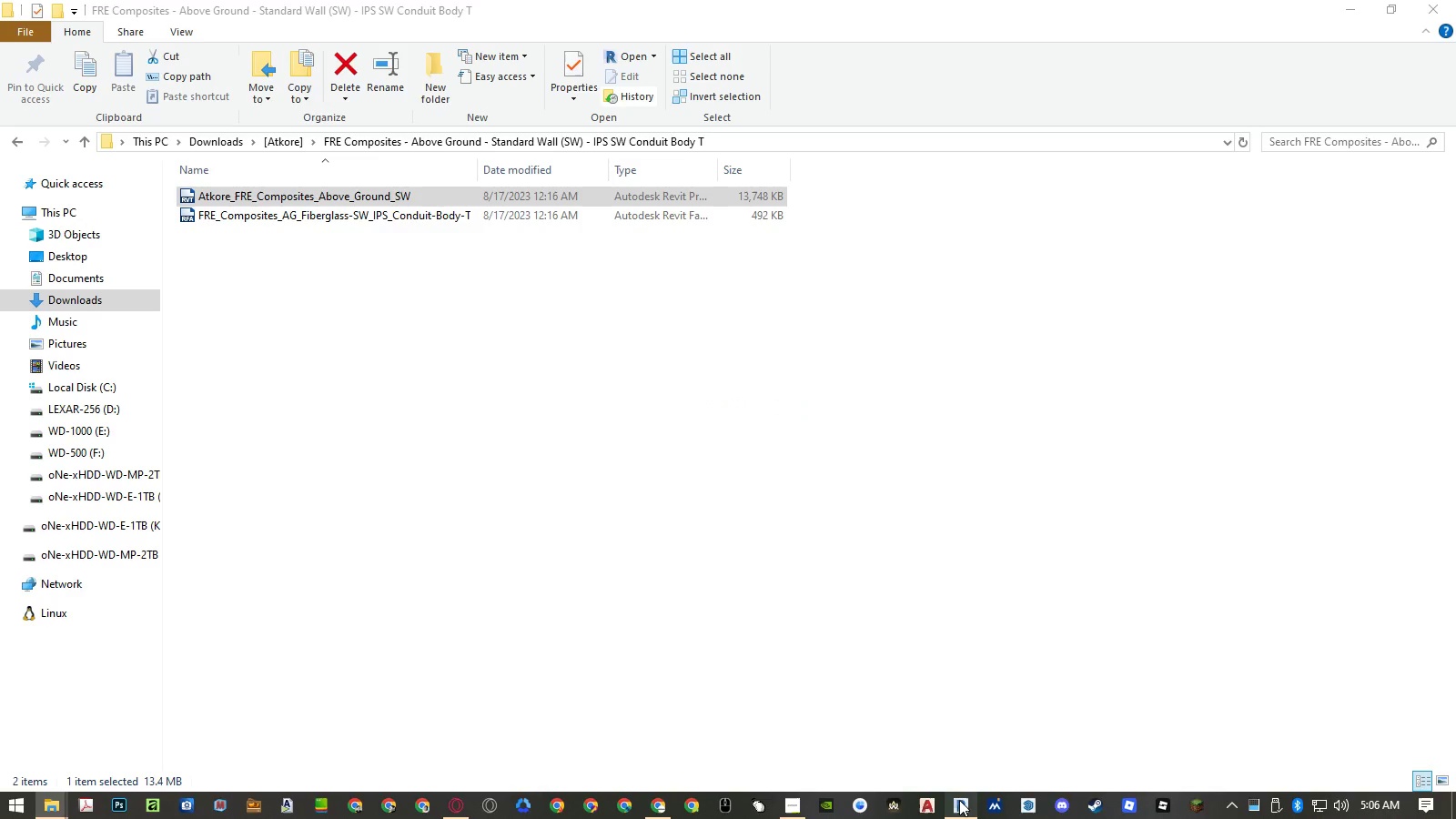 
left_click([960, 798])
 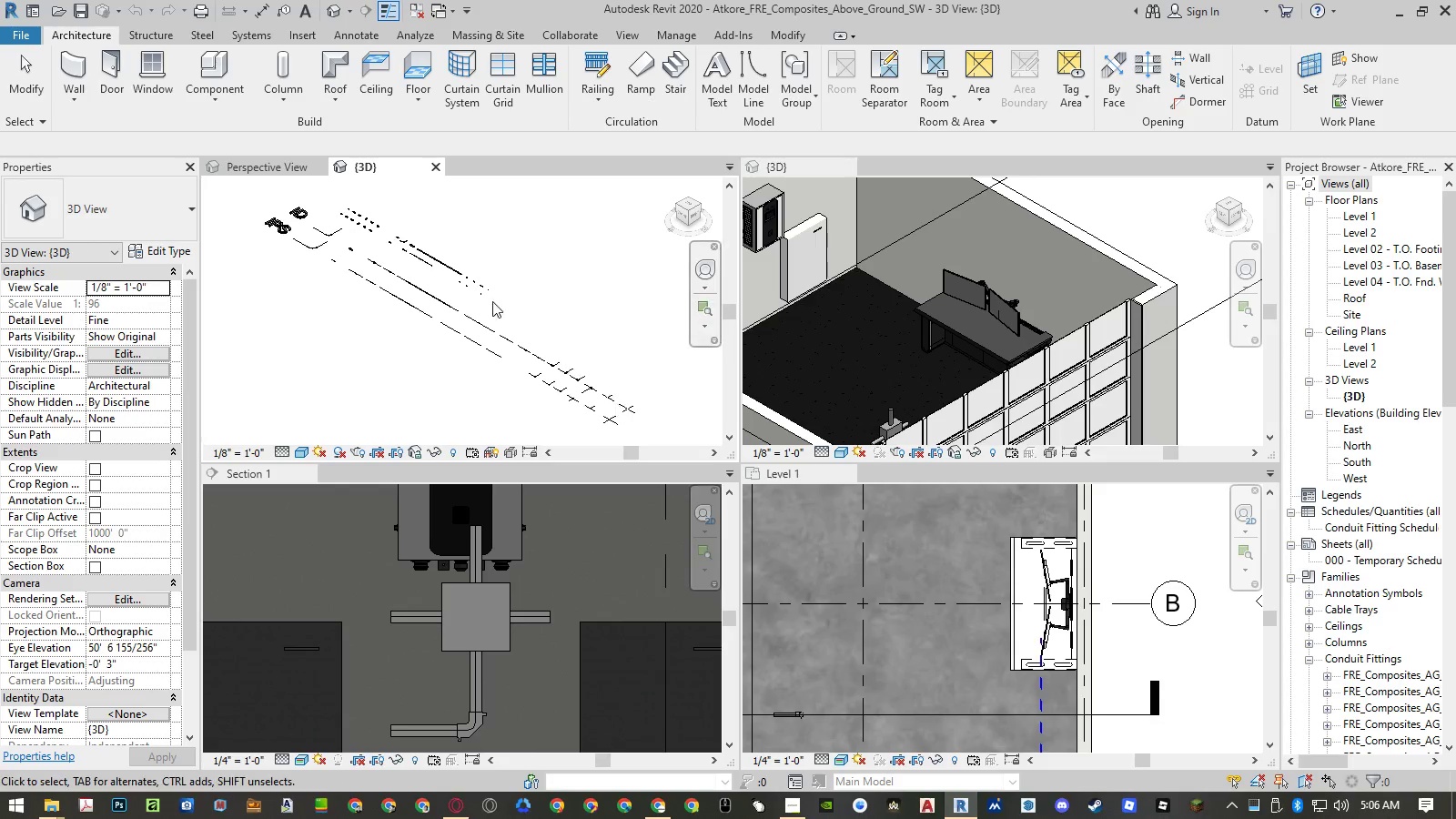 
left_click([271, 300])
 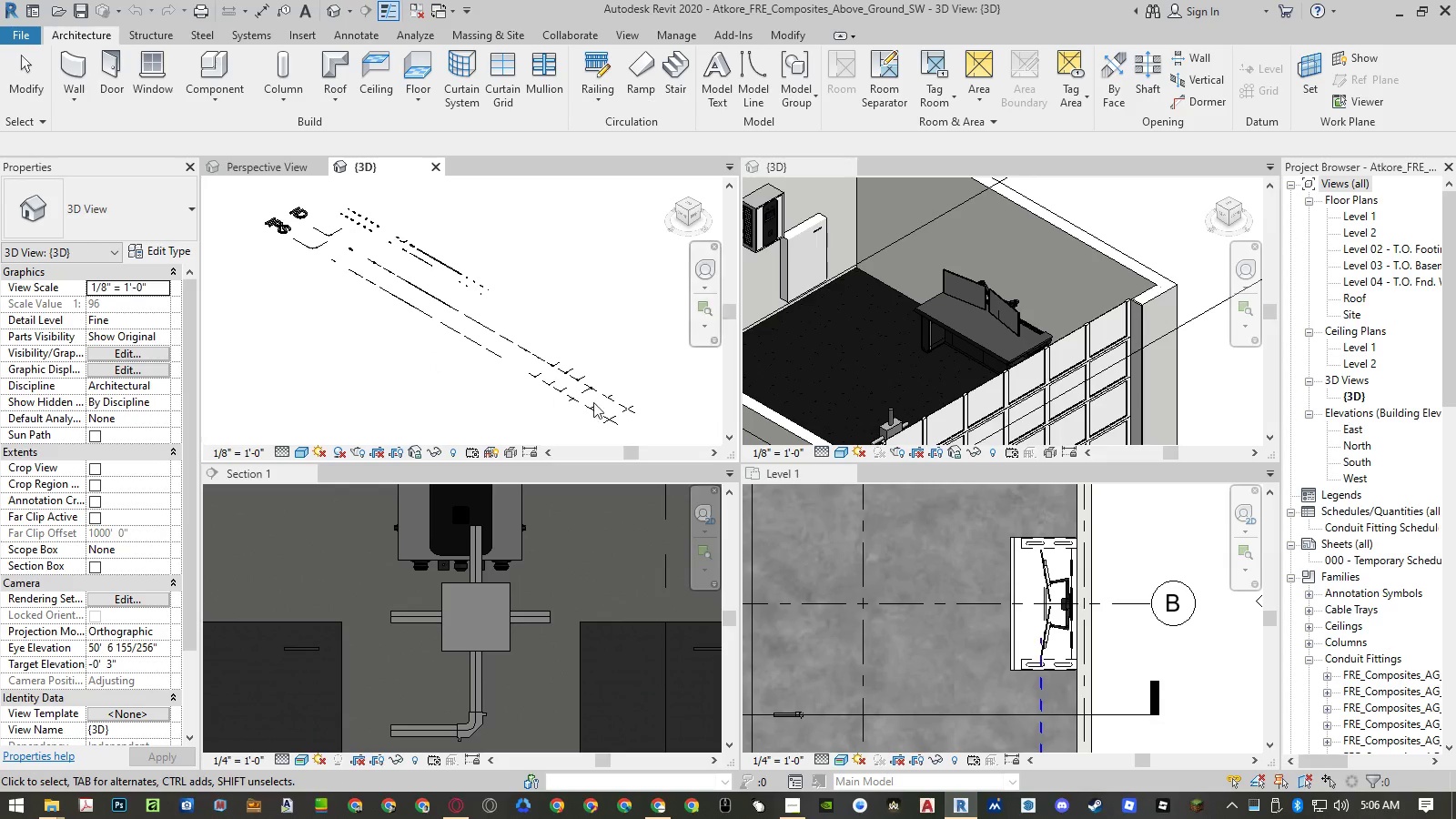 
scroll: coordinate [606, 399], scroll_direction: up, amount: 17.0
 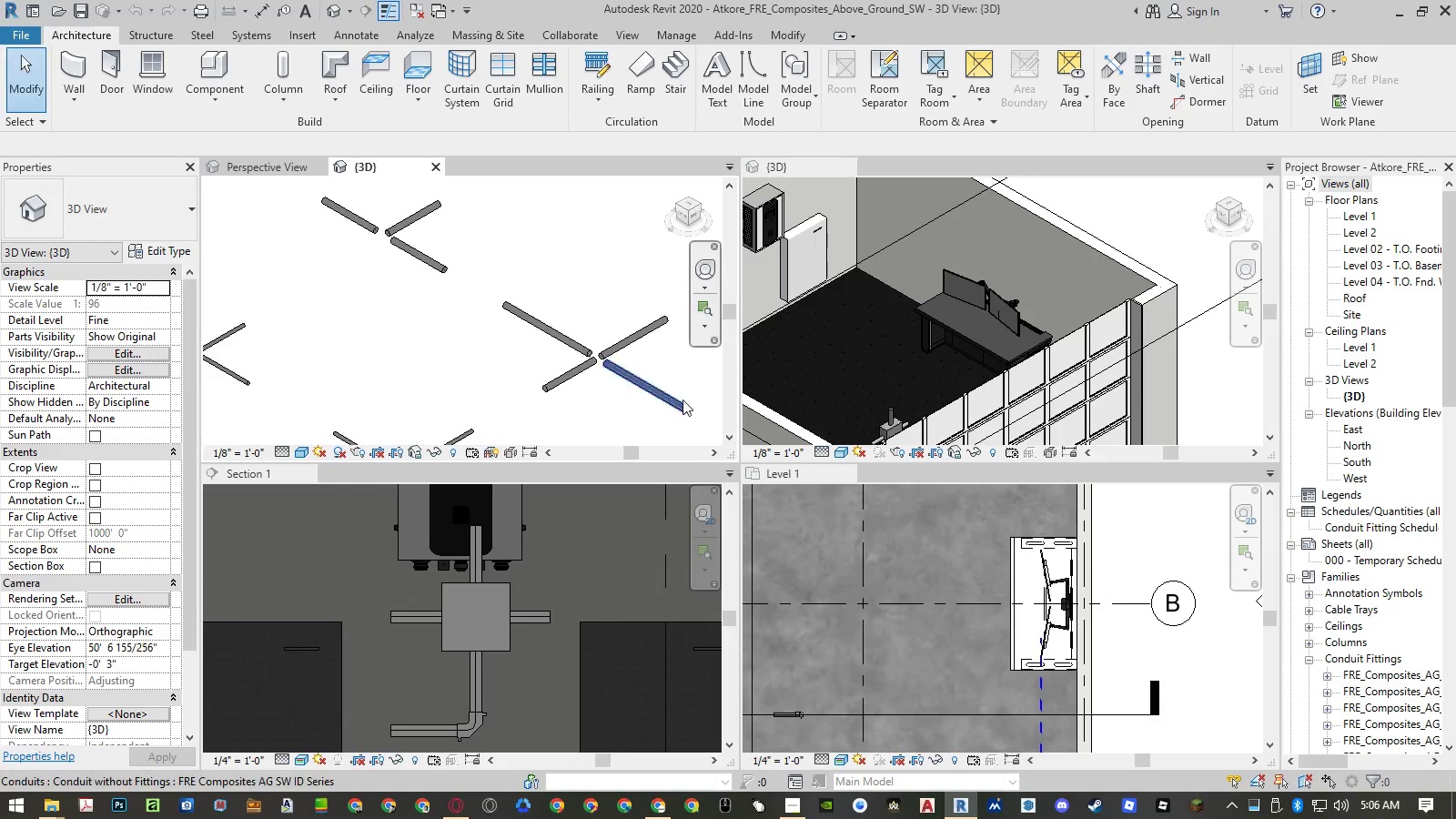 
scroll: coordinate [682, 401], scroll_direction: down, amount: 7.0
 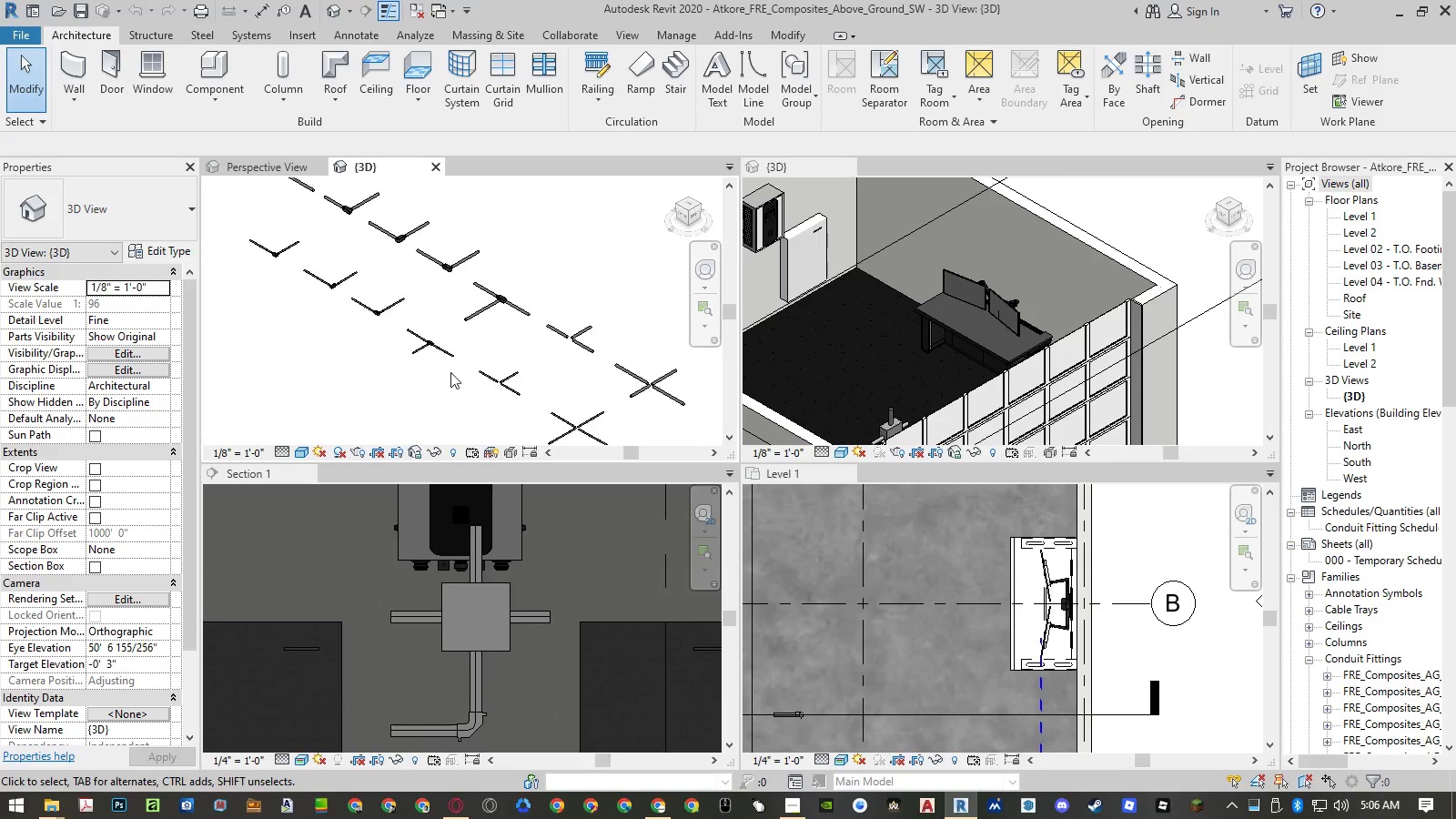 
scroll: coordinate [428, 339], scroll_direction: up, amount: 12.0
 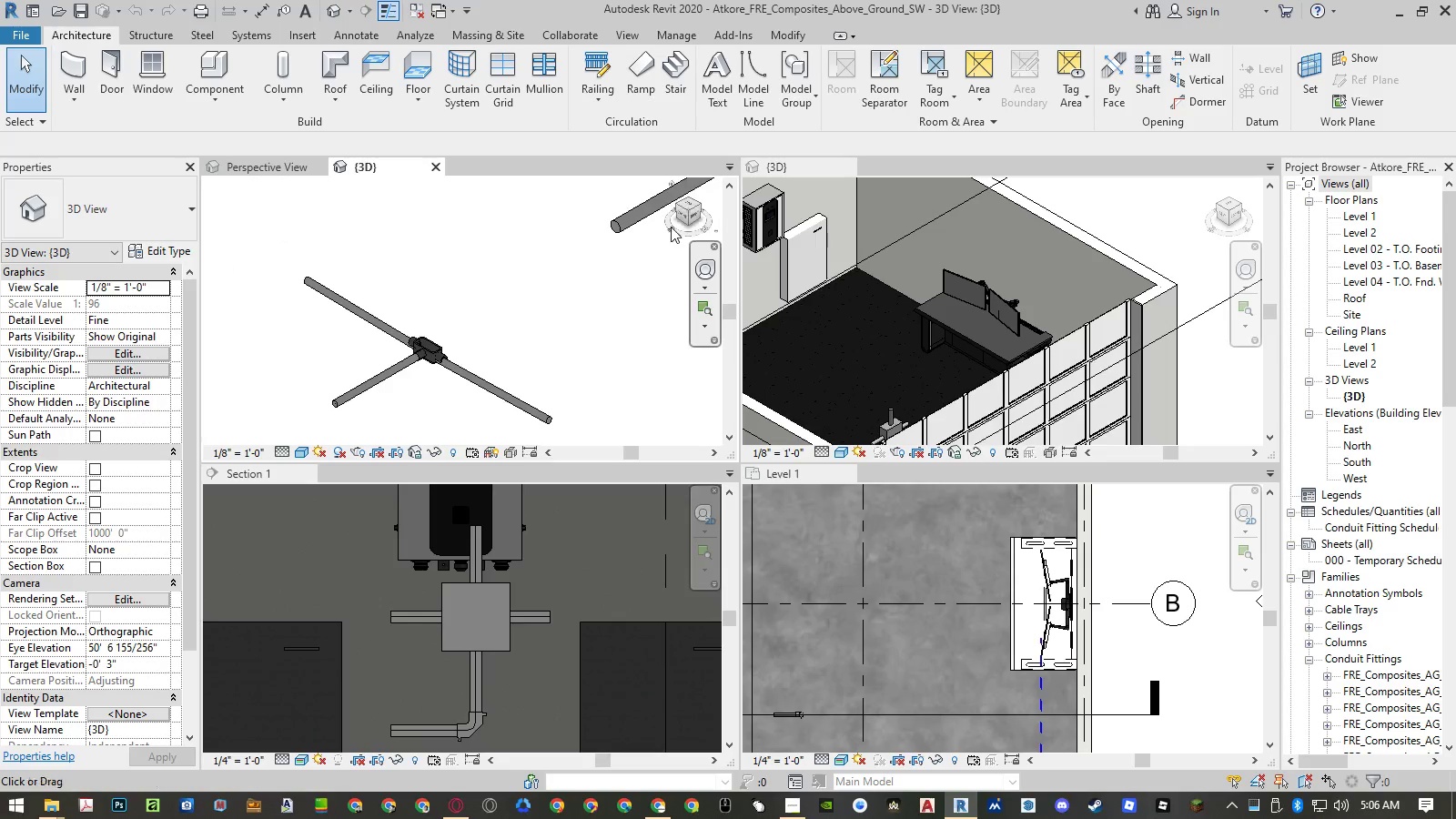 
left_click([688, 202])
 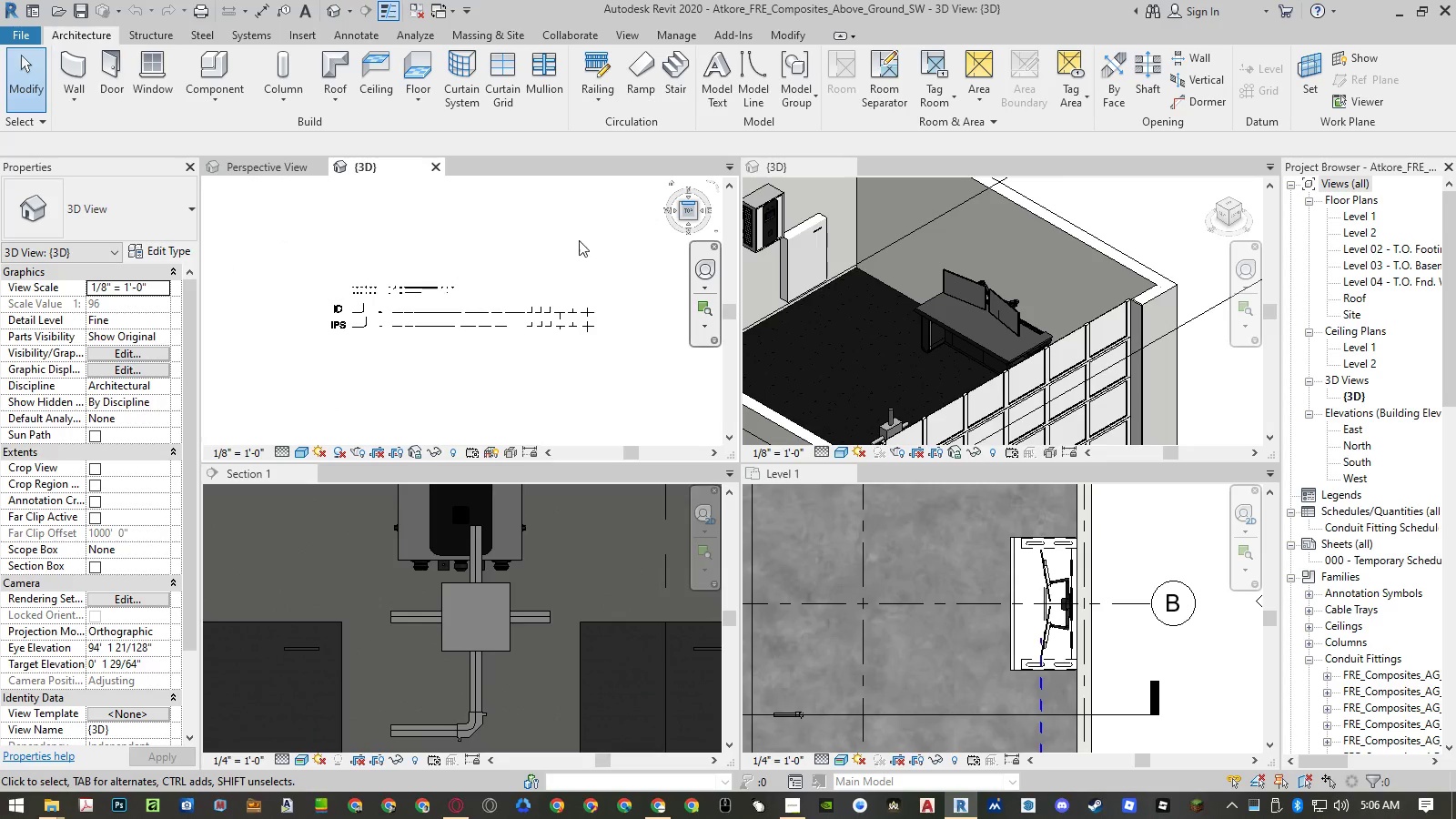 
scroll: coordinate [511, 261], scroll_direction: up, amount: 23.0
 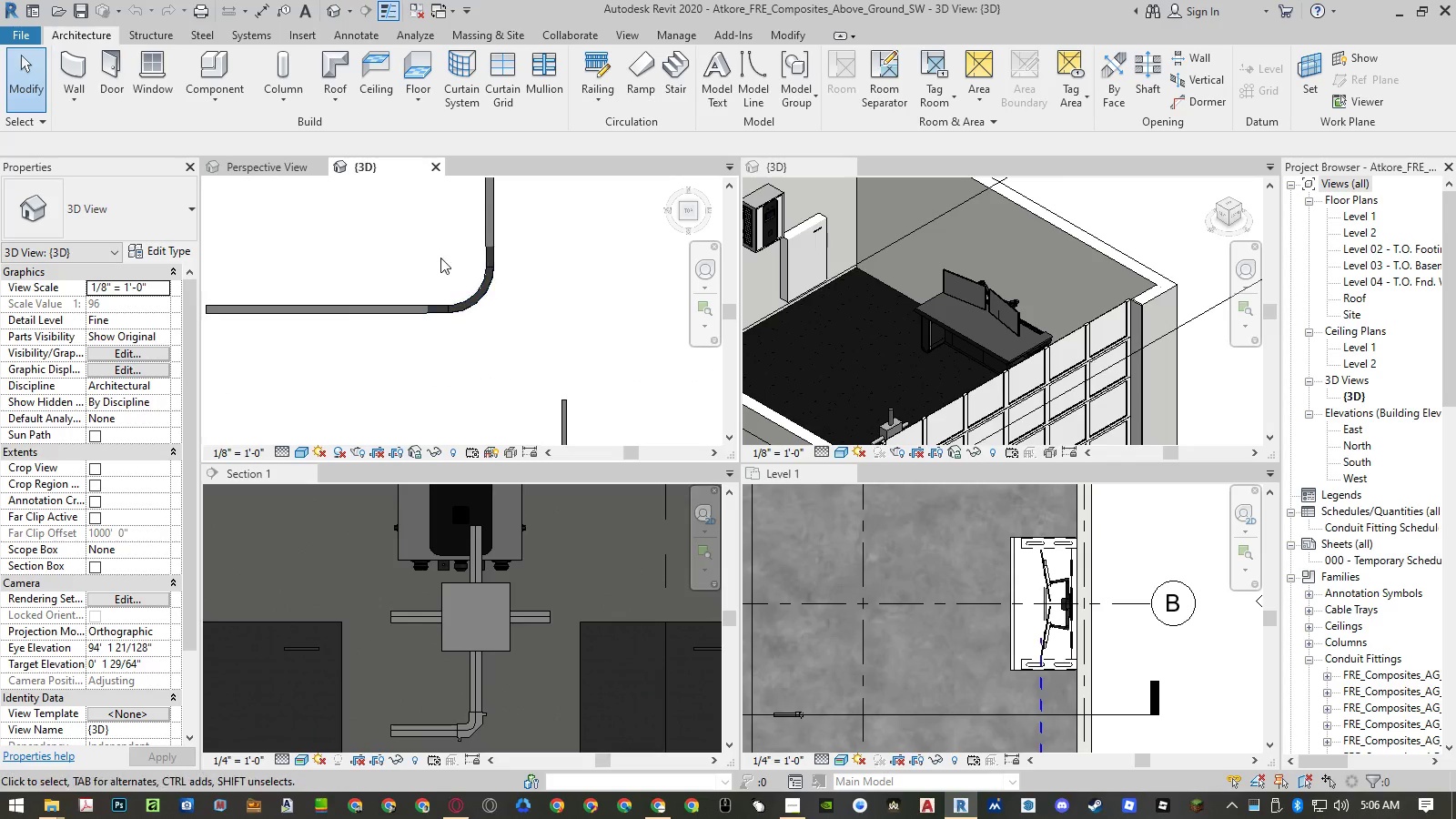 
scroll: coordinate [440, 251], scroll_direction: down, amount: 7.0
 